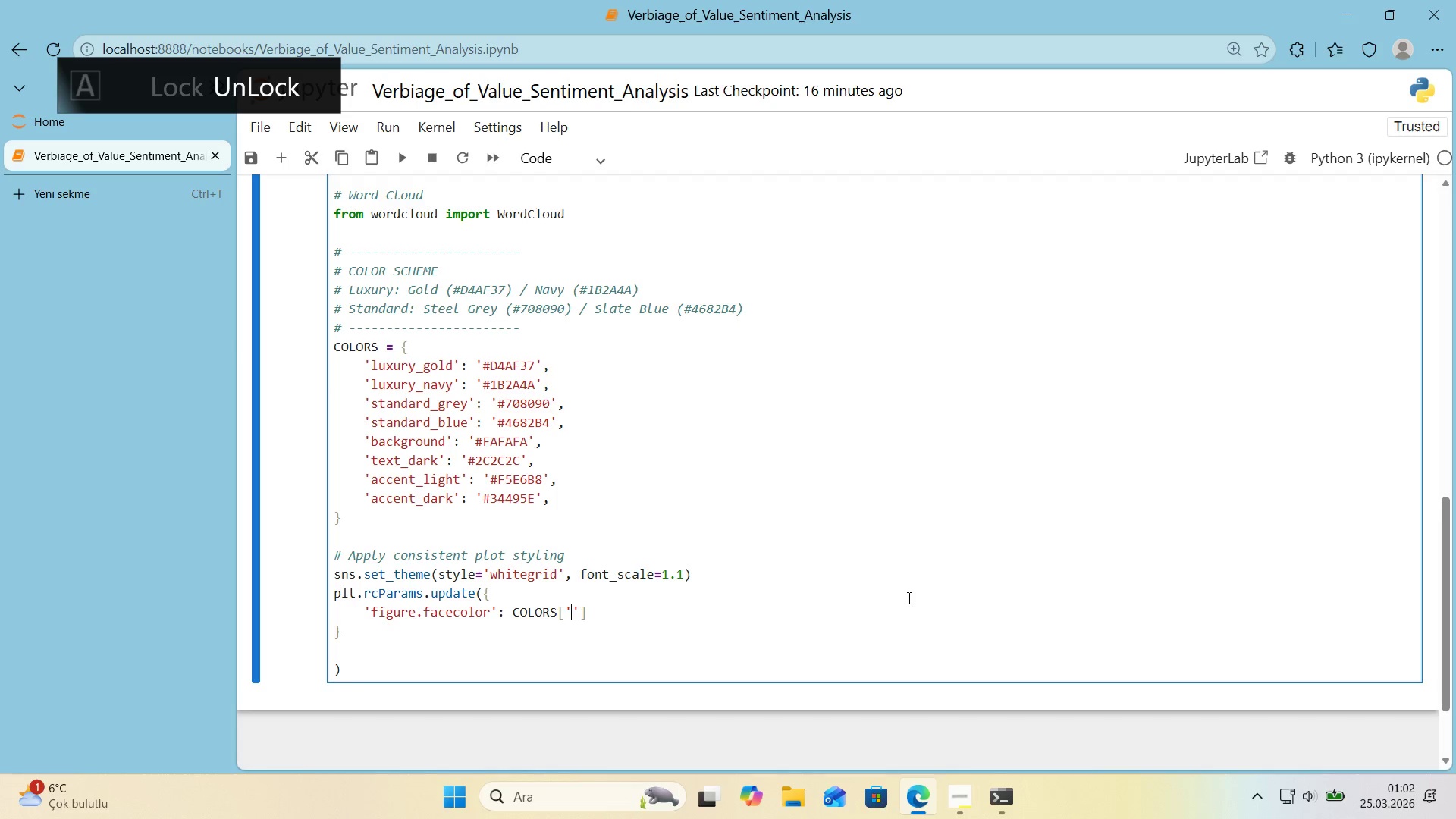 
key(ArrowLeft)
 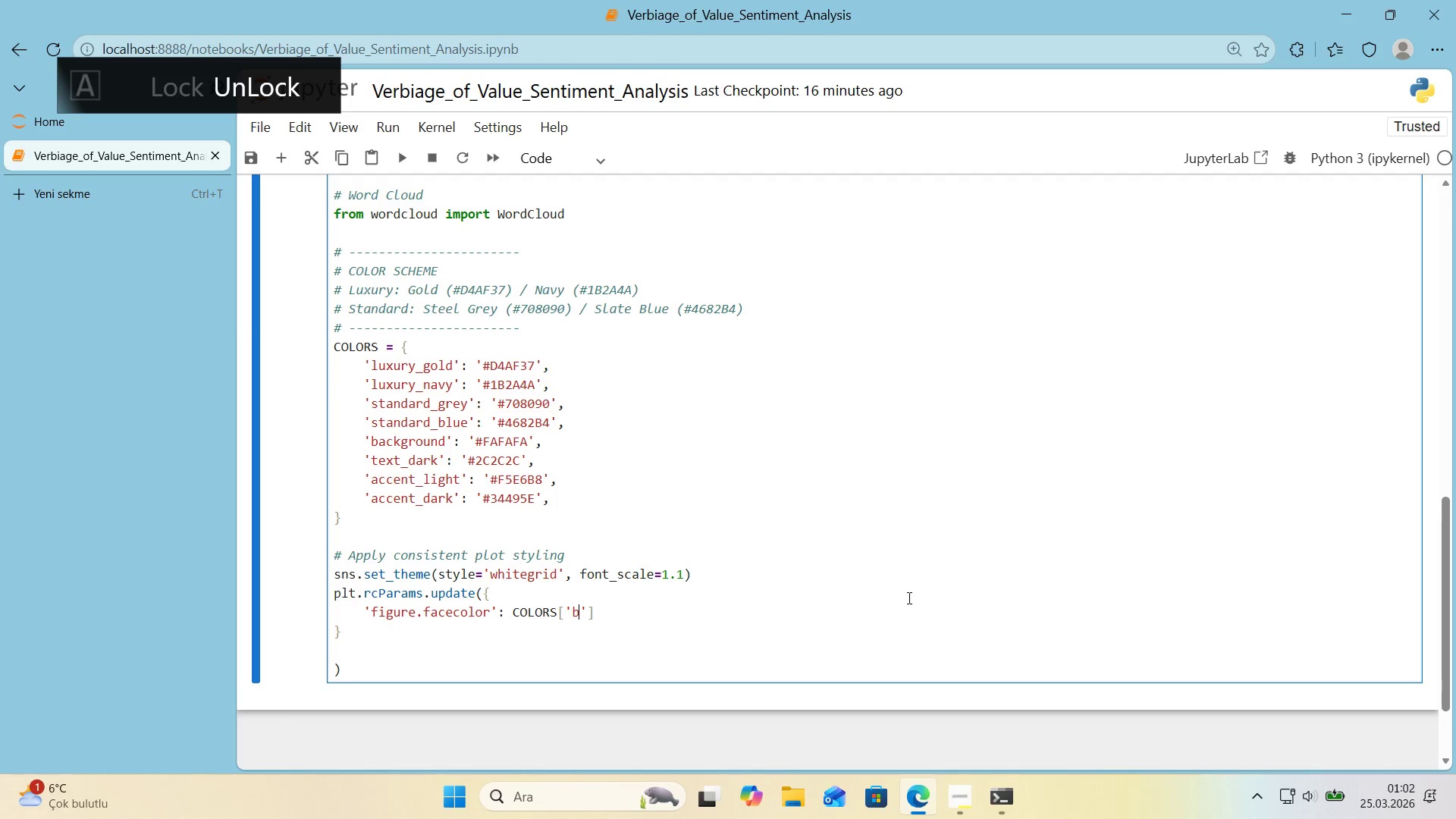 
type(background)
 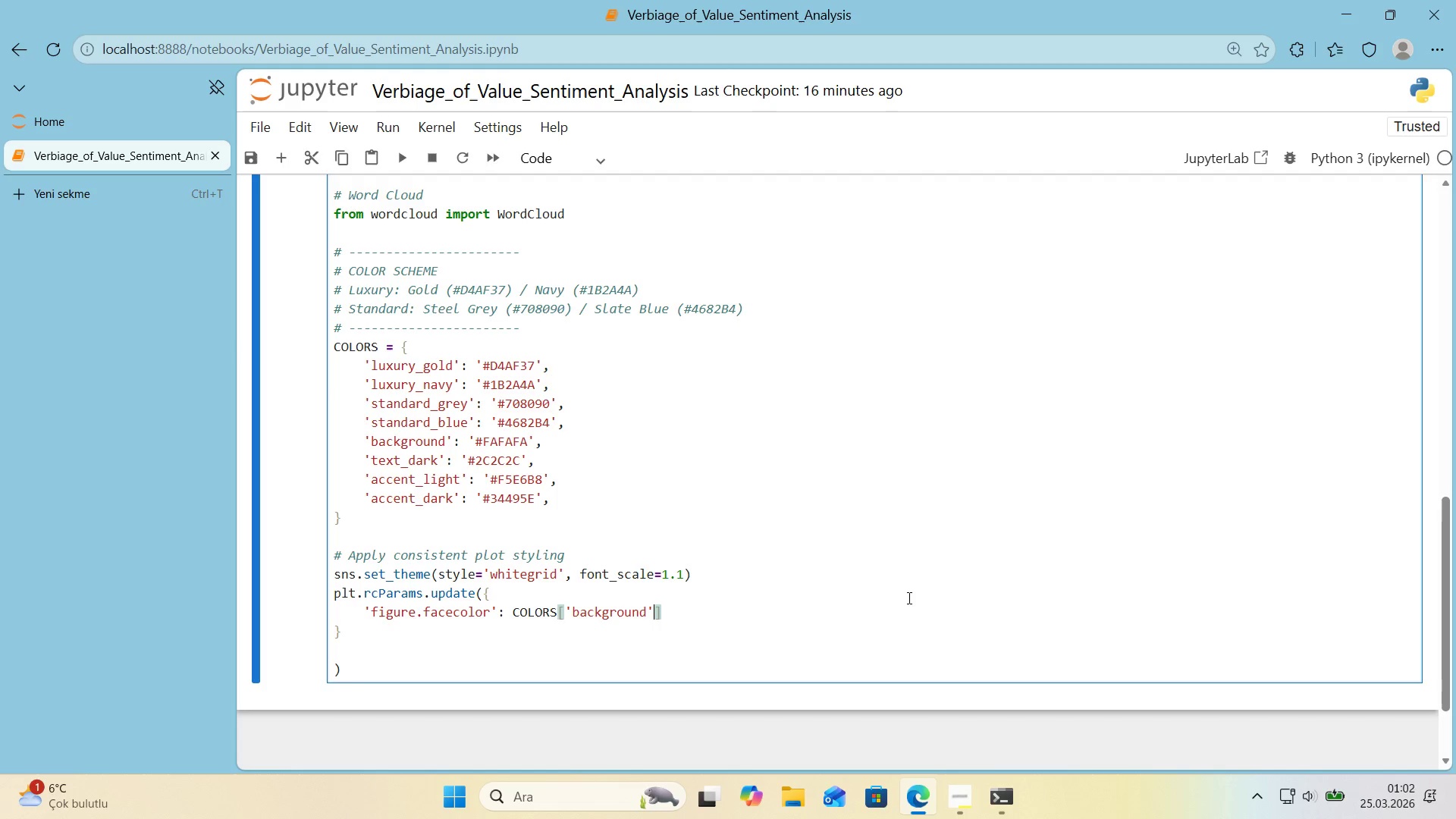 
key(ArrowRight)
 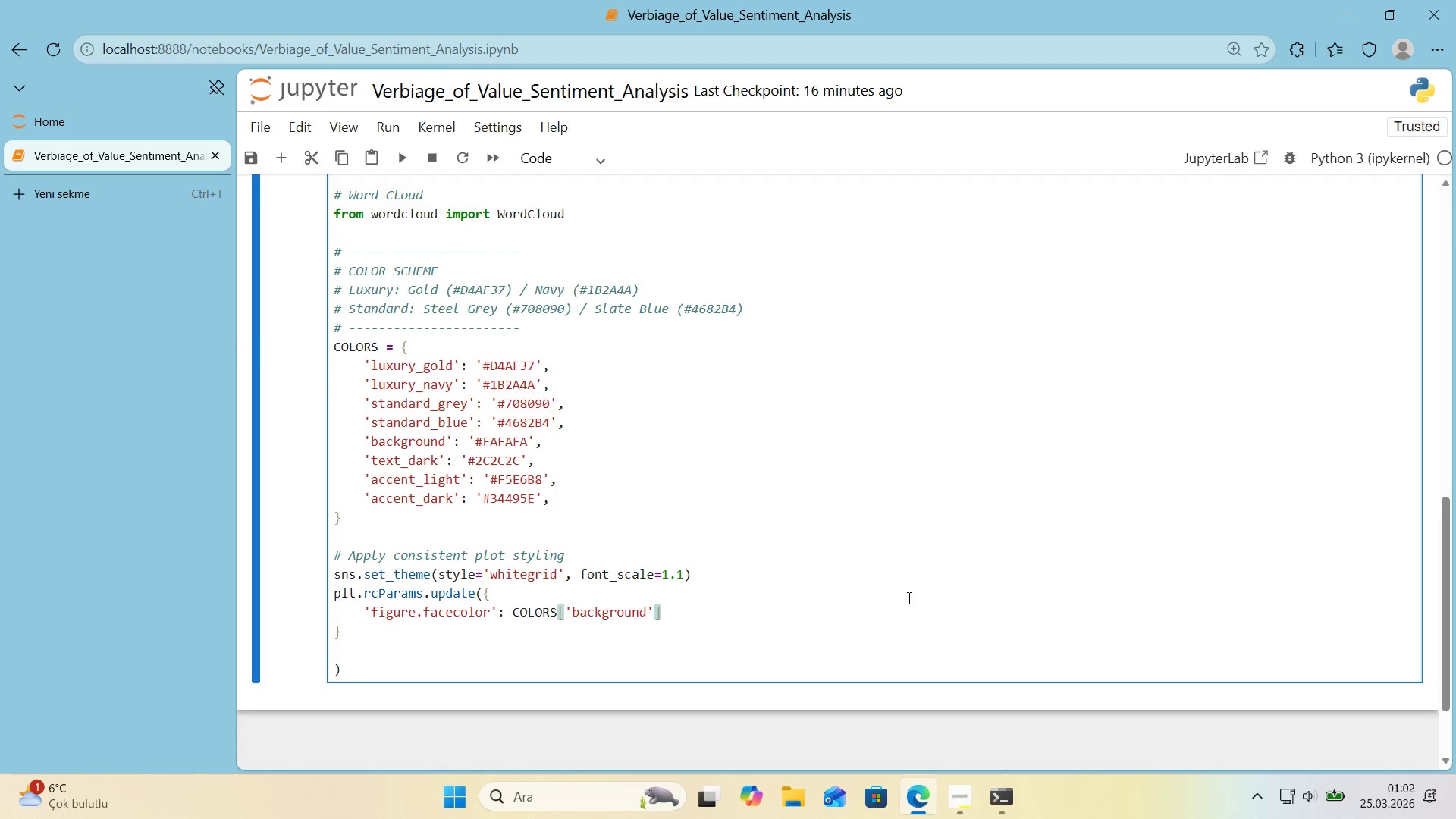 
key(ArrowRight)
 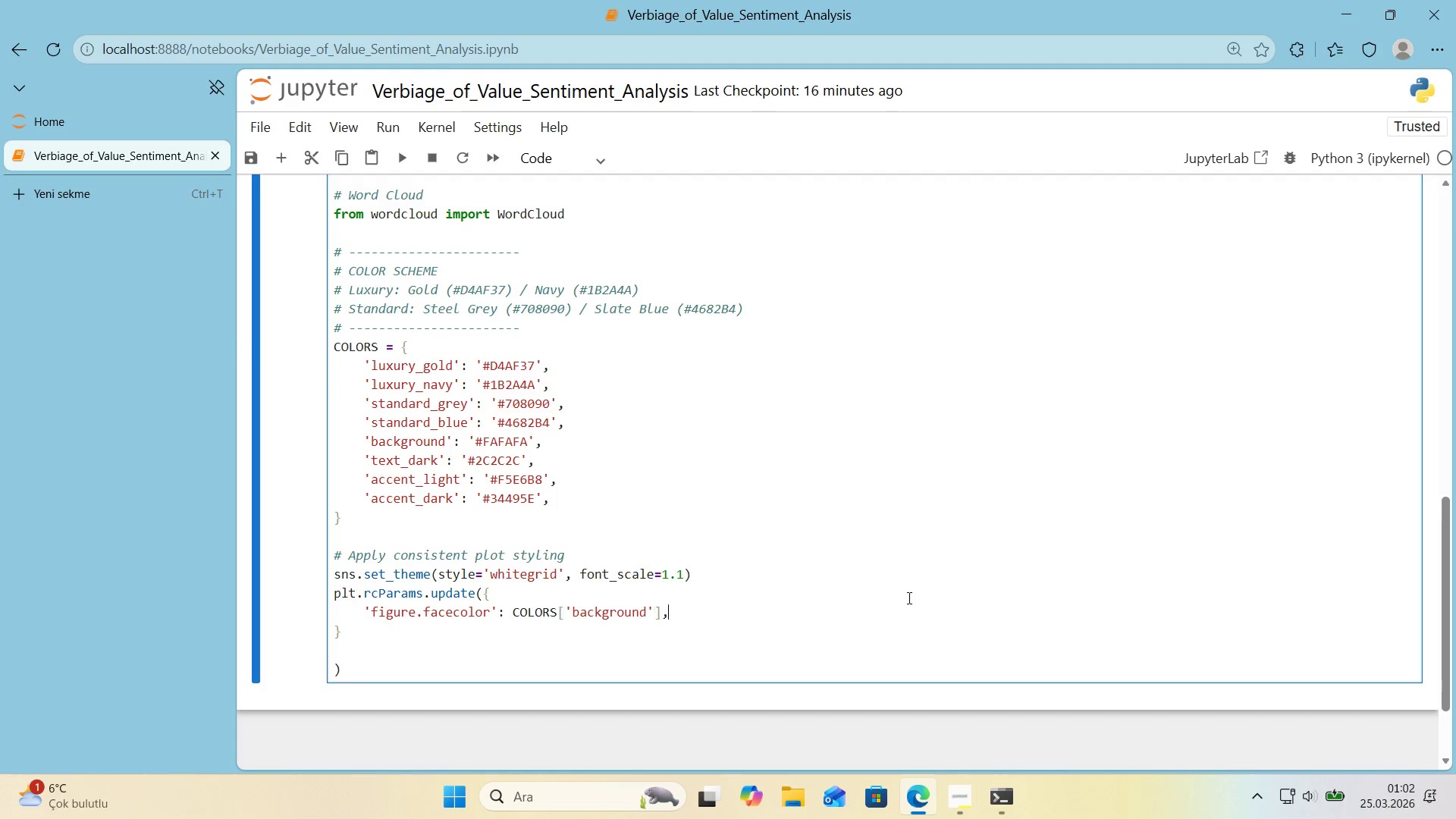 
key(Comma)
 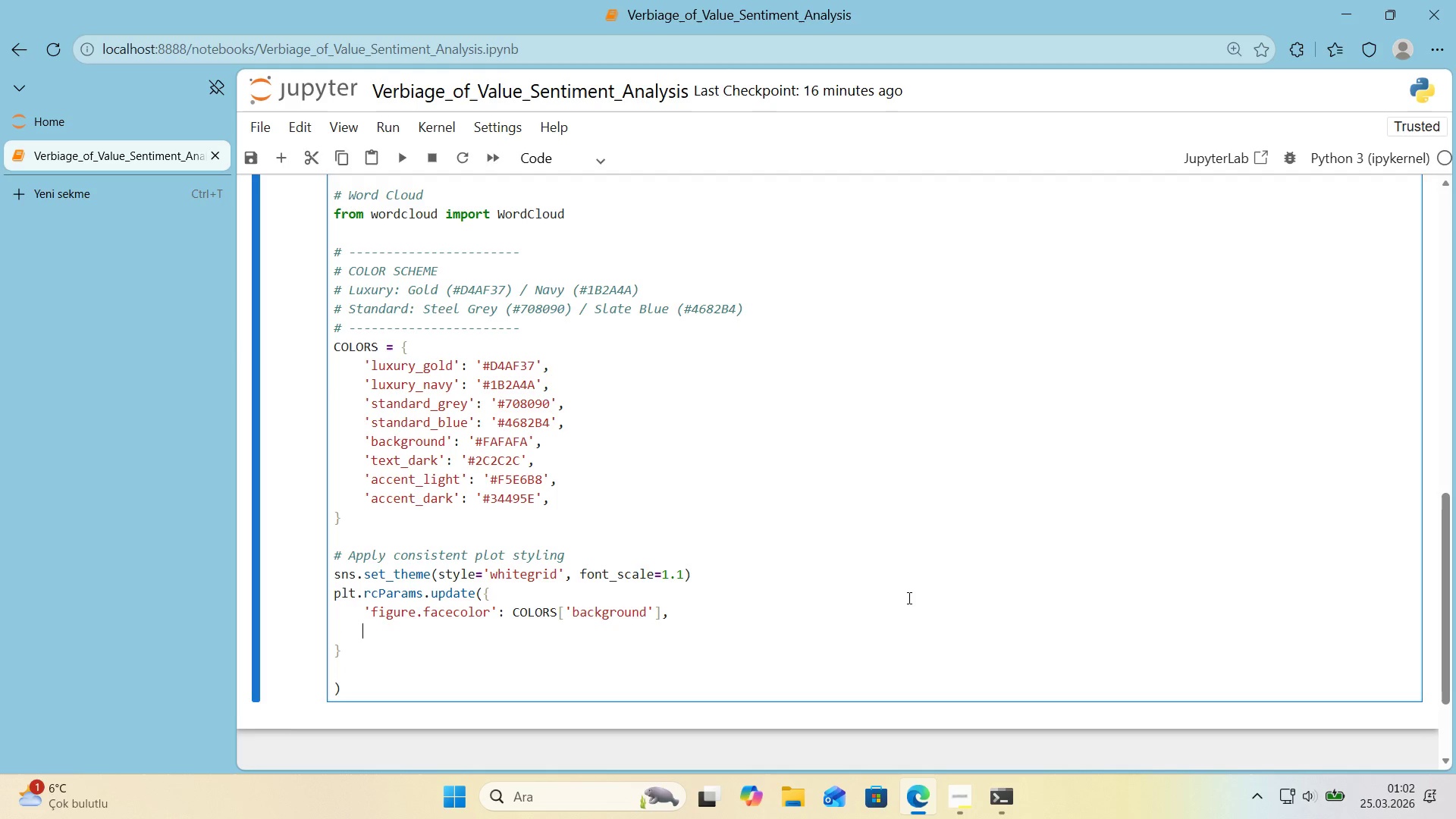 
key(Enter)
 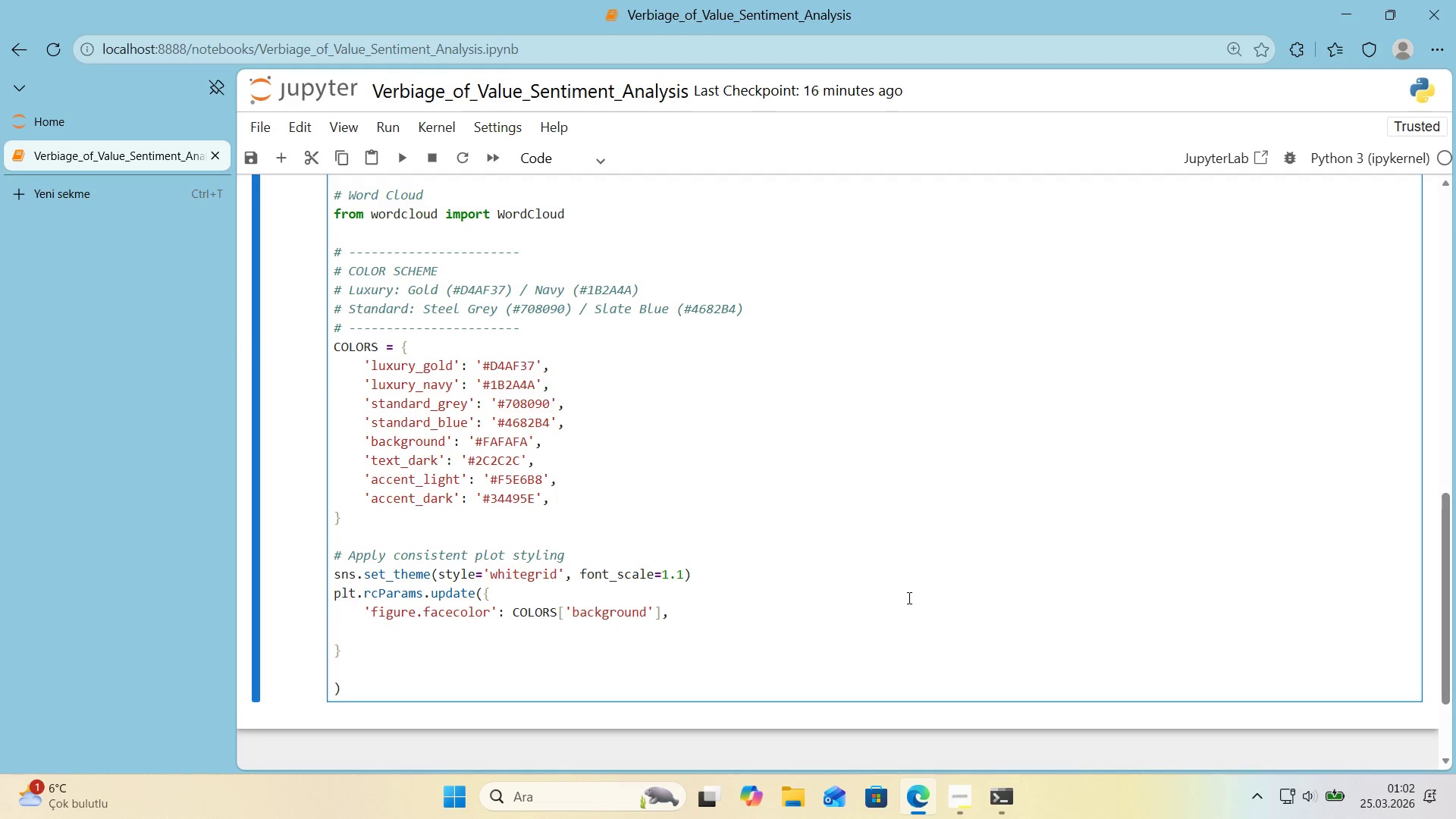 
type(@@)
 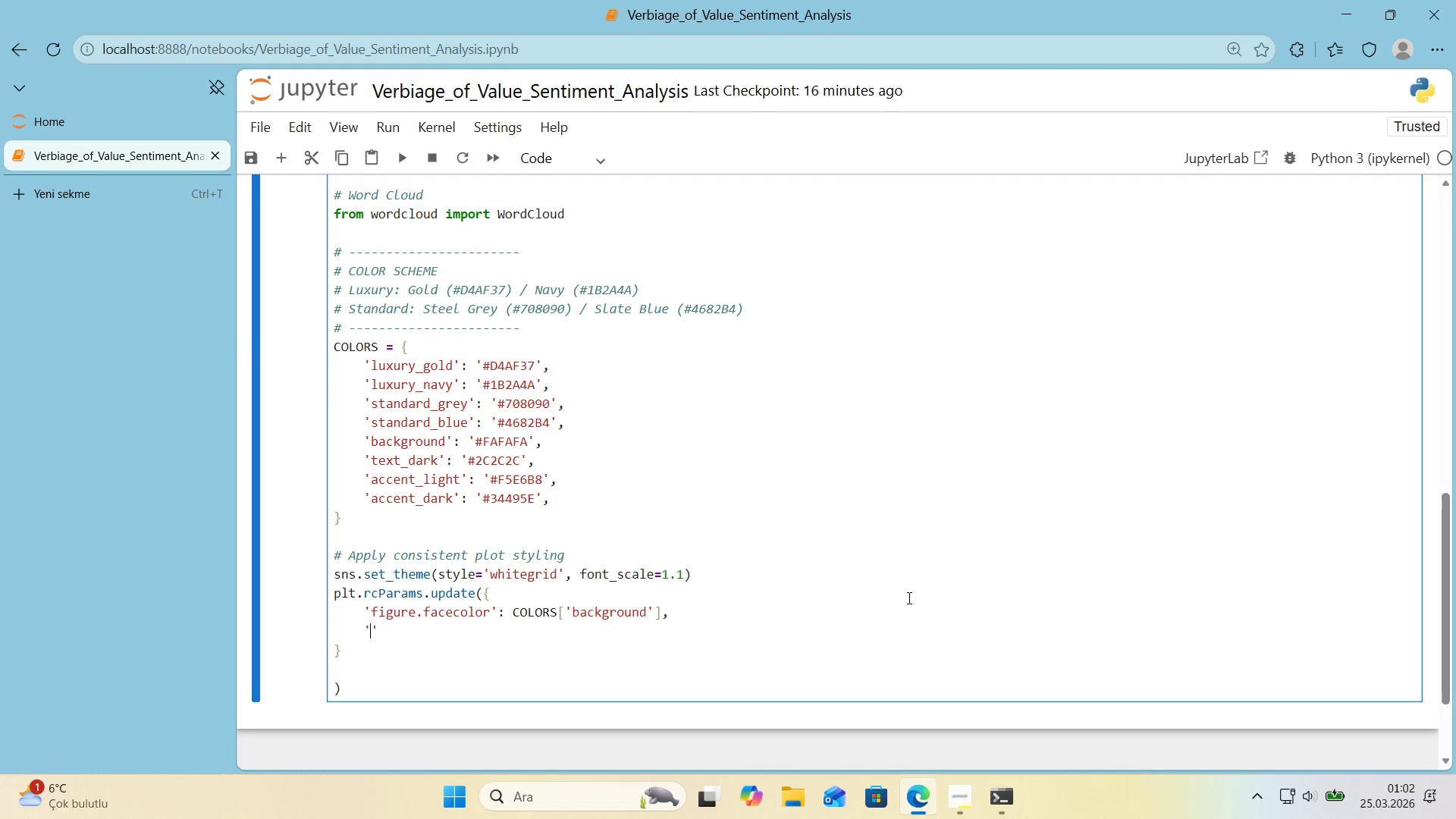 
key(ArrowLeft)
 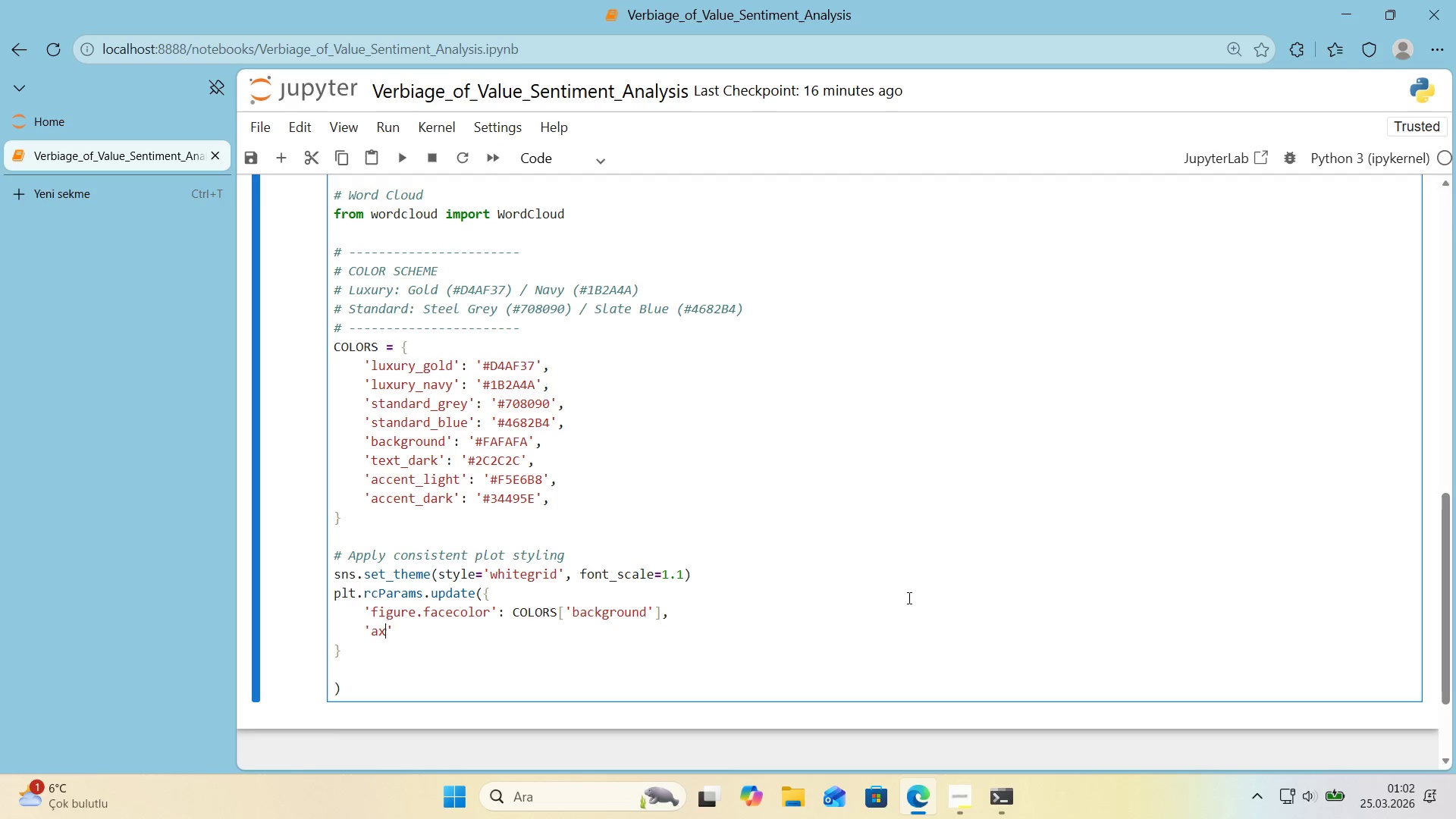 
type(axes_facecolor)
 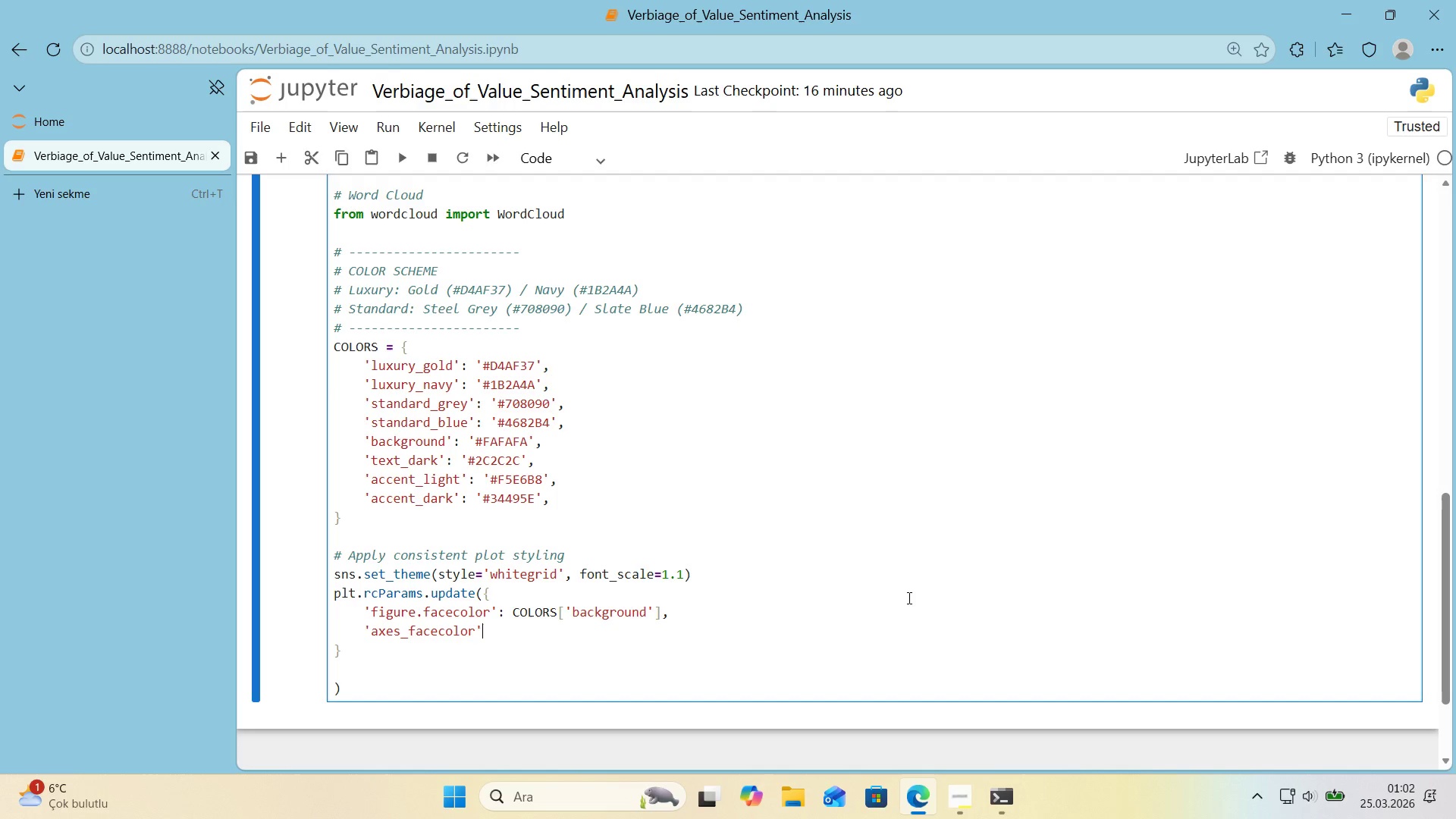 
 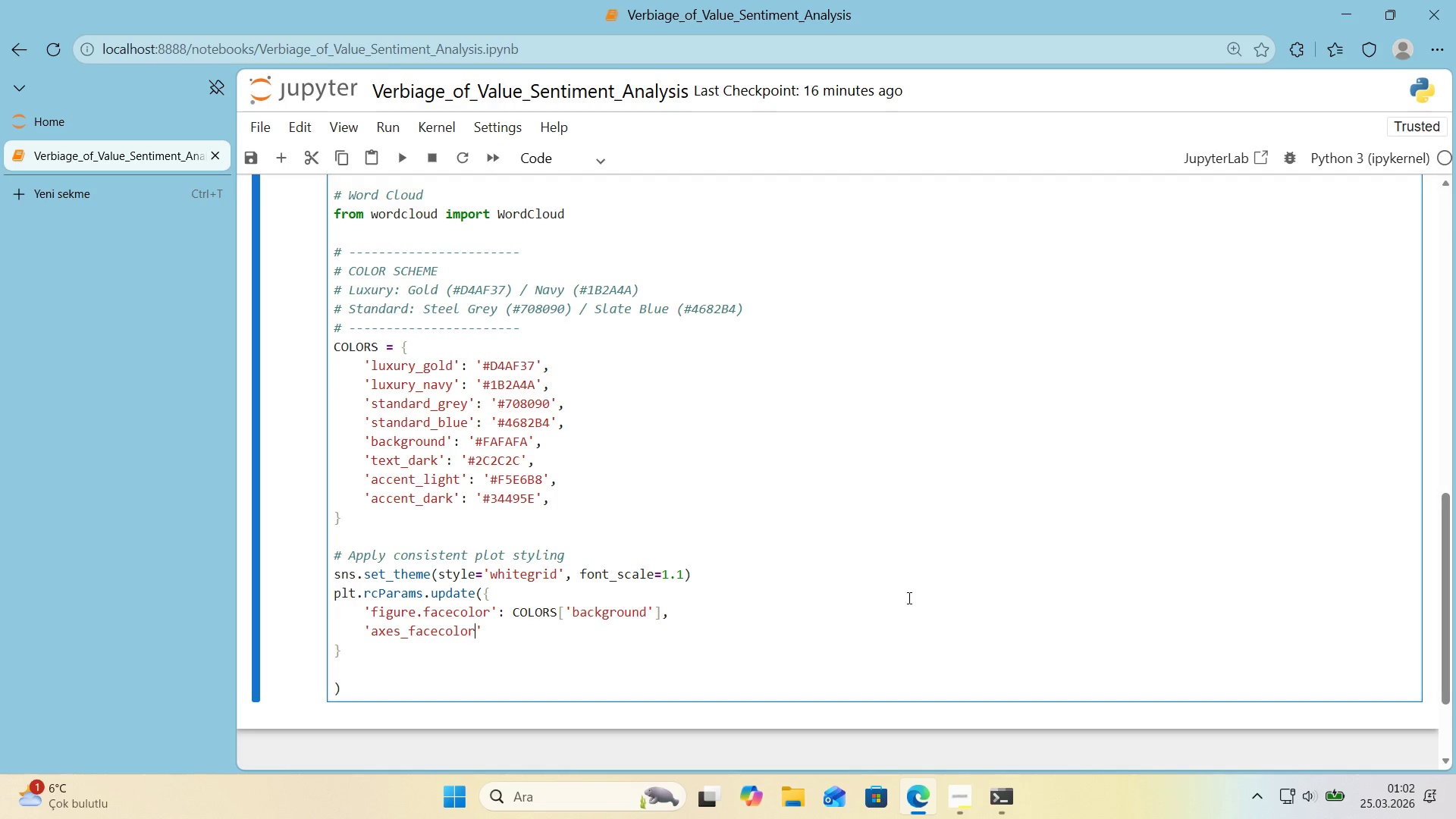 
key(ArrowRight)
 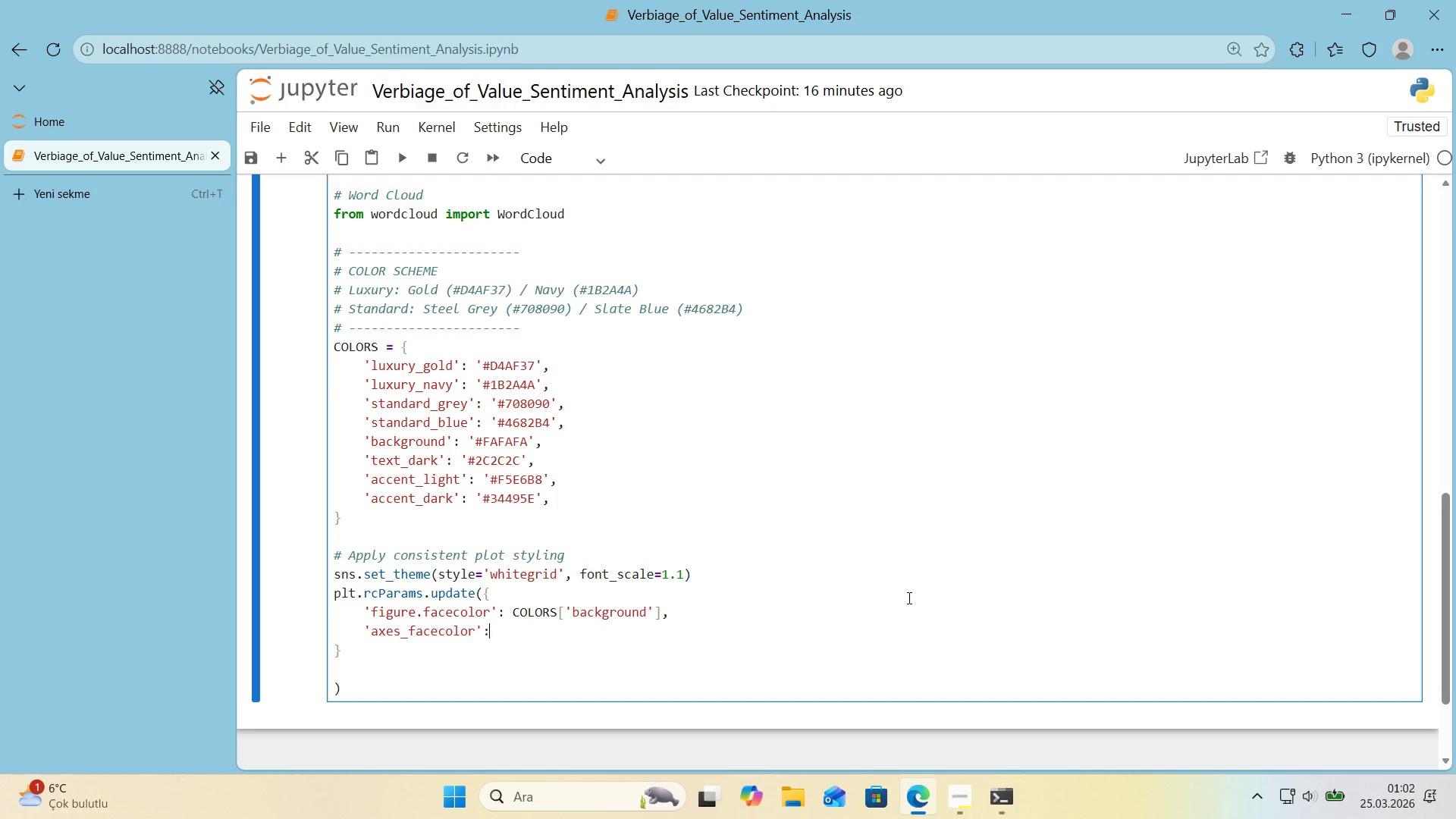 
type(> @@)
 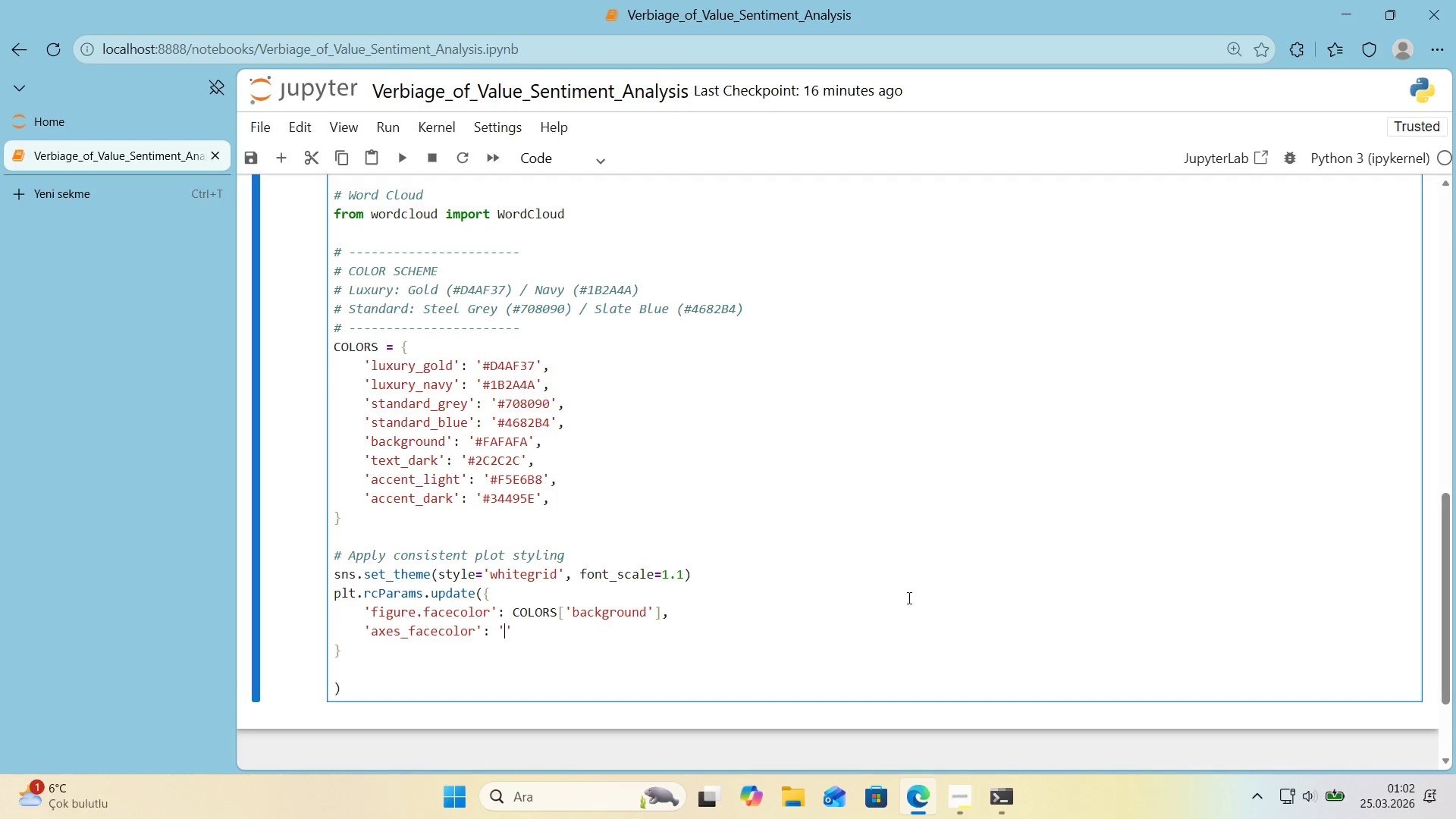 
 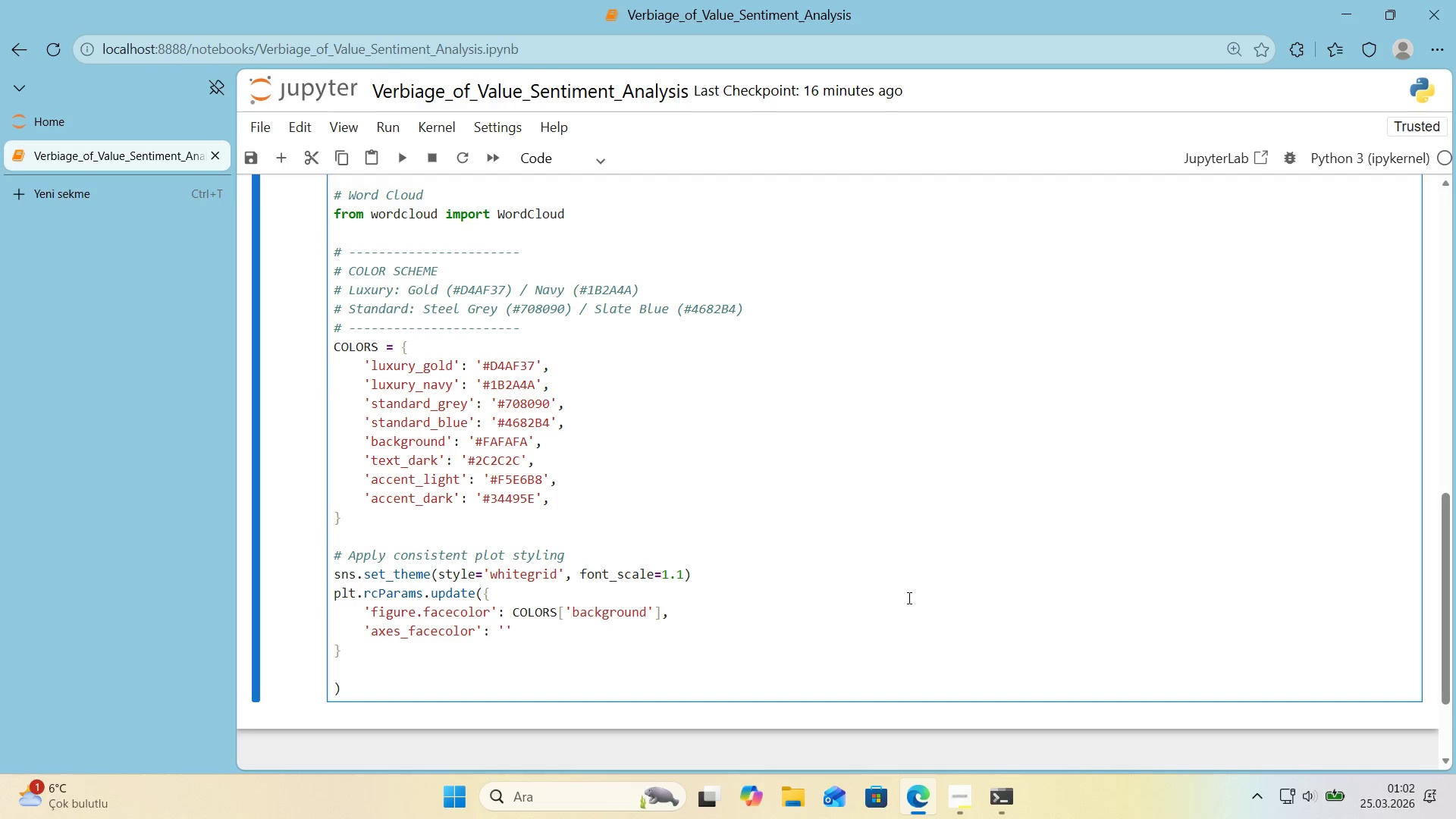 
key(ArrowLeft)
 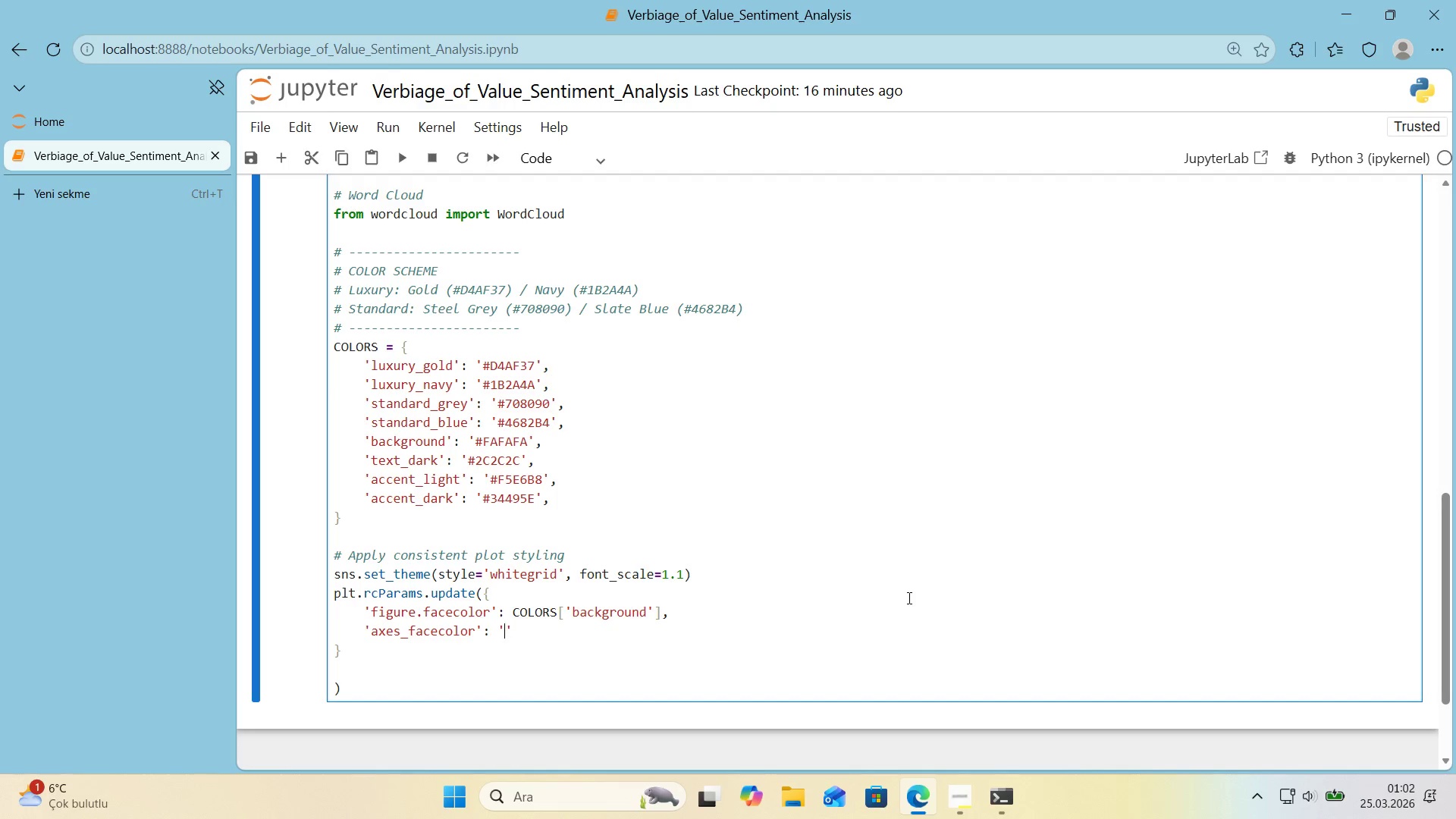 
key(Alt+Control+3)
 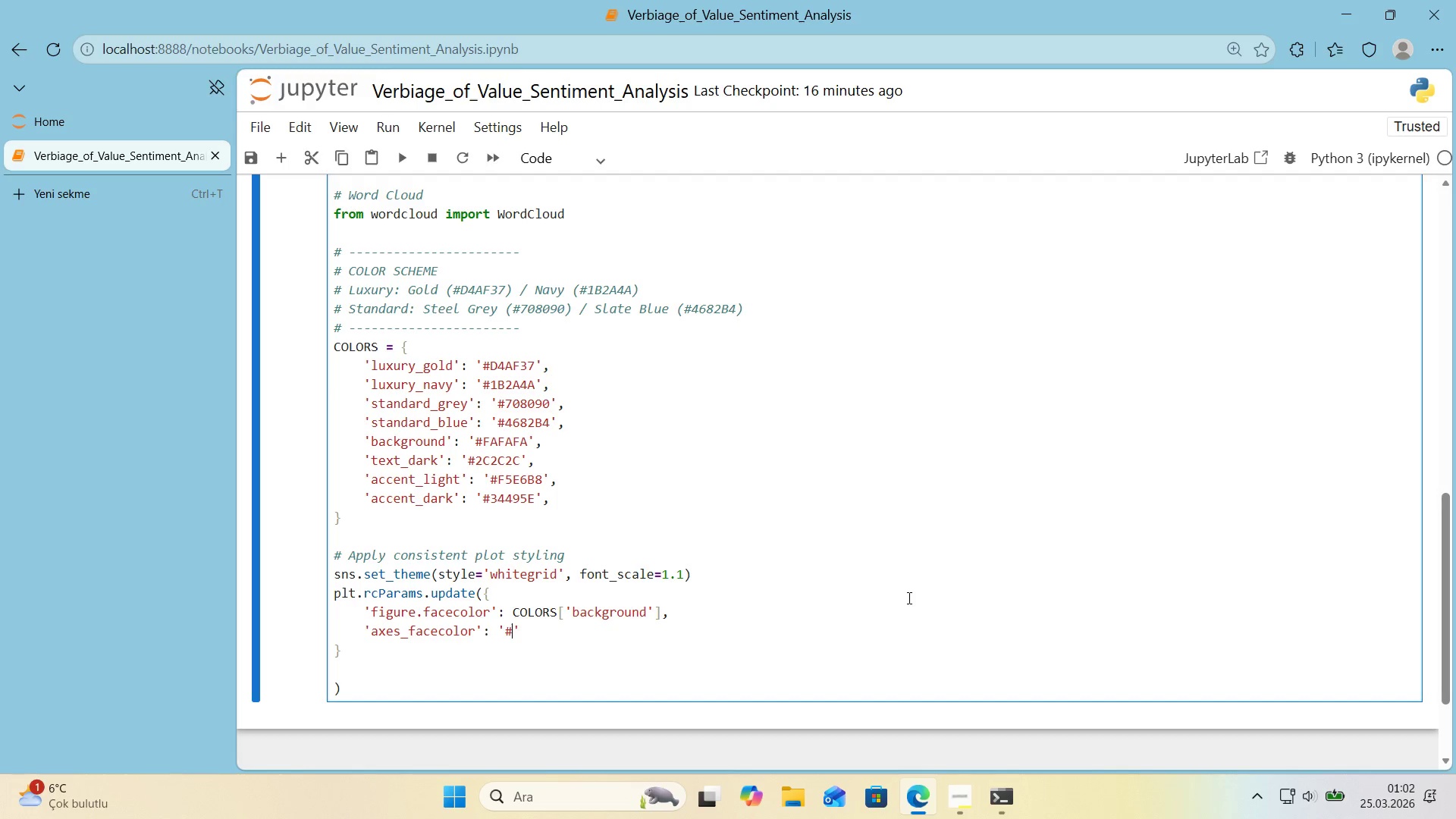 
type(FFFFF)
 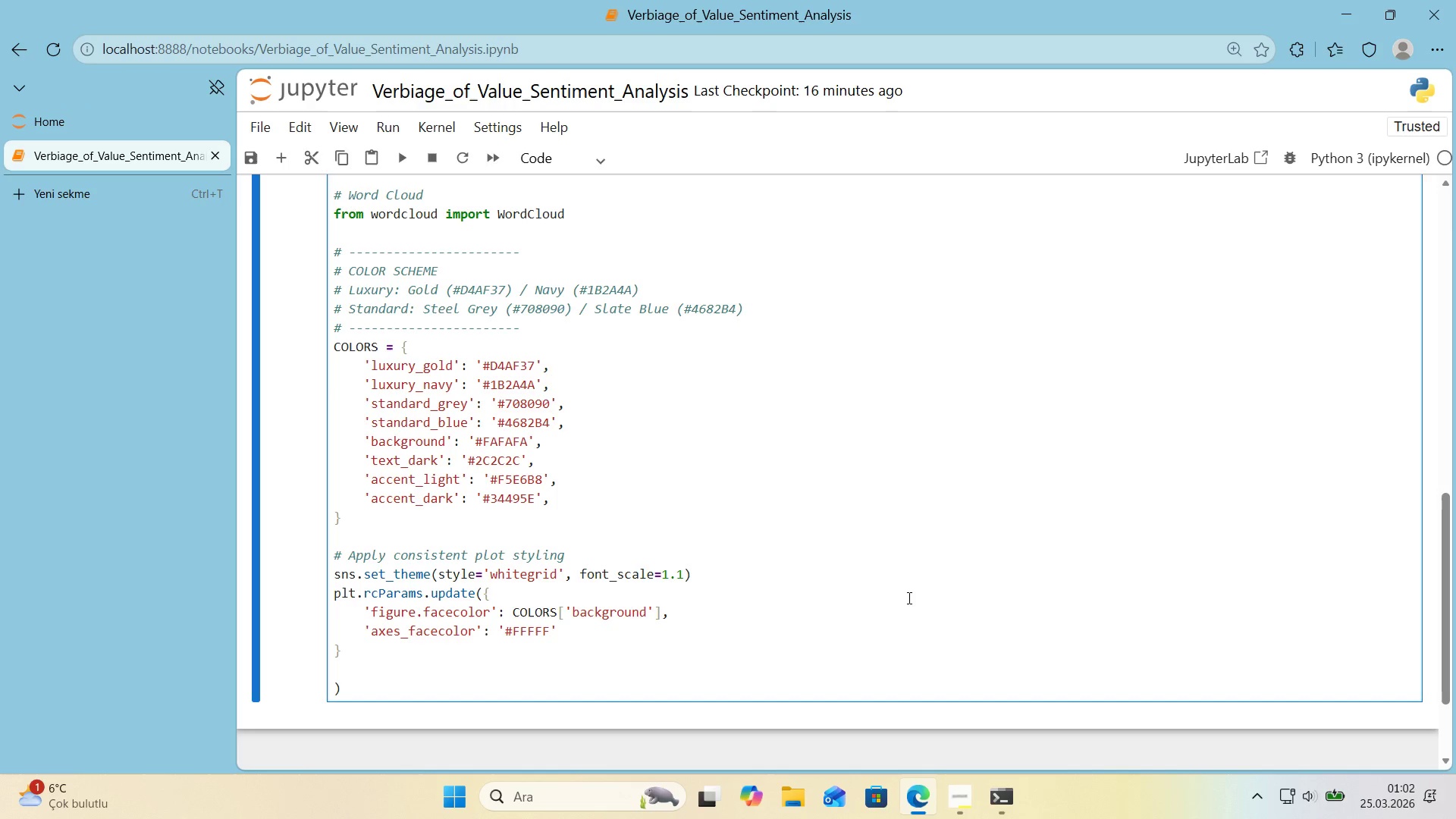 
wait(6.0)
 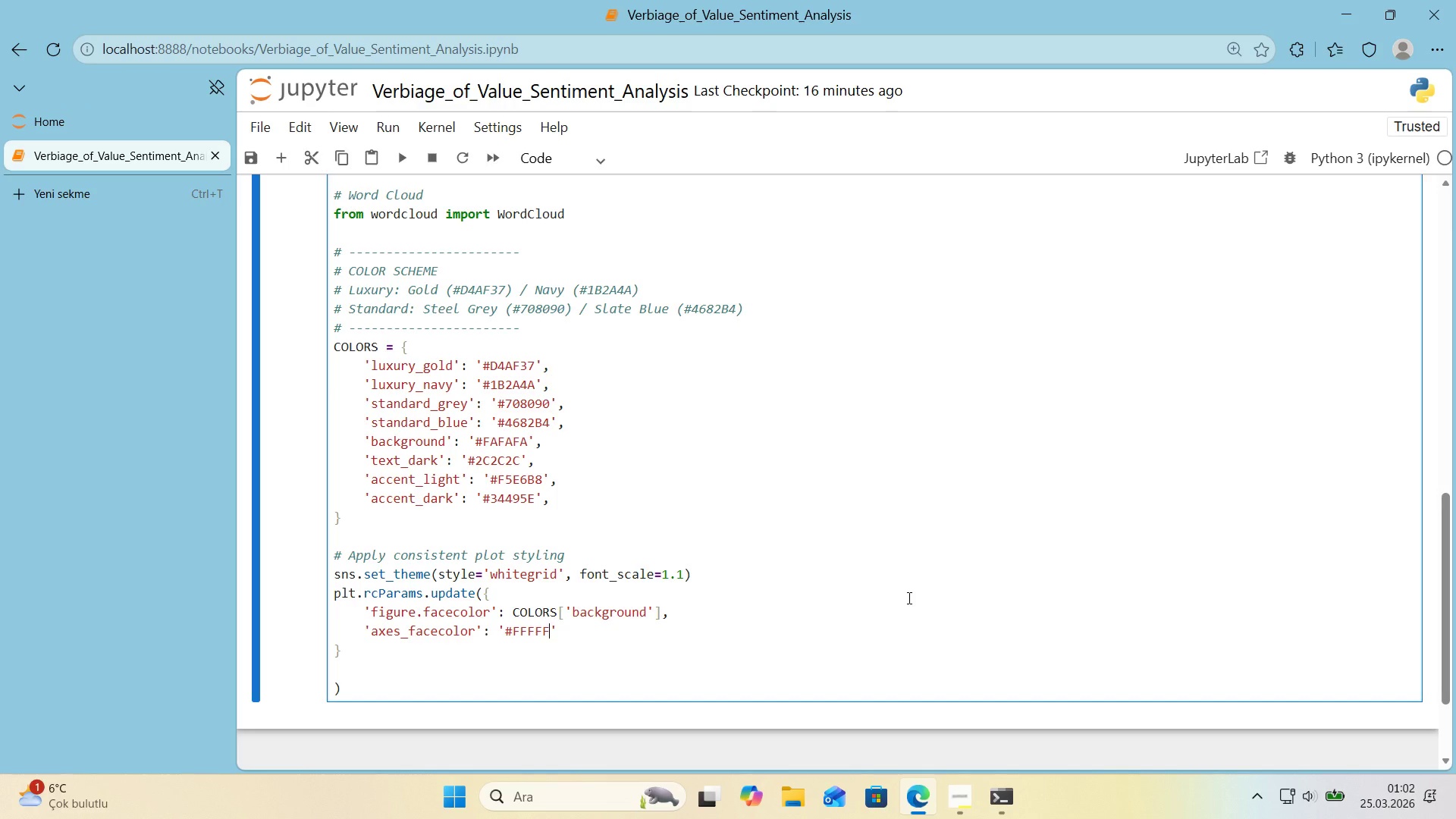 
key(ArrowRight)
 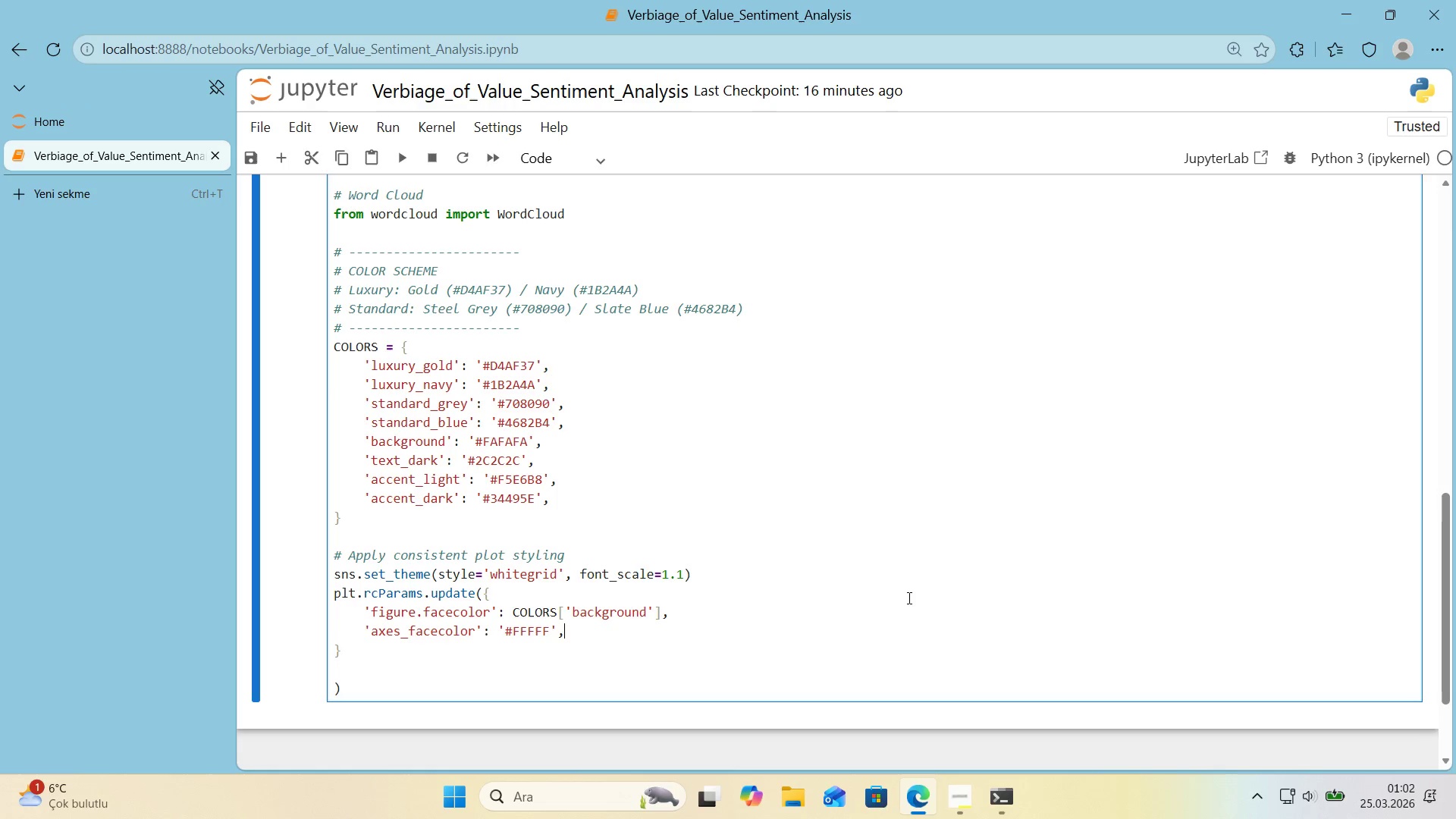 
key(Comma)
 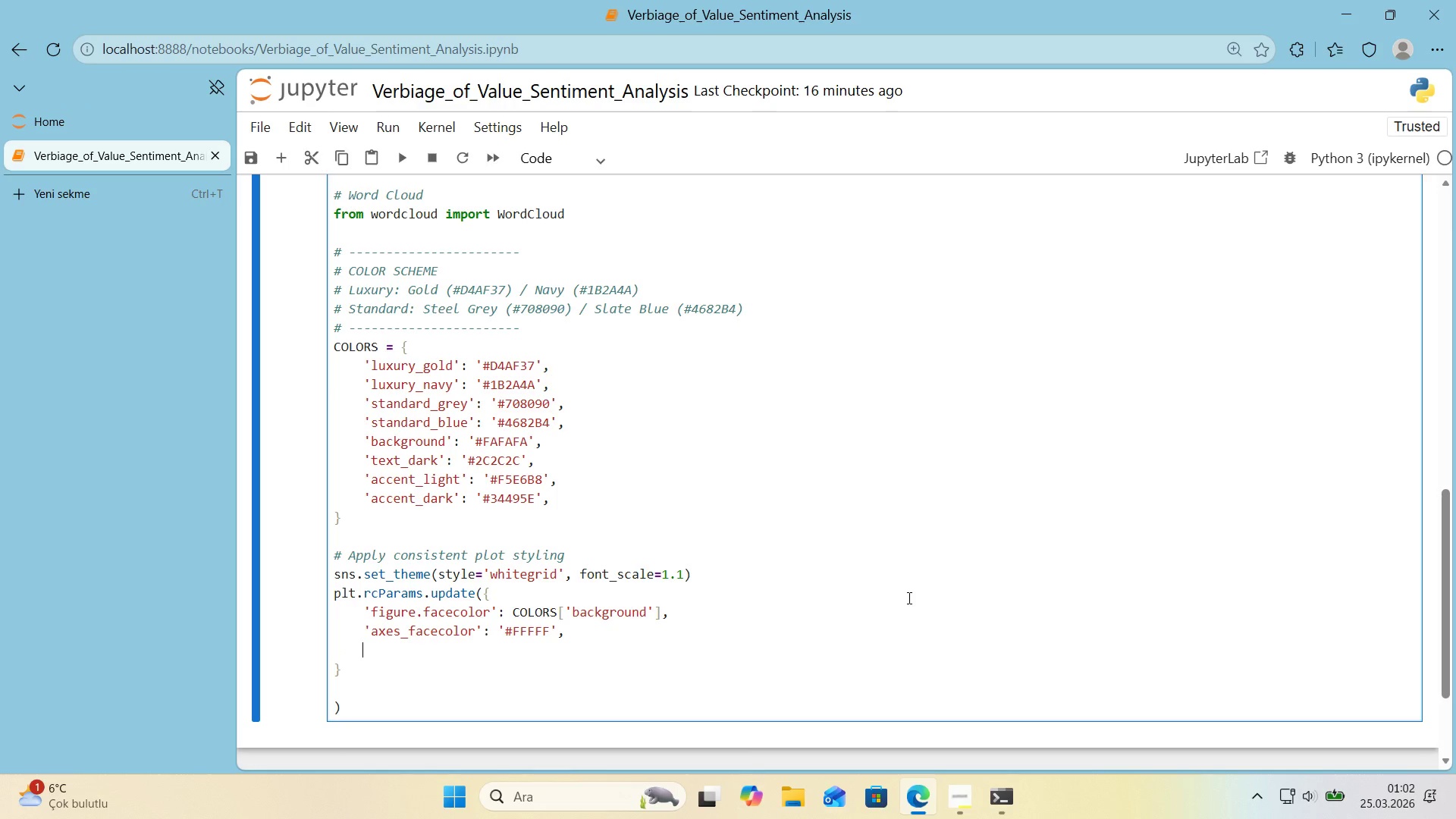 
key(Enter)
 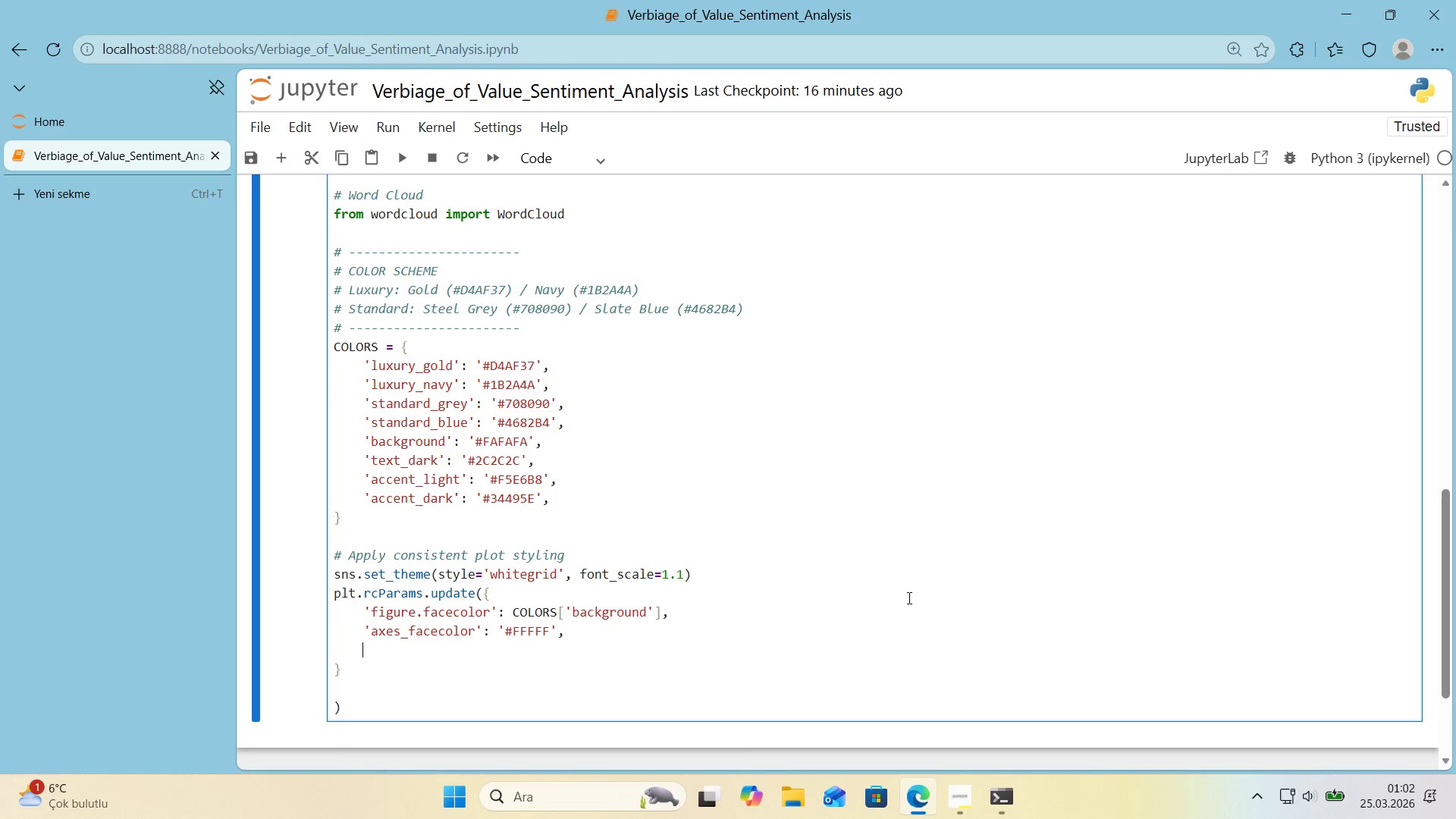 
type(@@)
 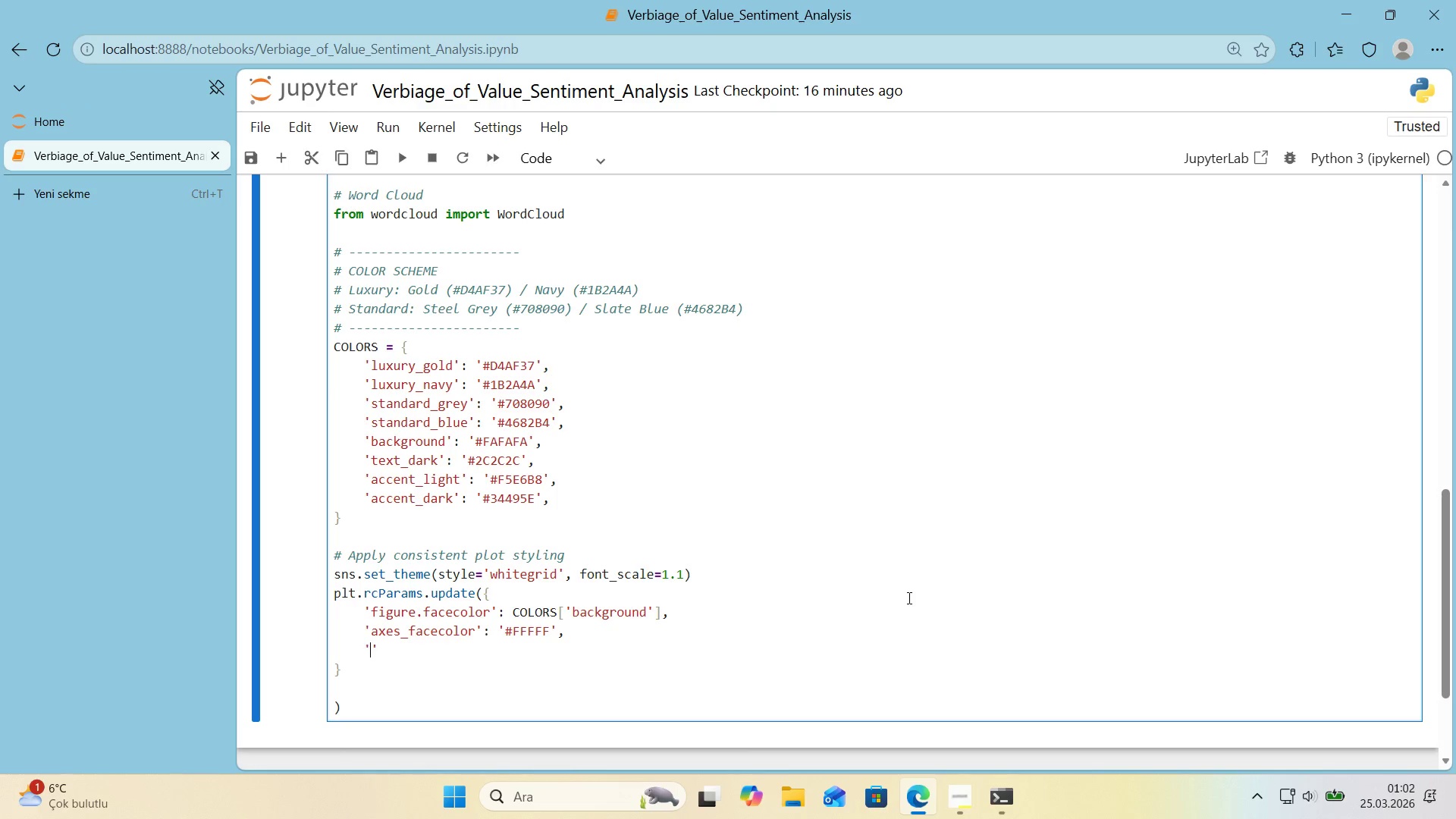 
key(ArrowLeft)
 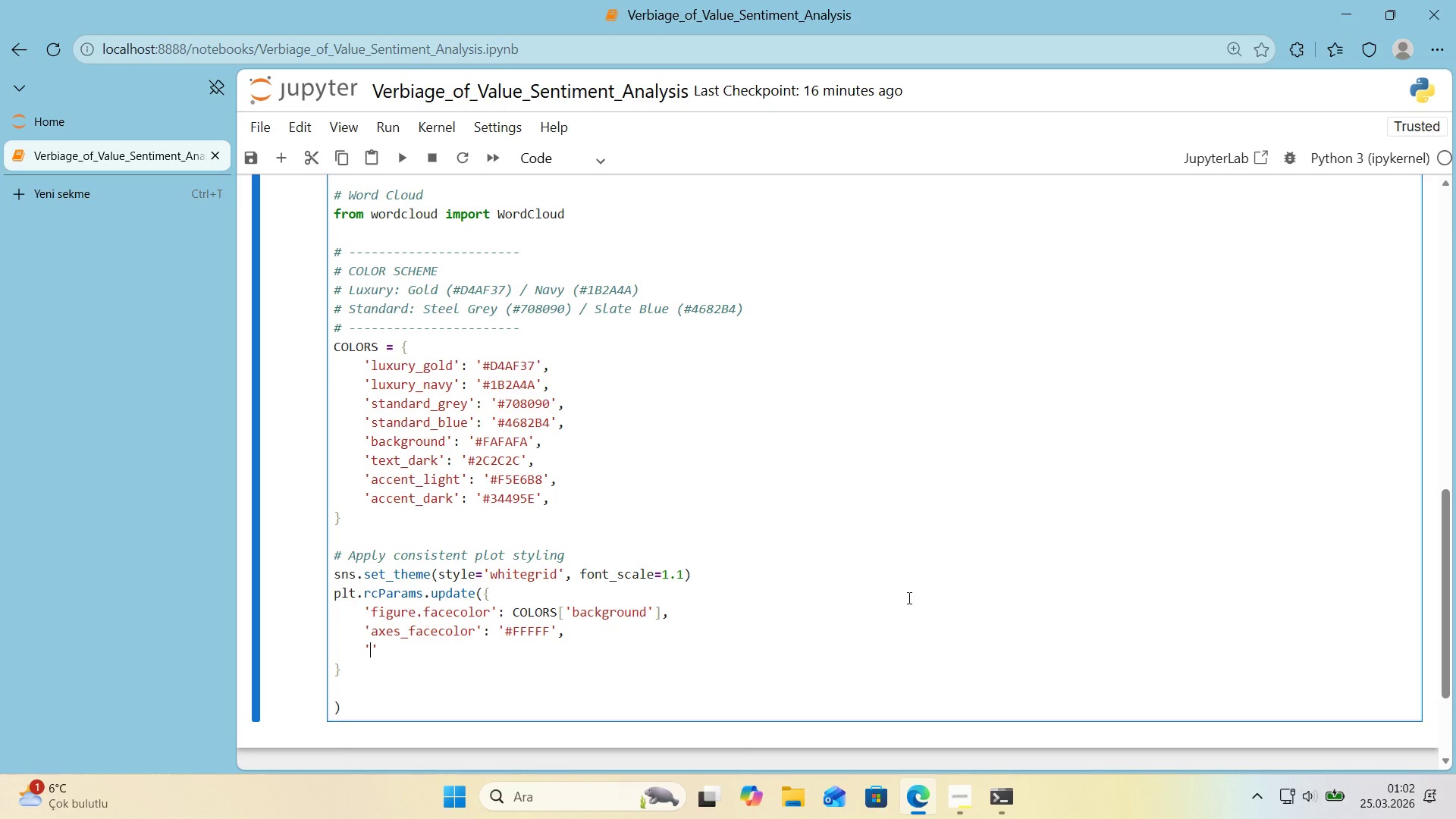 
type(E)
key(Backspace)
type(AXES)
key(Backspace)
key(Backspace)
key(Backspace)
key(Backspace)
type(axes.ede)
key(Backspace)
type(gecolor)
 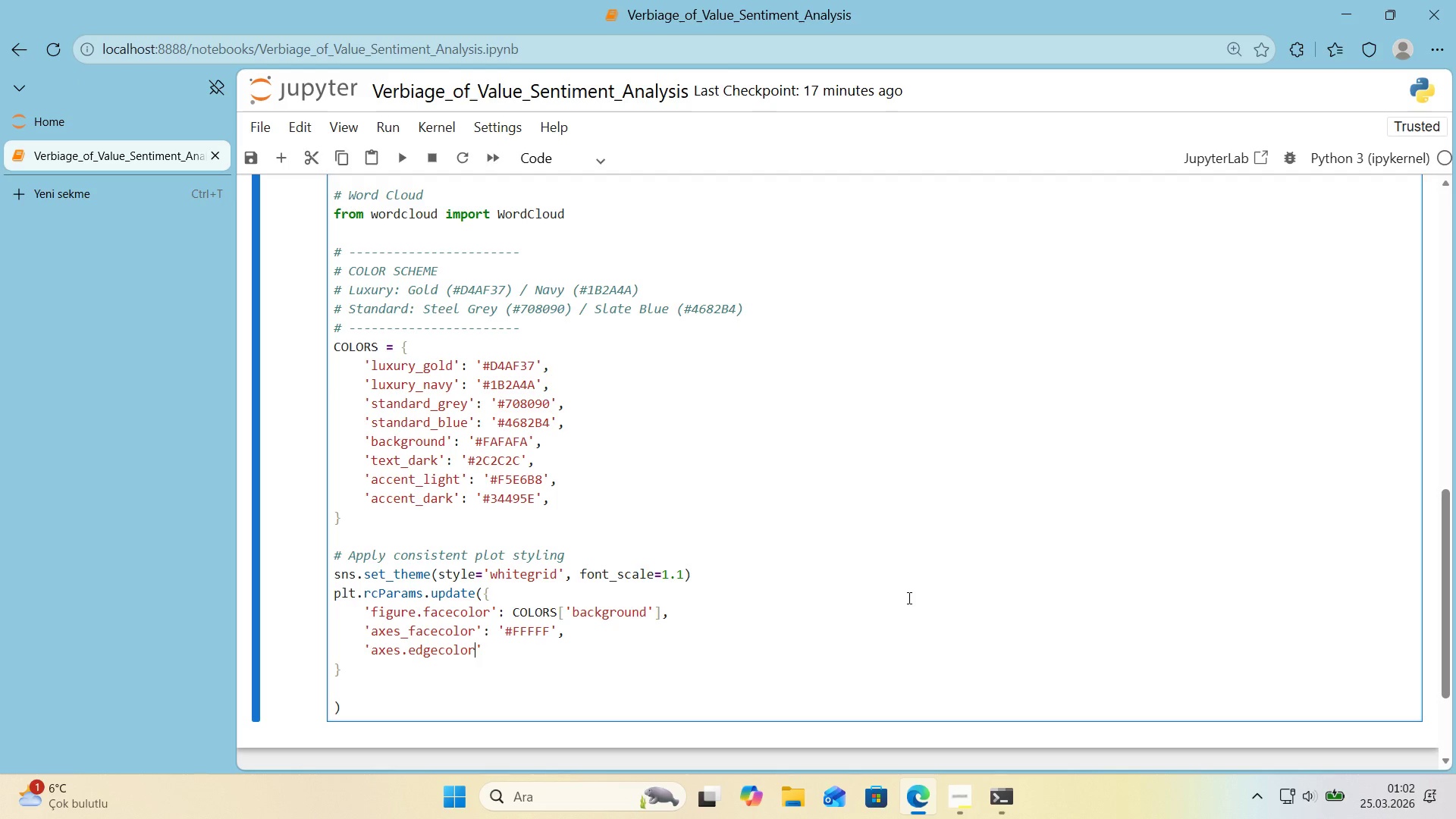 
key(ArrowRight)
 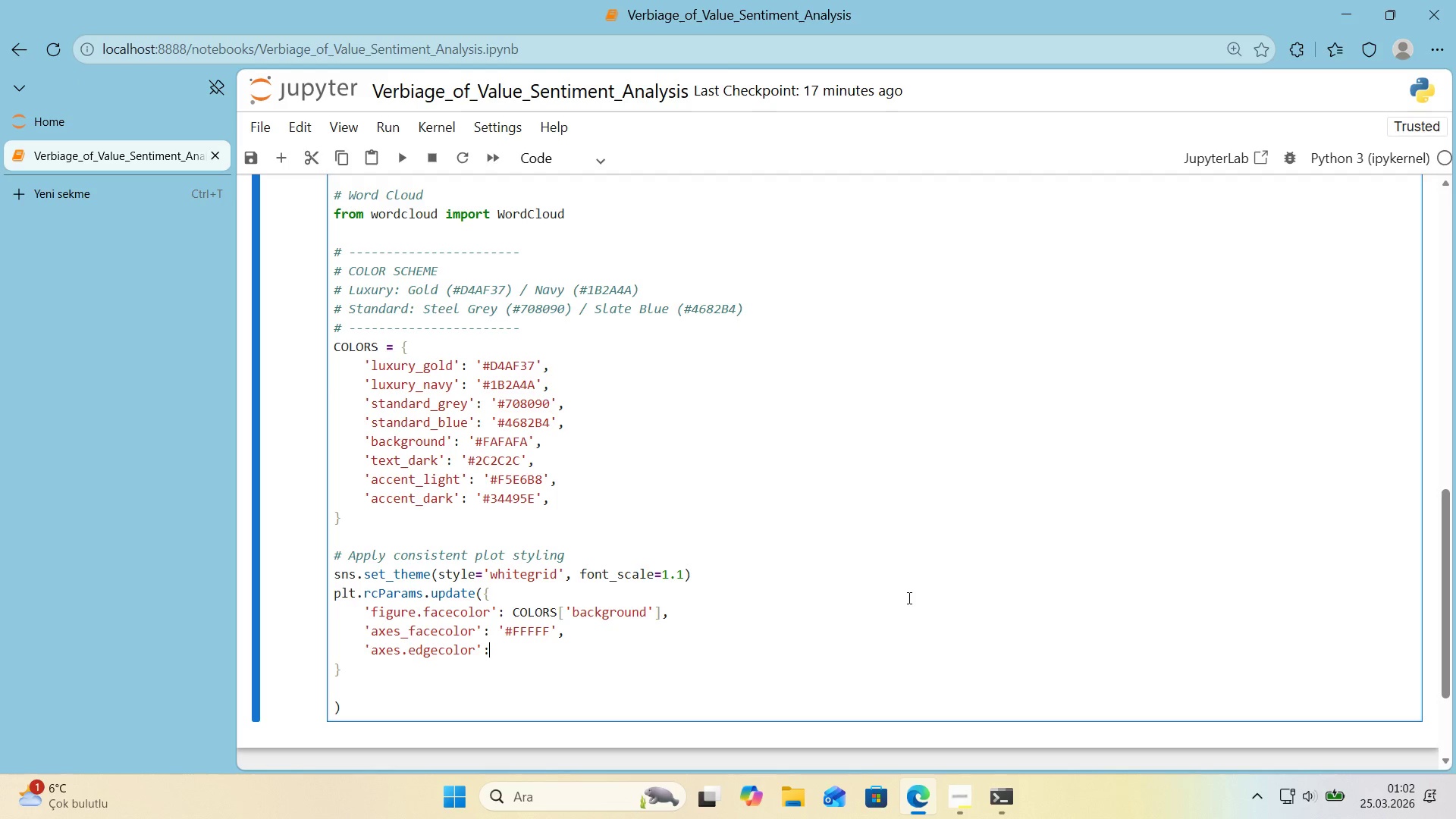 
type(> @@)
 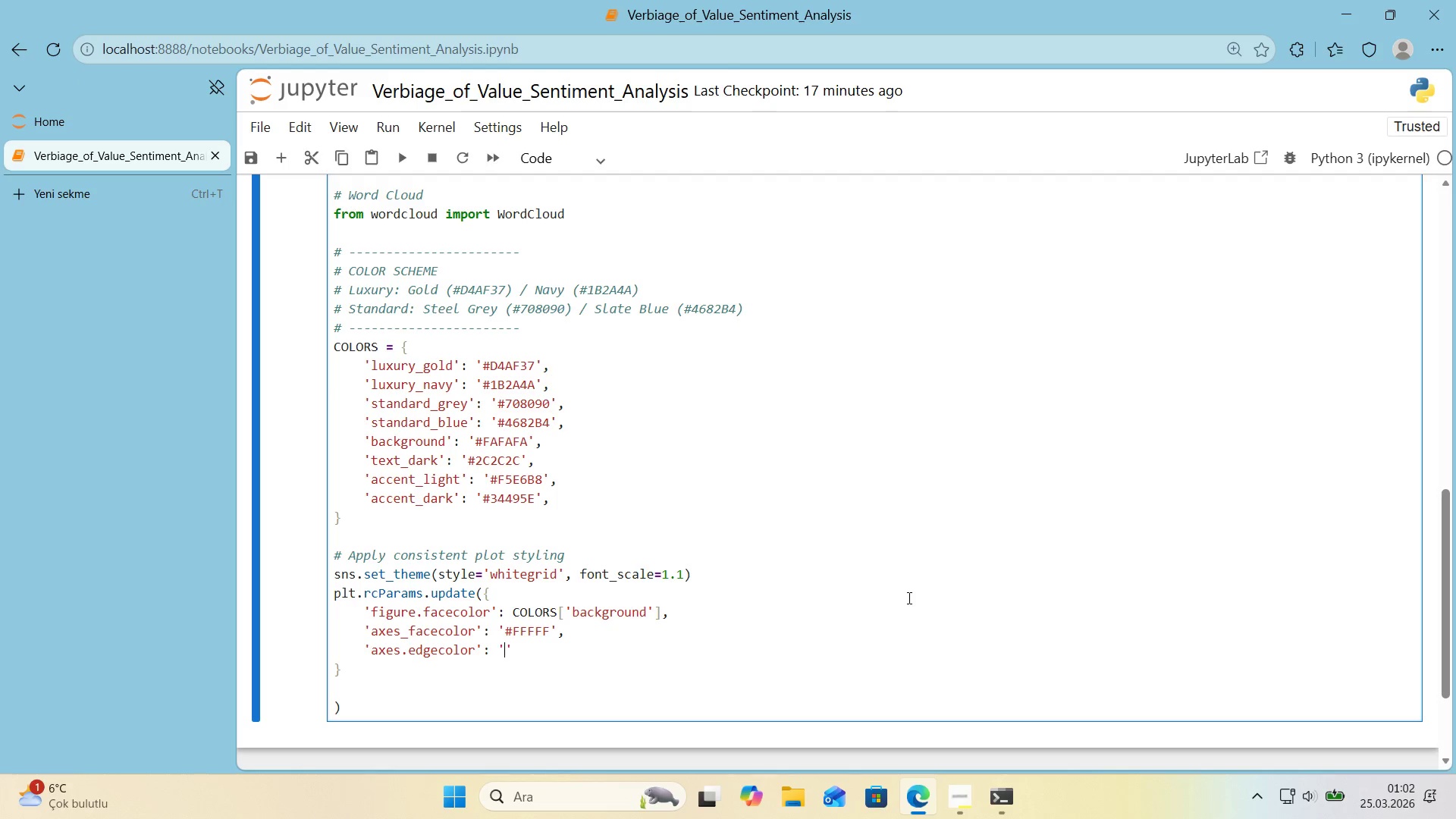 
key(ArrowLeft)
 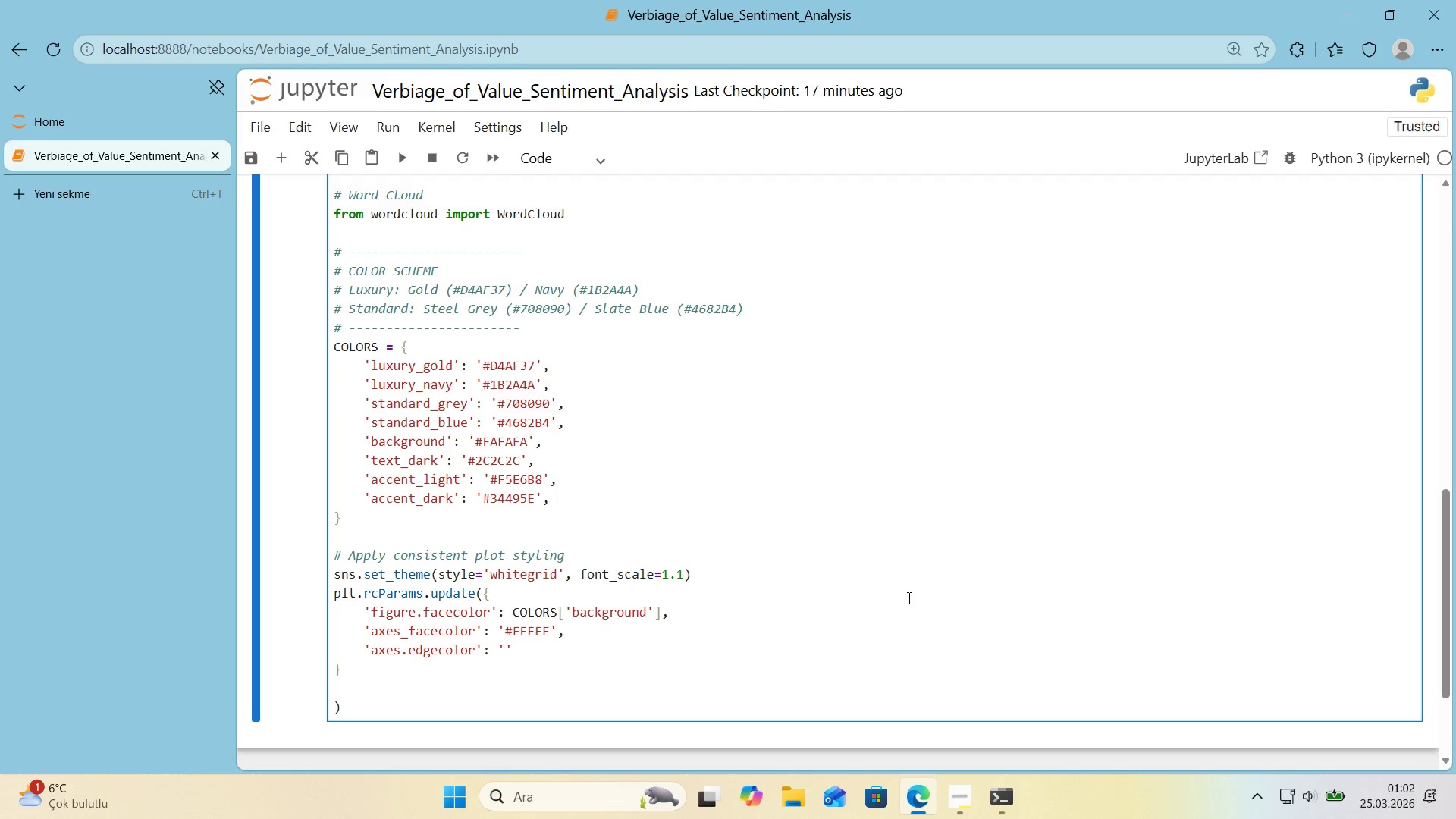 
key(CapsLock)
 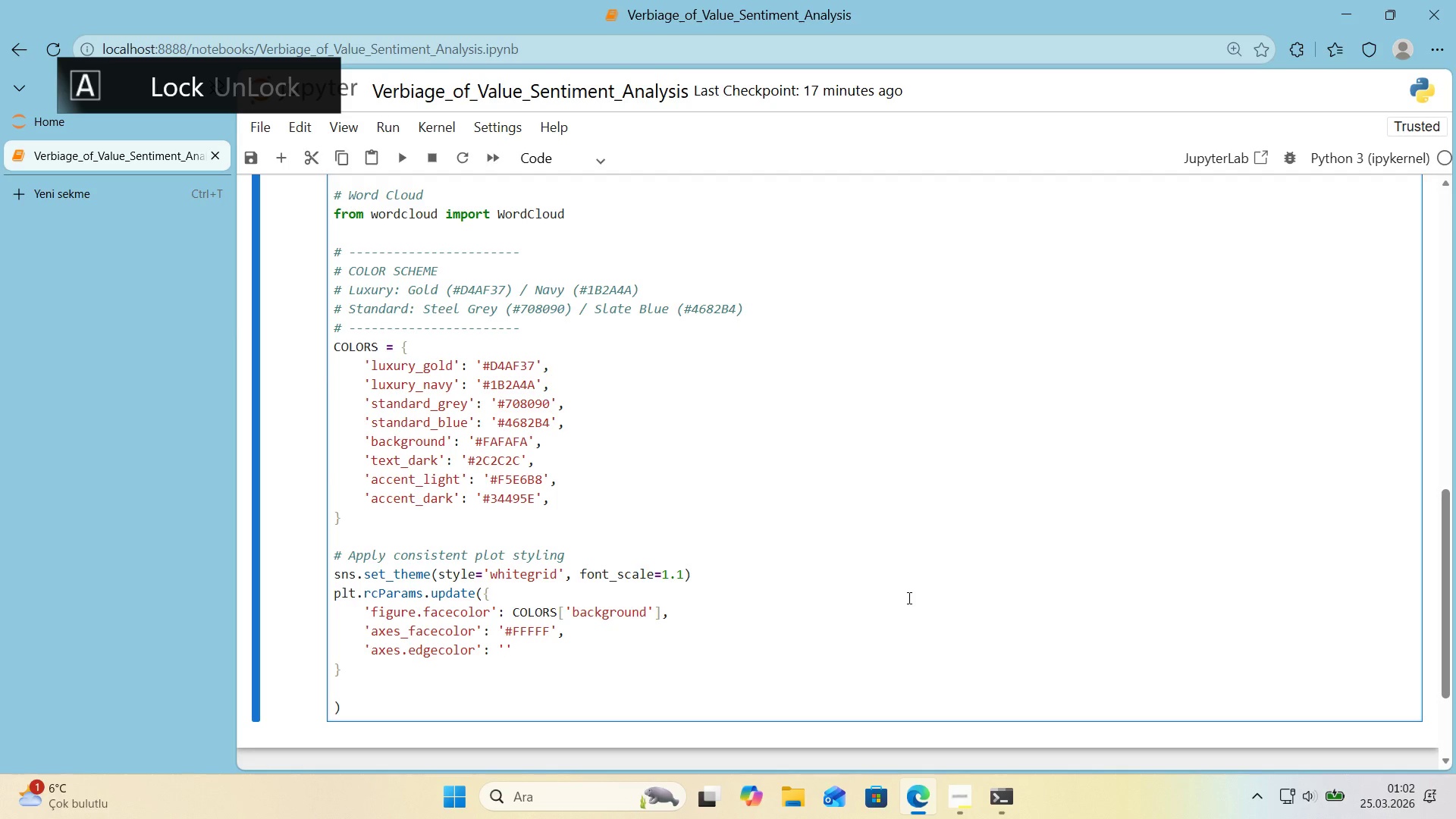 
key(Alt+Control+AltRight)
 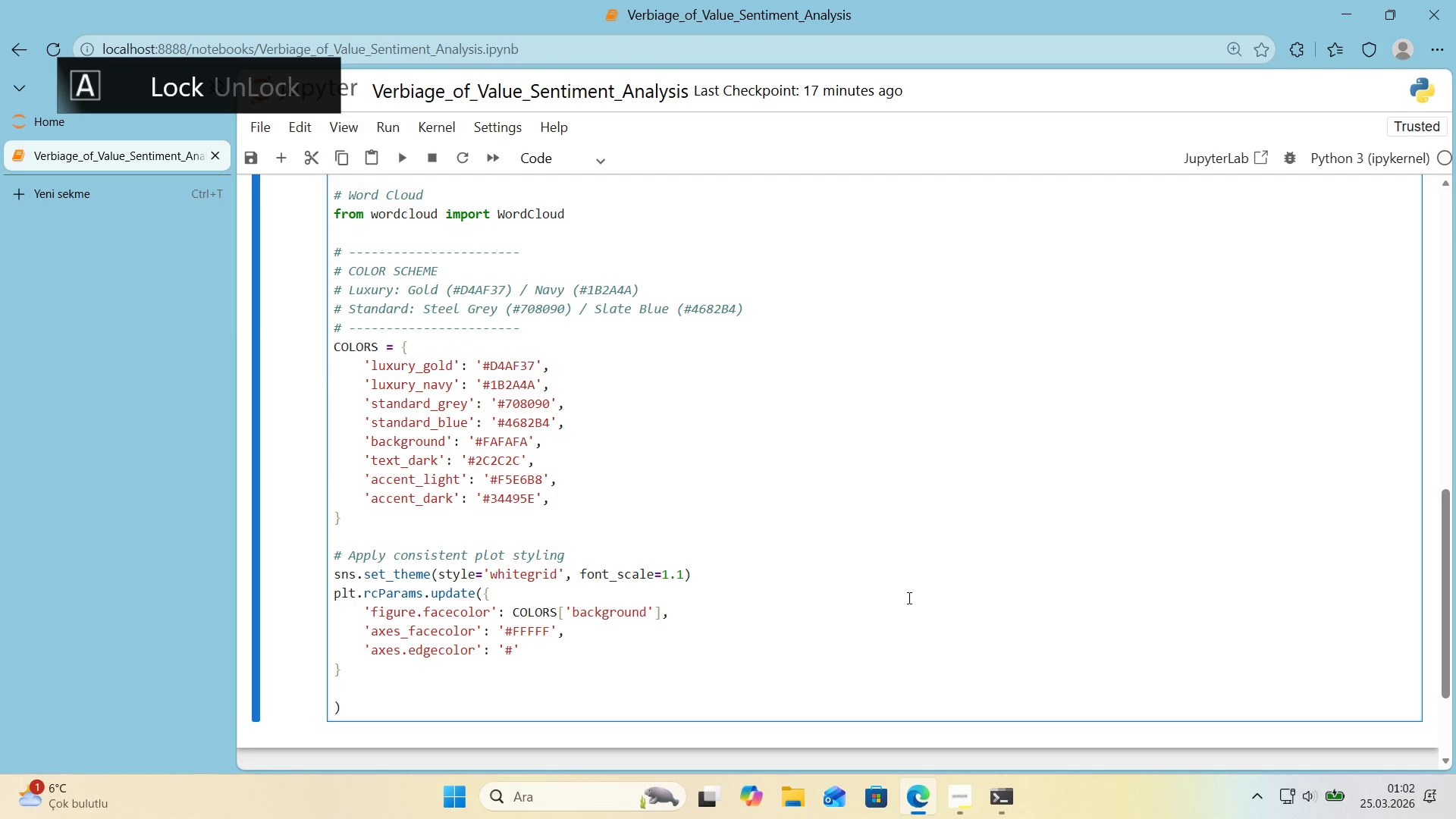 
key(Control+ControlLeft)
 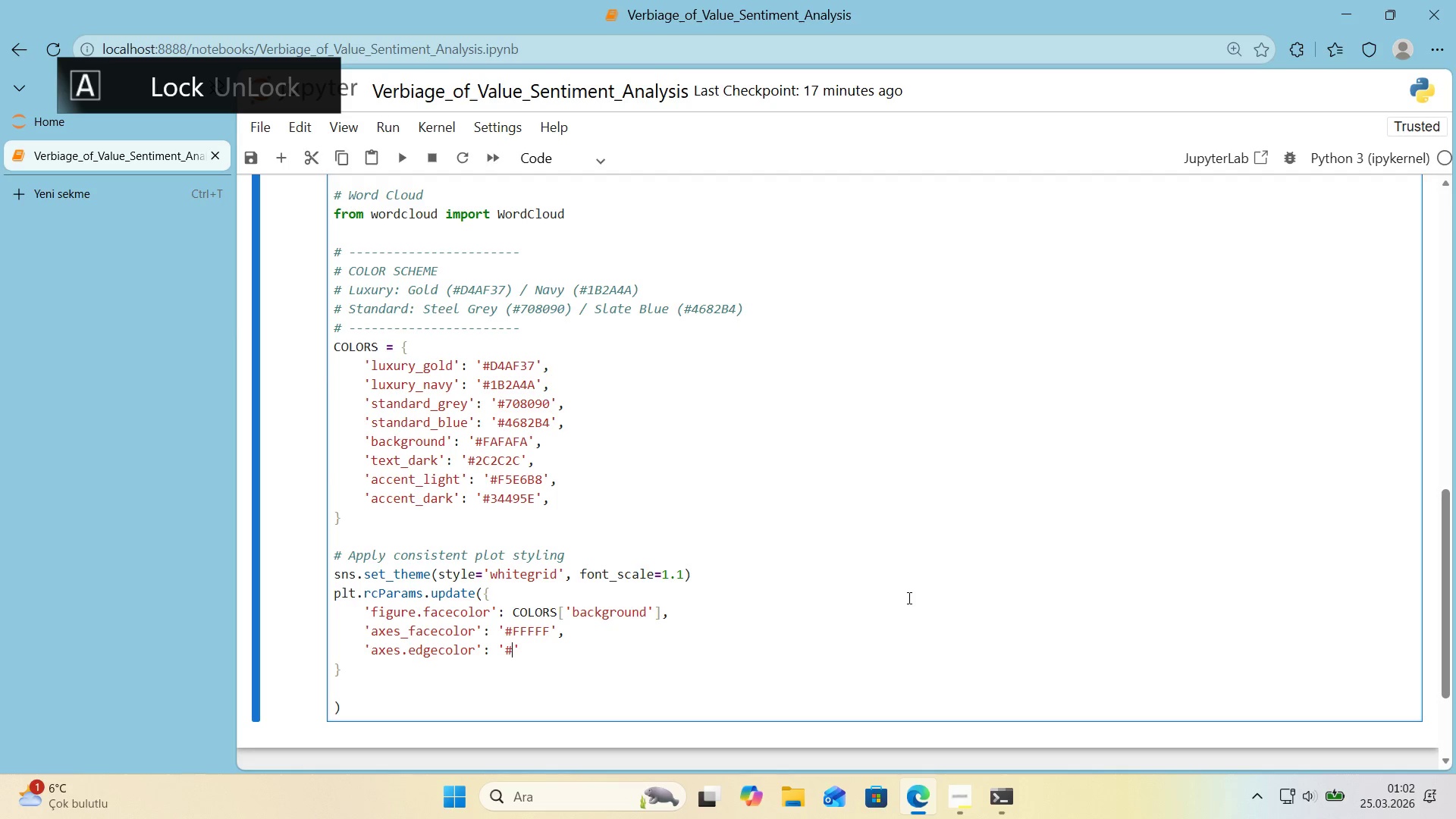 
key(Alt+Control+3)
 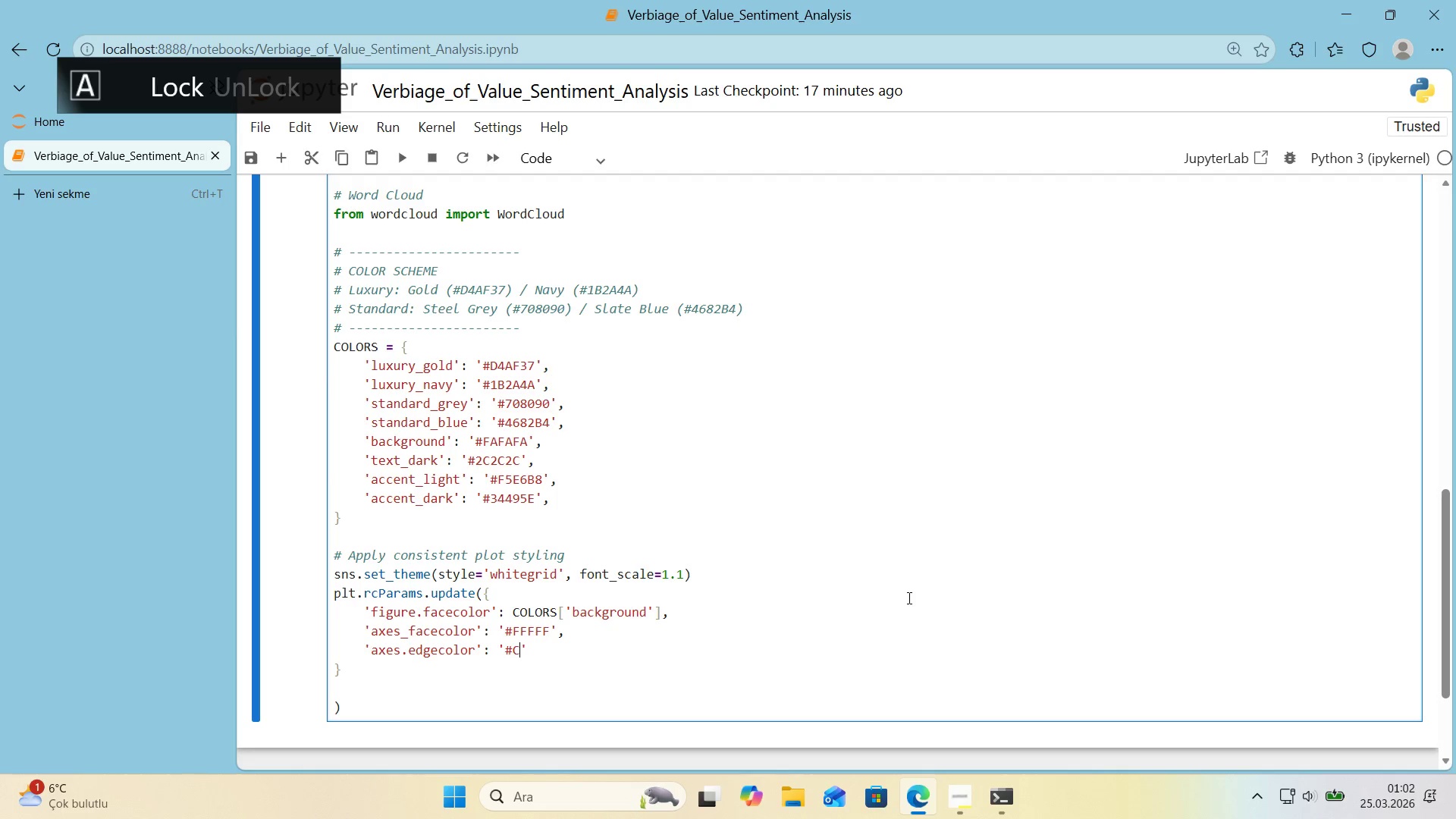 
type(CCCCCC)
 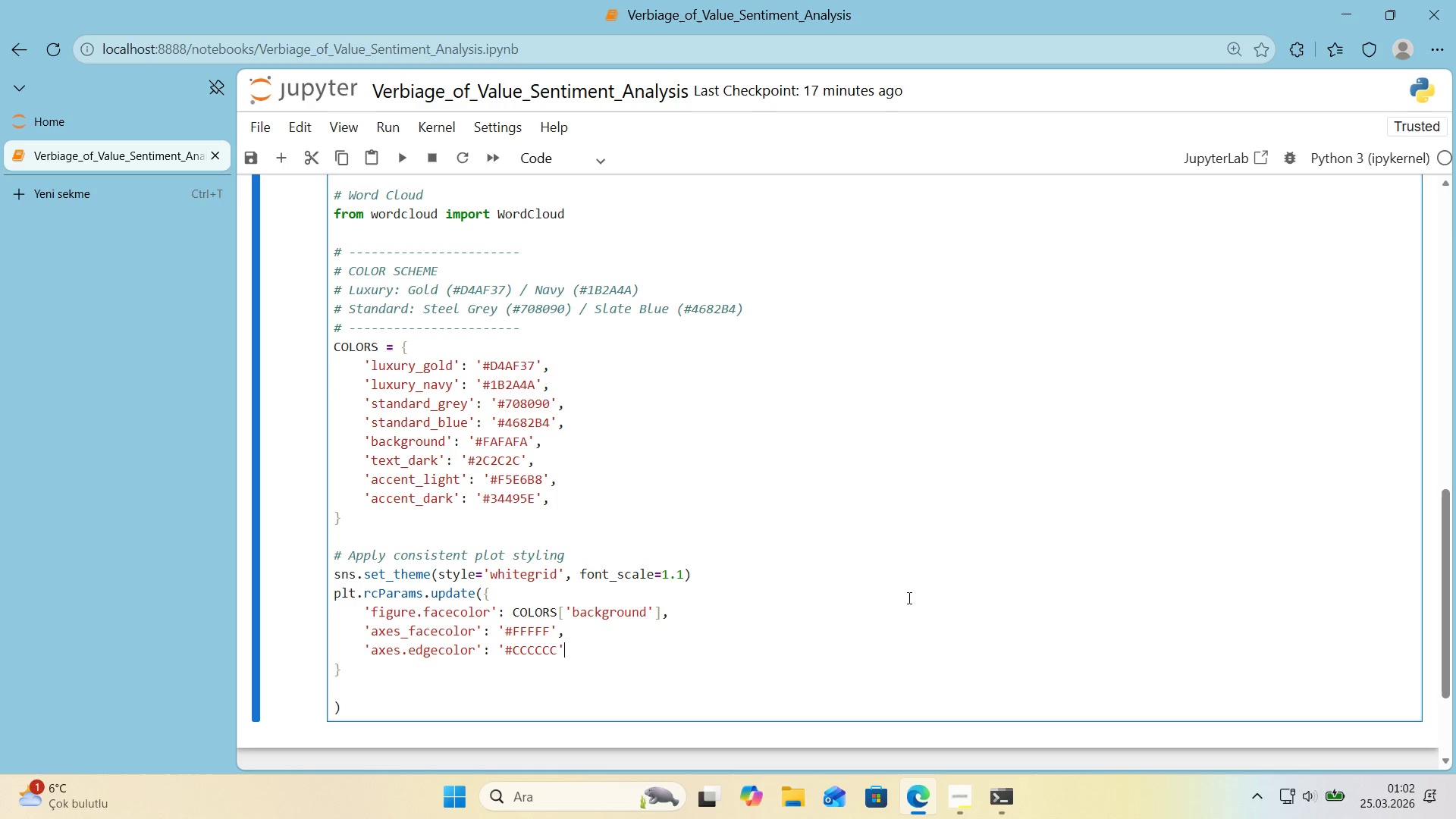 
key(ArrowRight)
 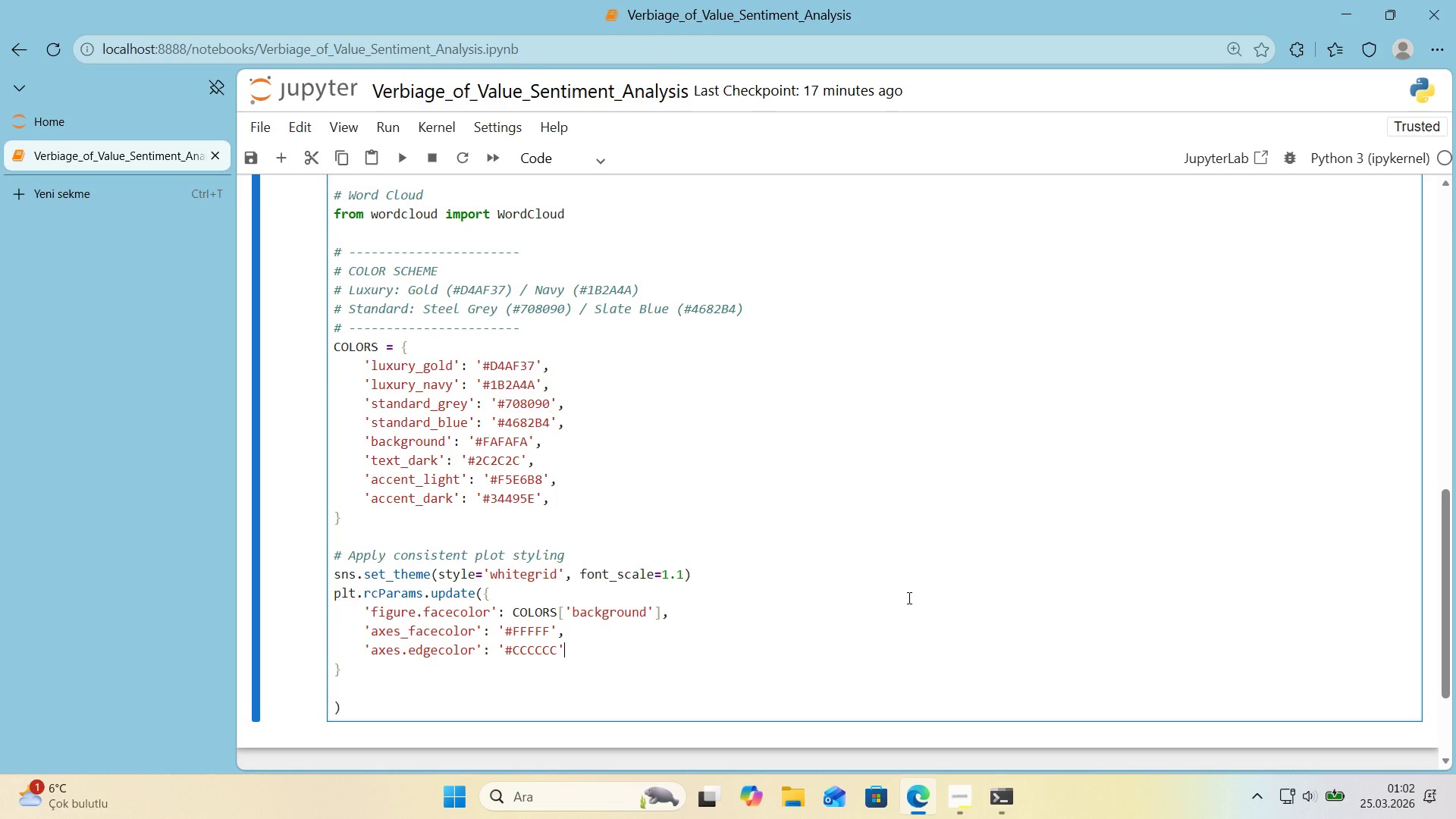 
key(CapsLock)
 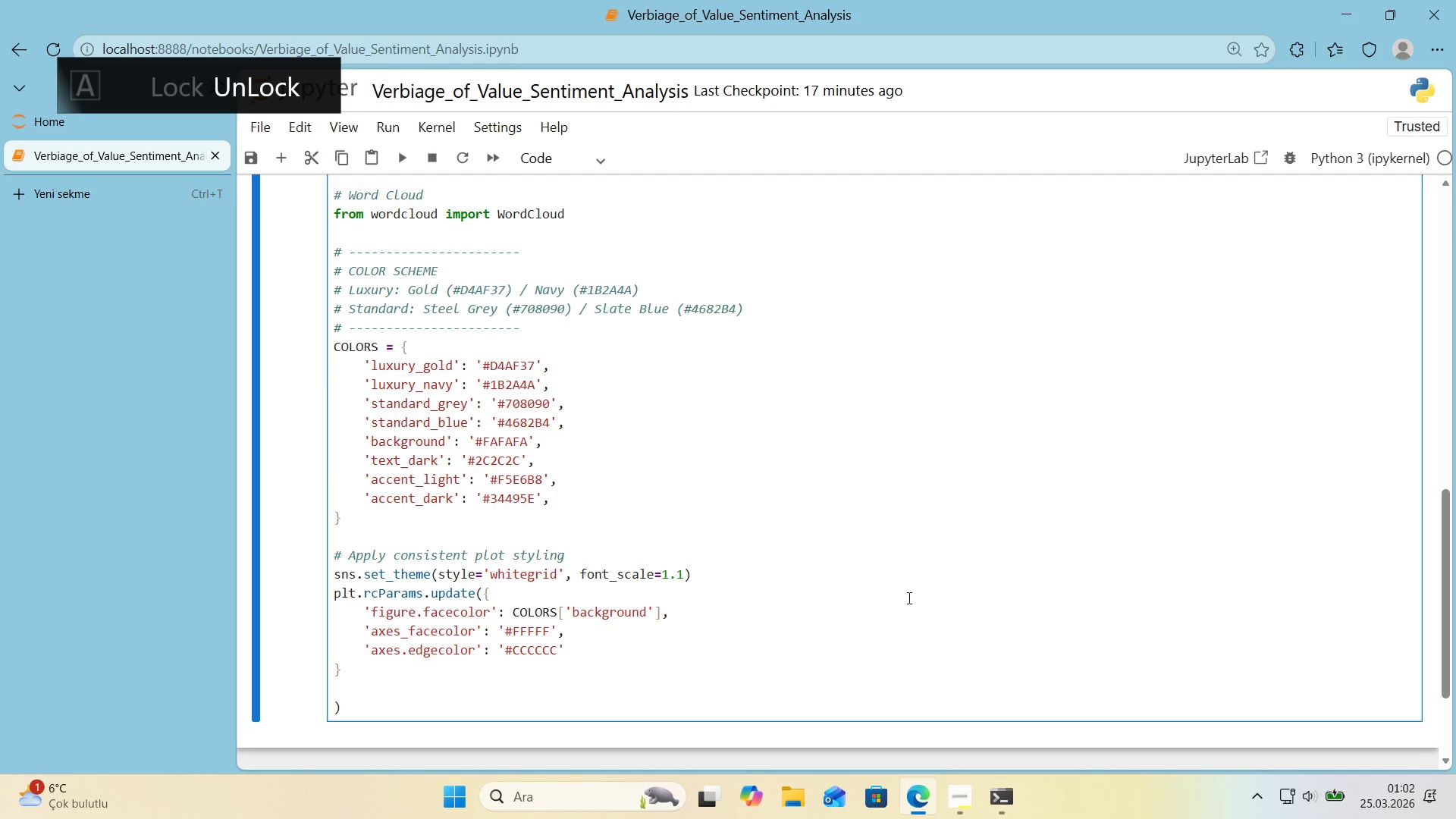 
key(Comma)
 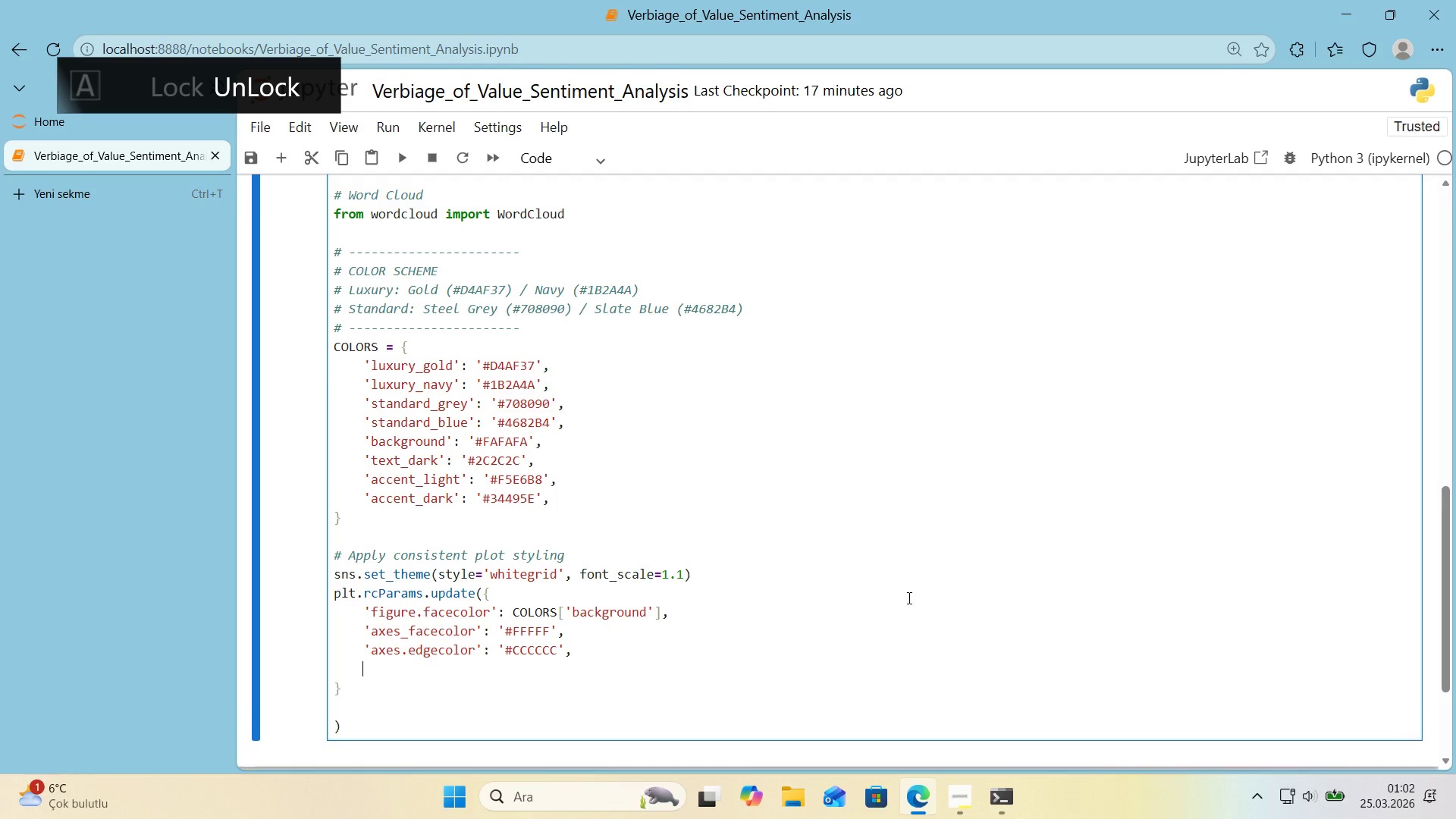 
key(Enter)
 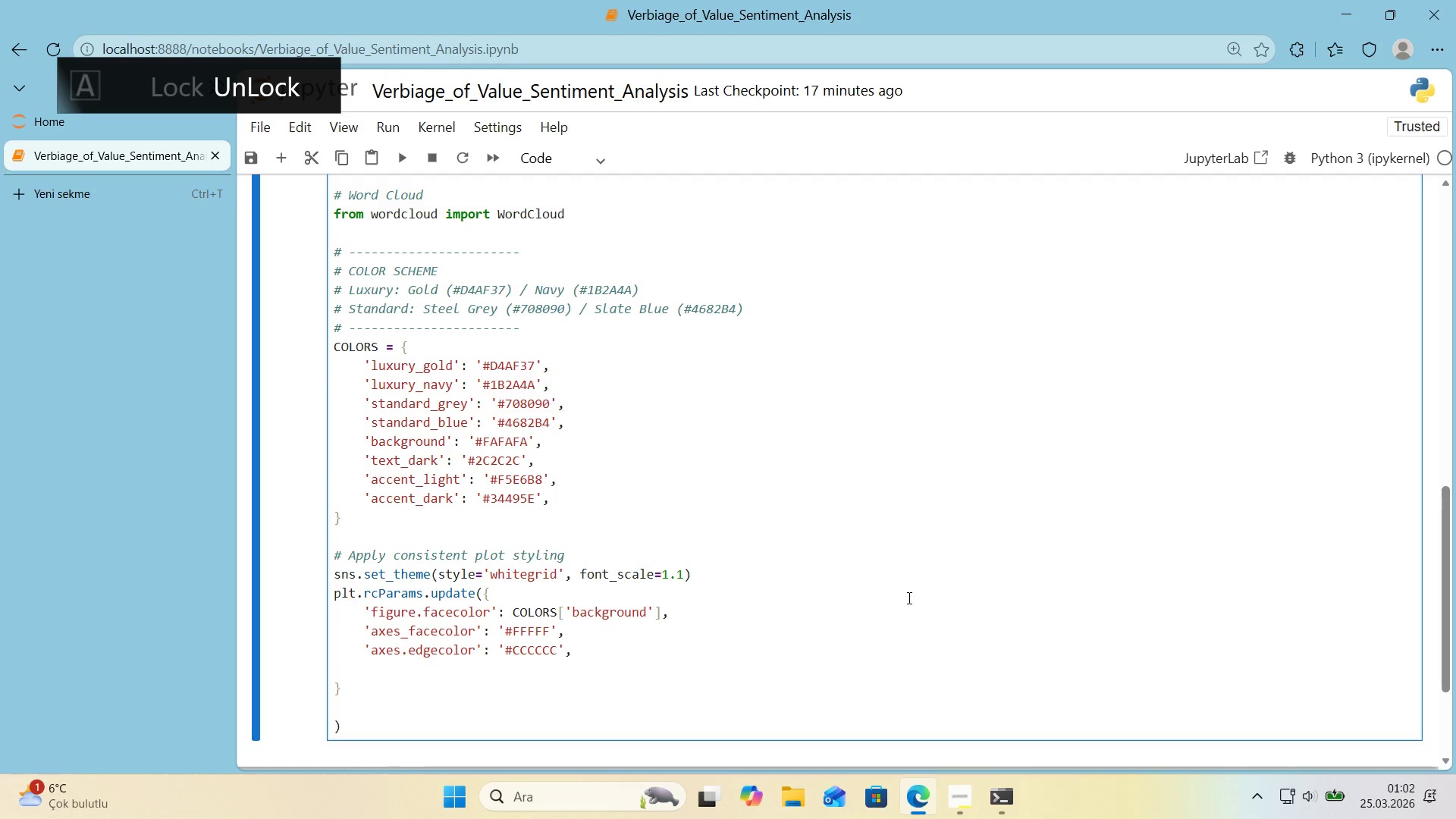 
type(@@)
 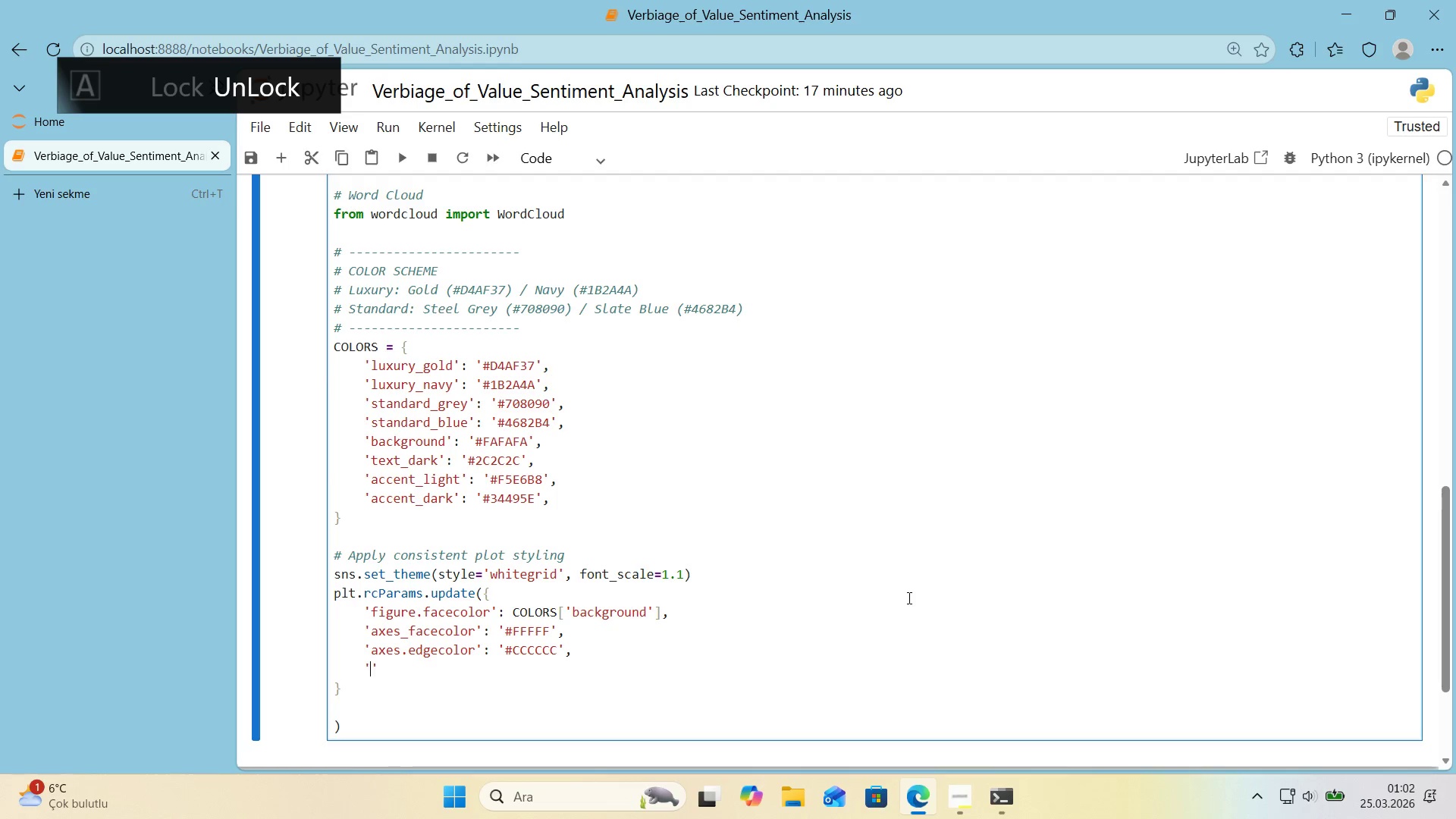 
key(ArrowLeft)
 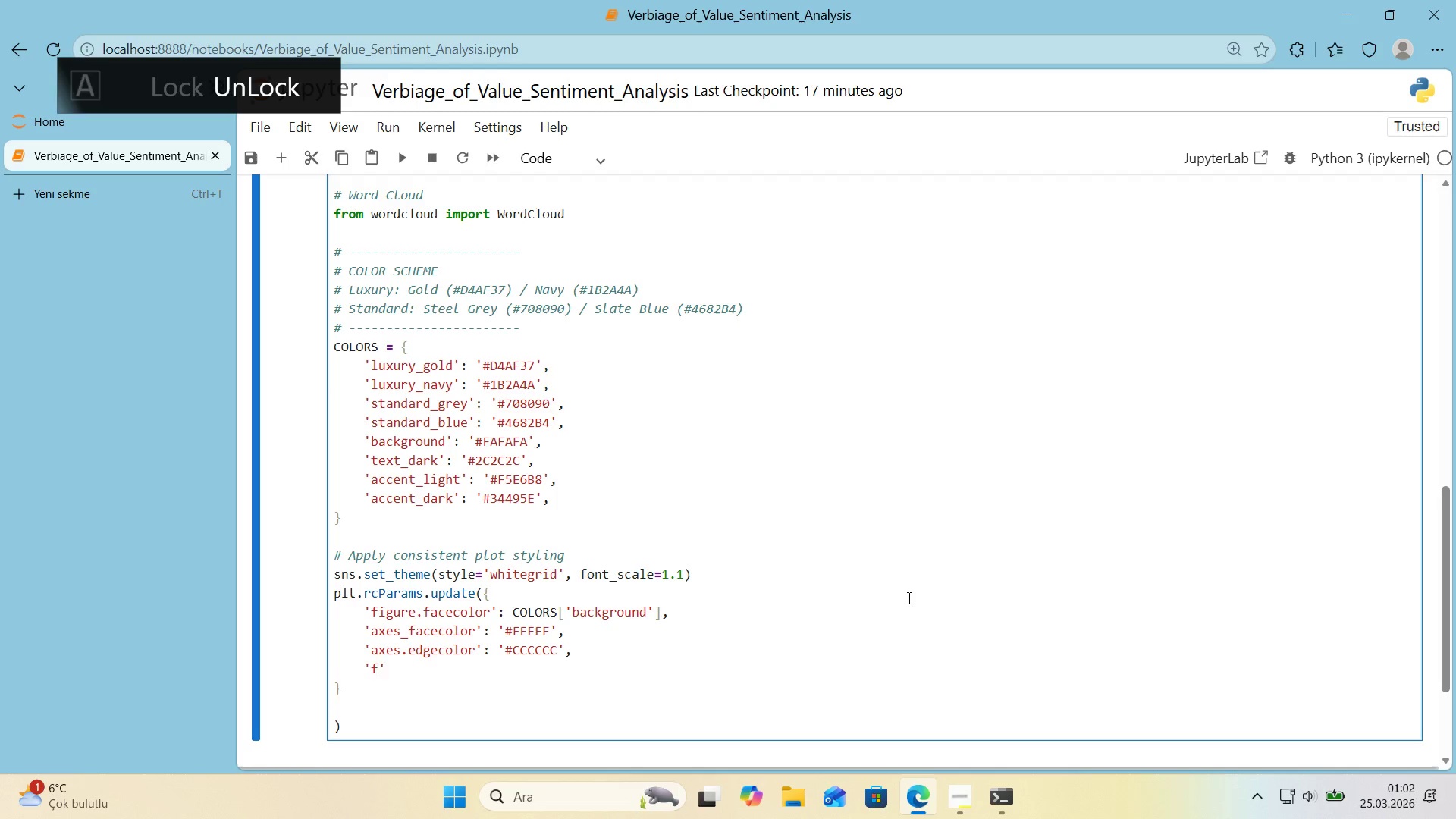 
type(font.fam)
key(Backspace)
type(')
key(Backspace)
type(m'ly)
 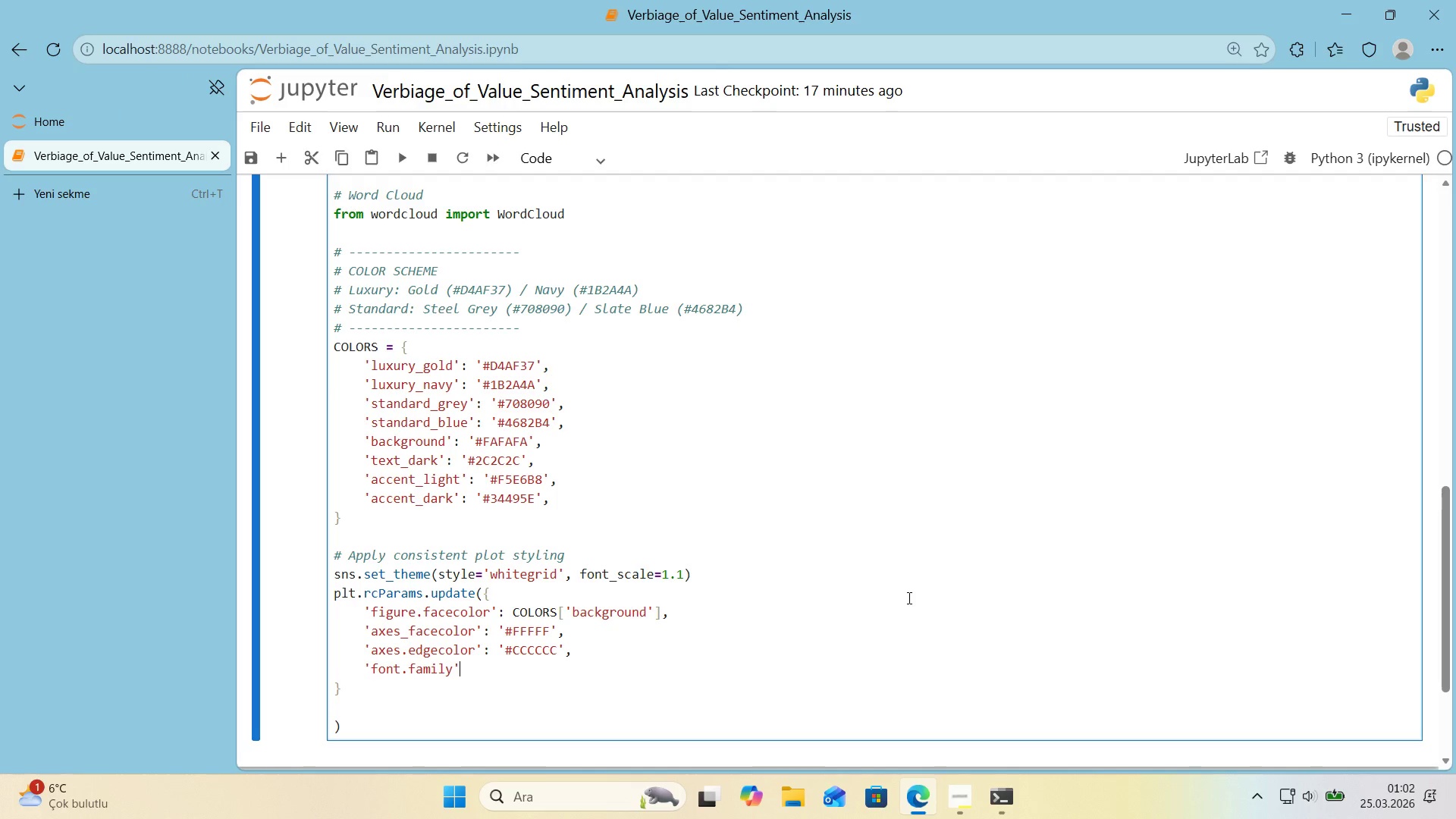 
key(ArrowRight)
 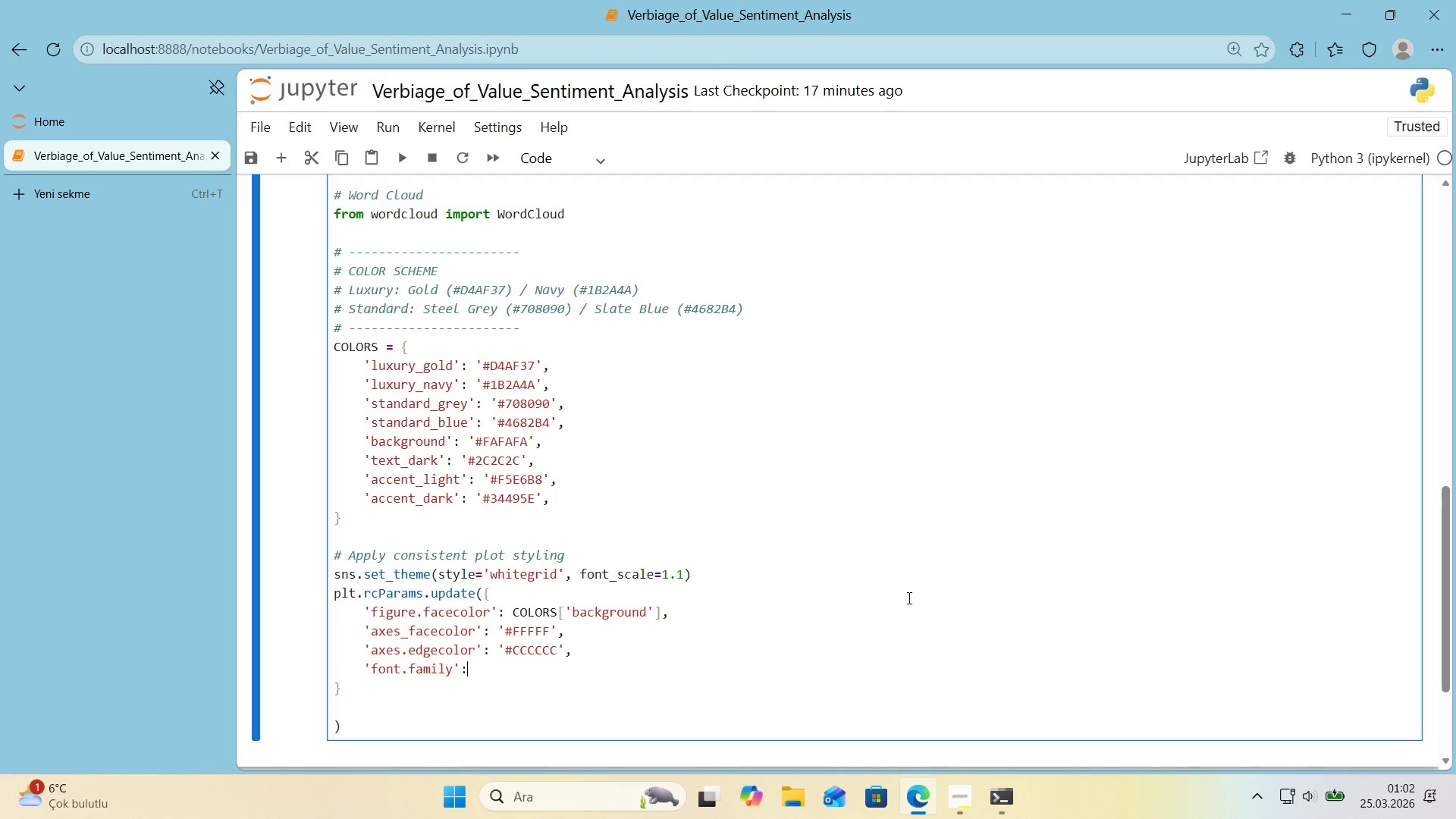 
type(> @@)
 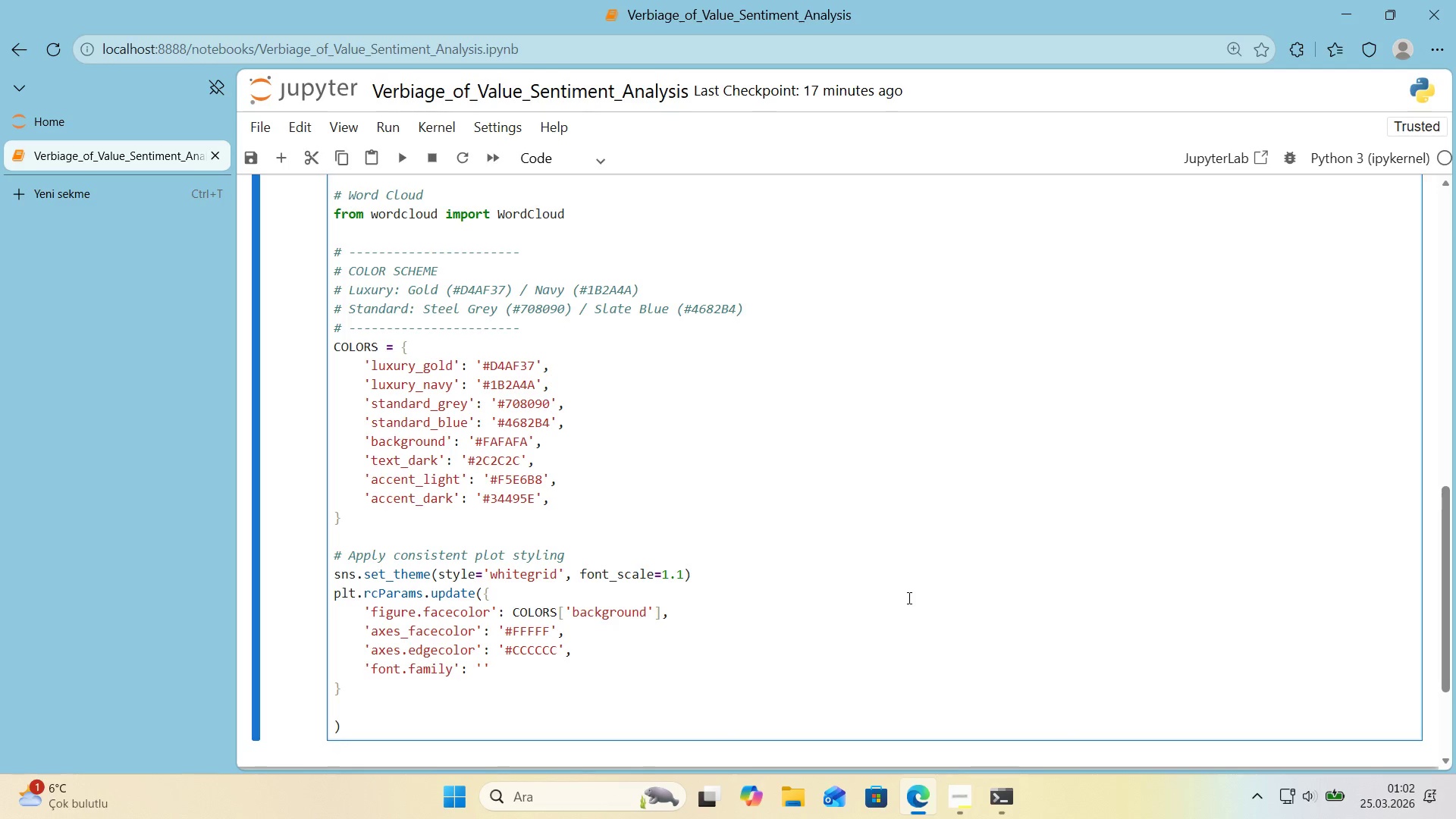 
 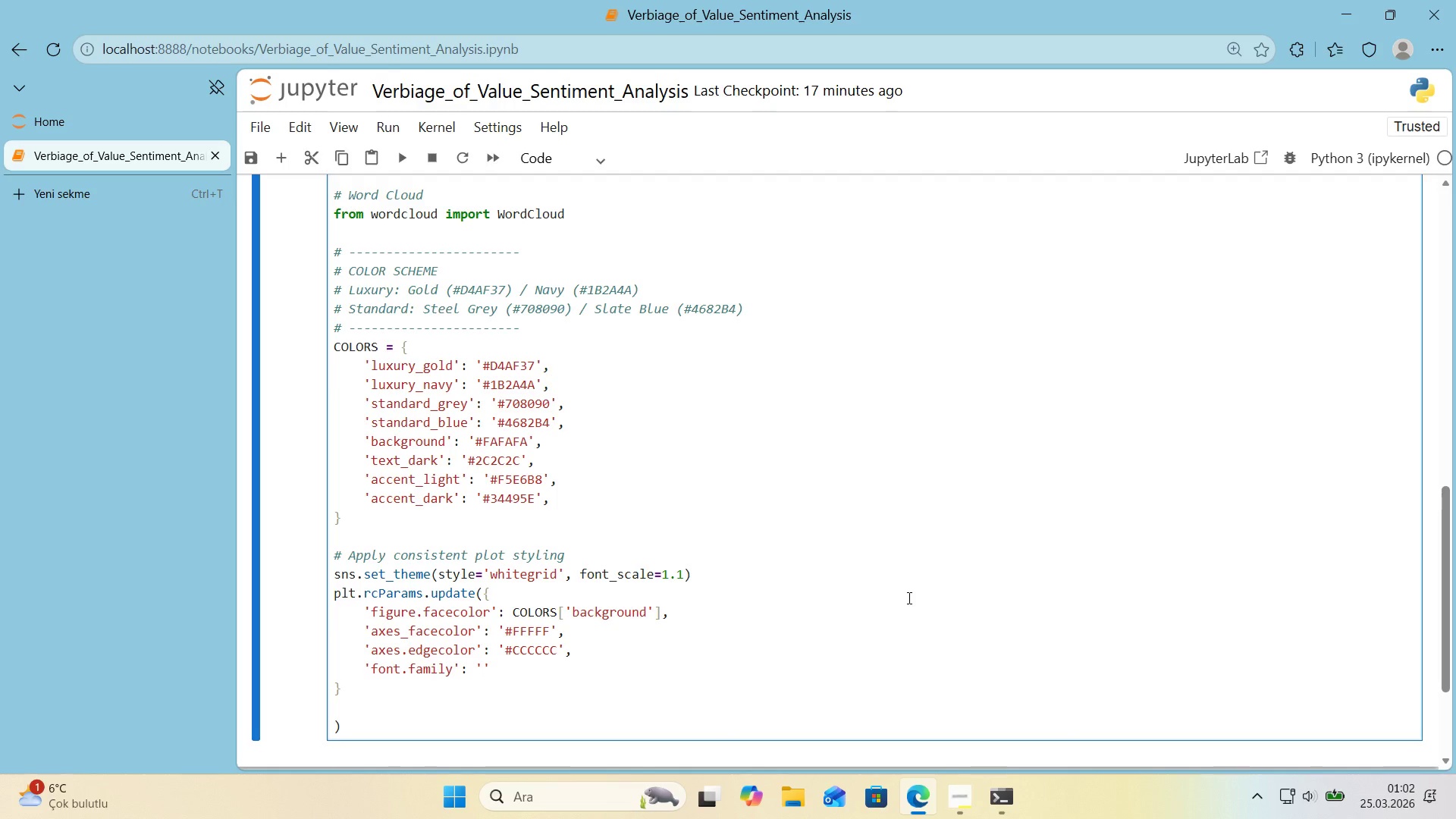 
key(ArrowLeft)
 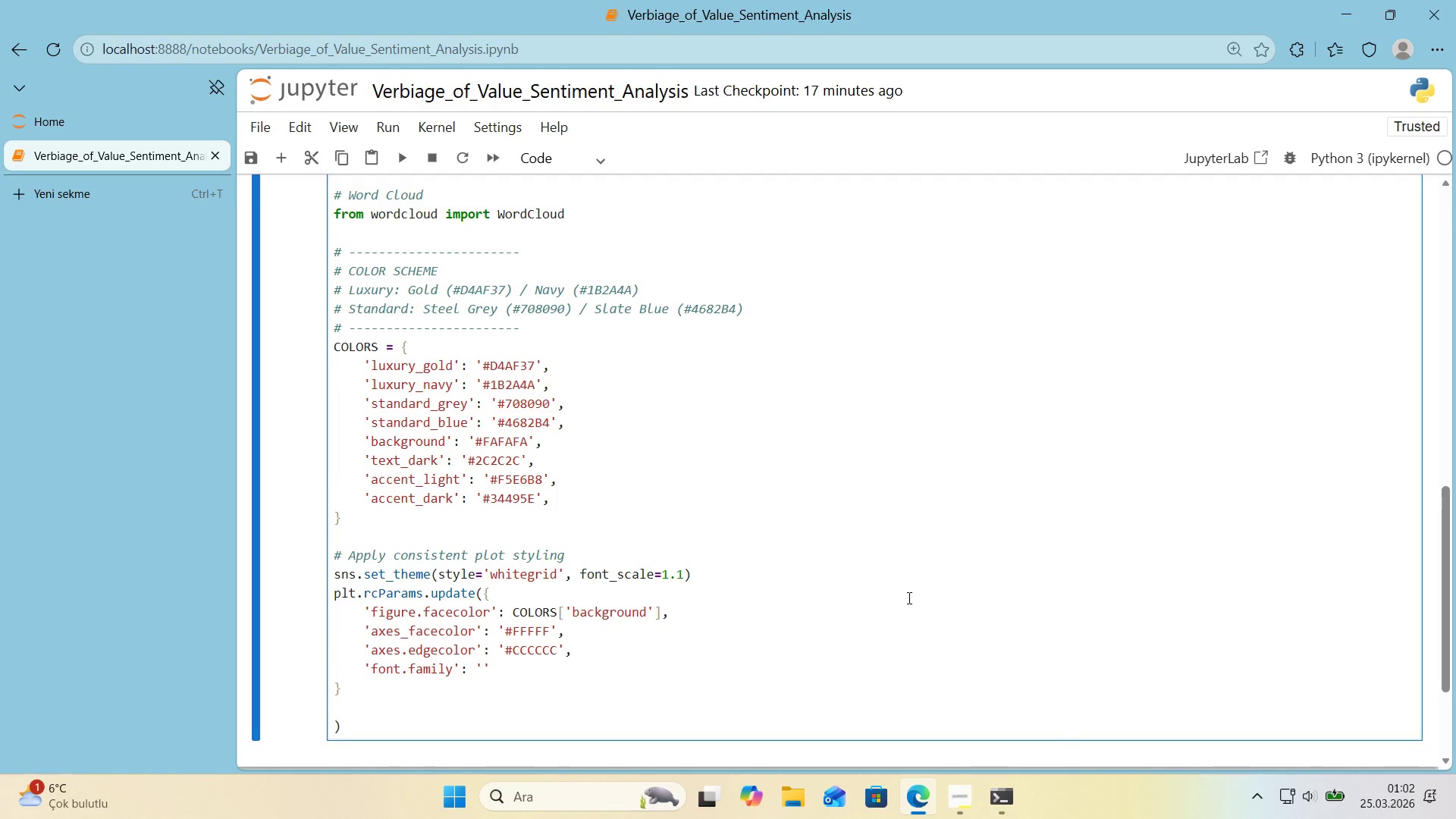 
type(sans-ser'f)
 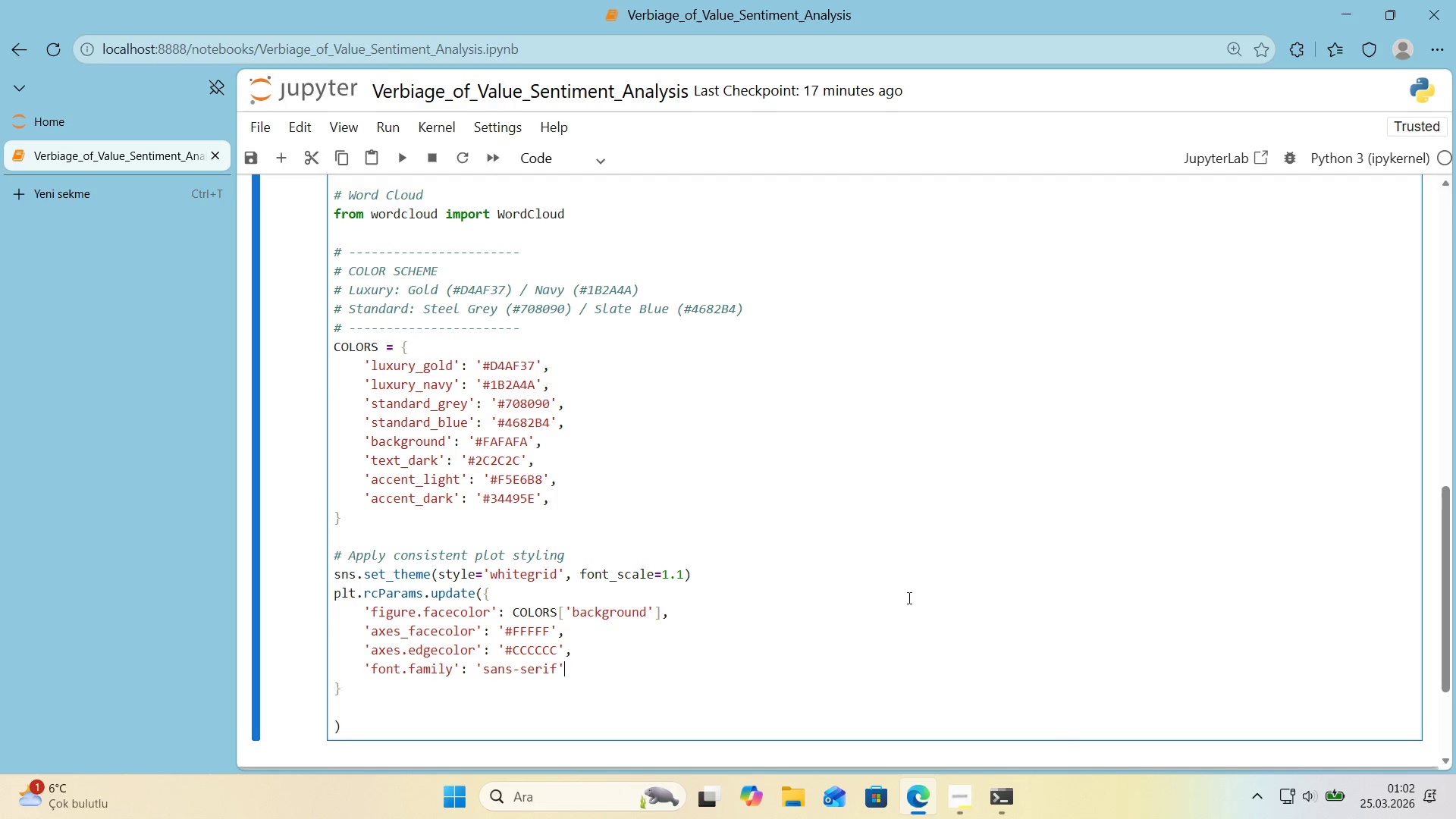 
key(ArrowRight)
 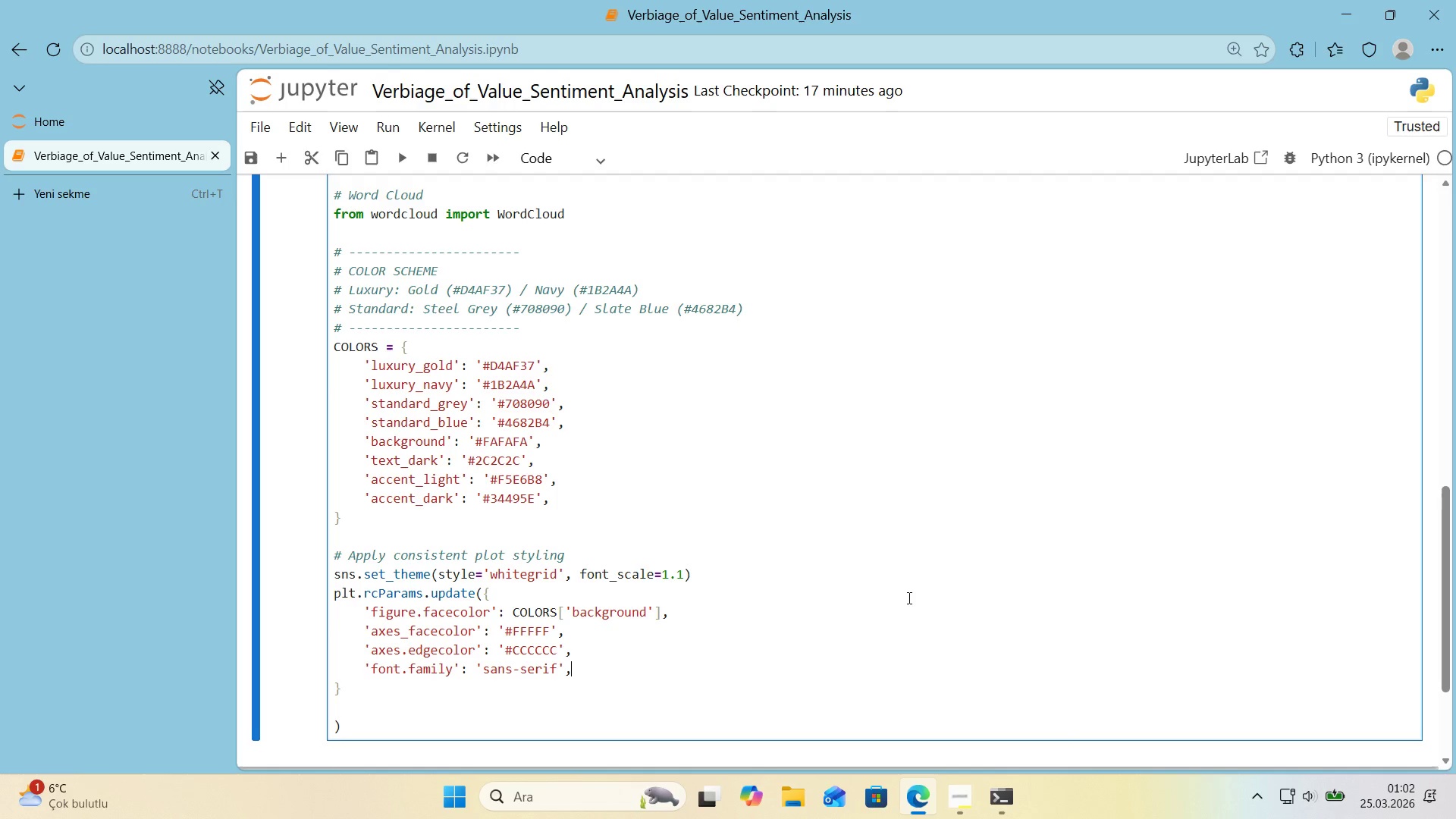 
key(Comma)
 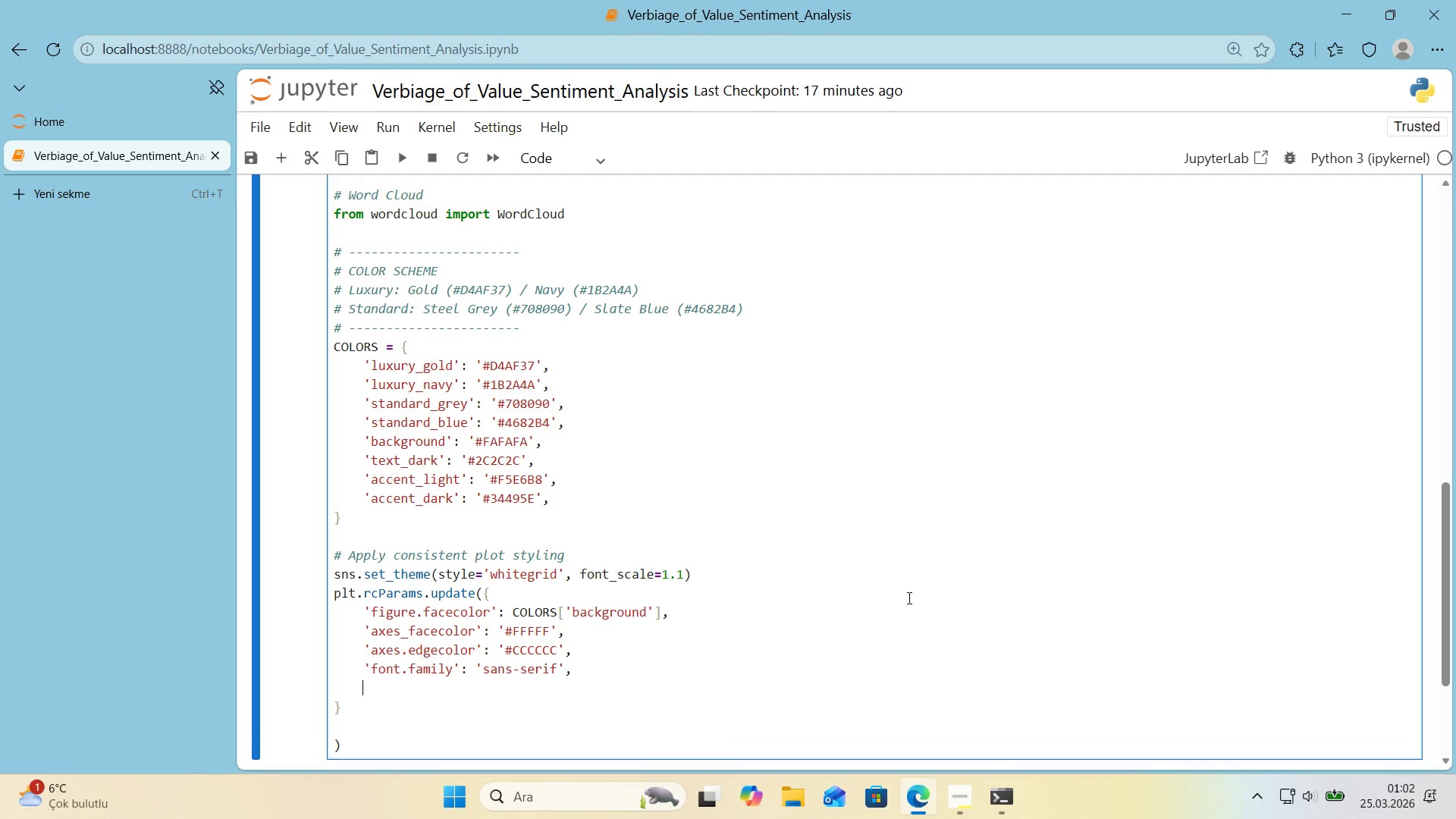 
key(Enter)
 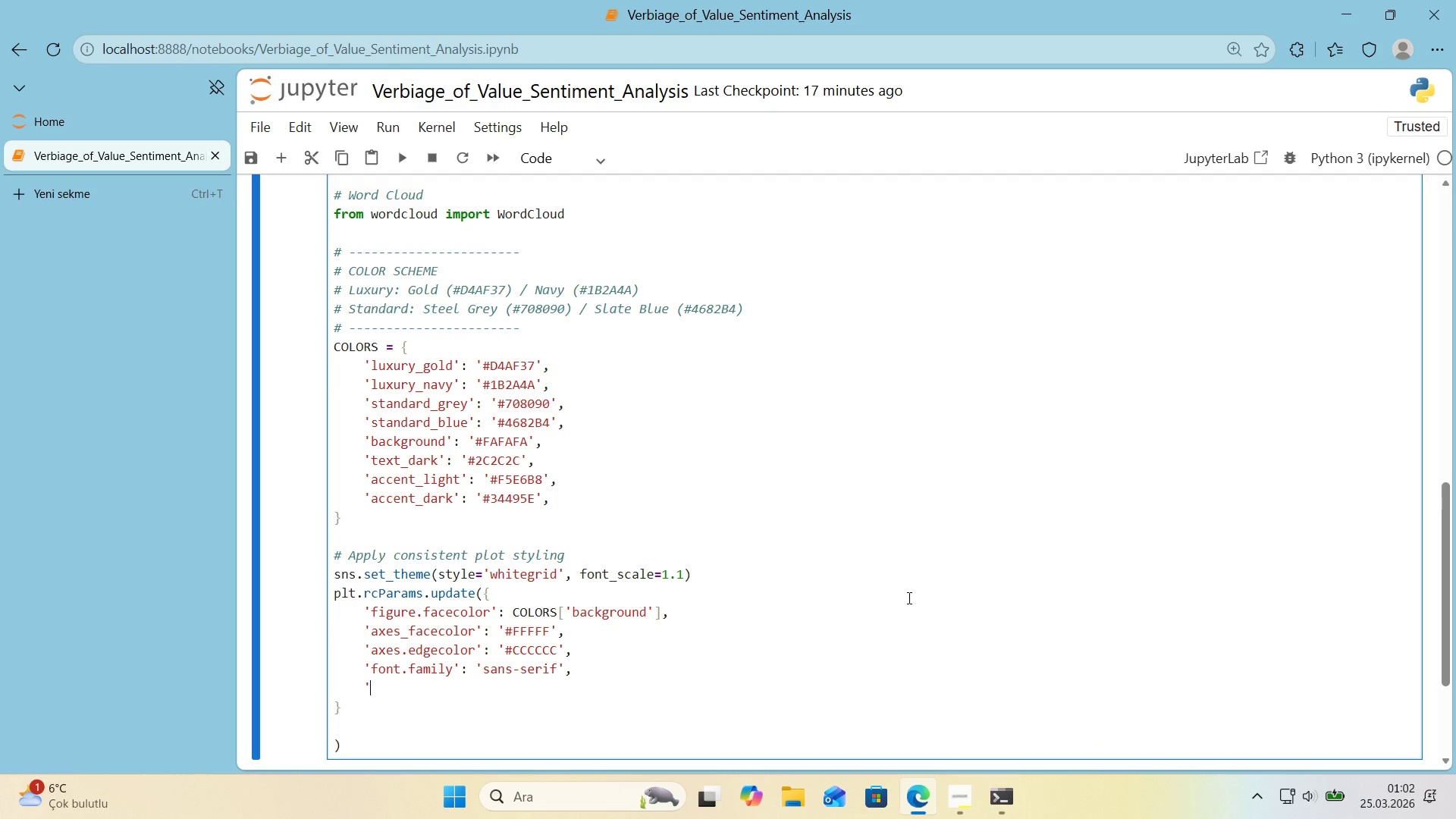 
type(@@)
 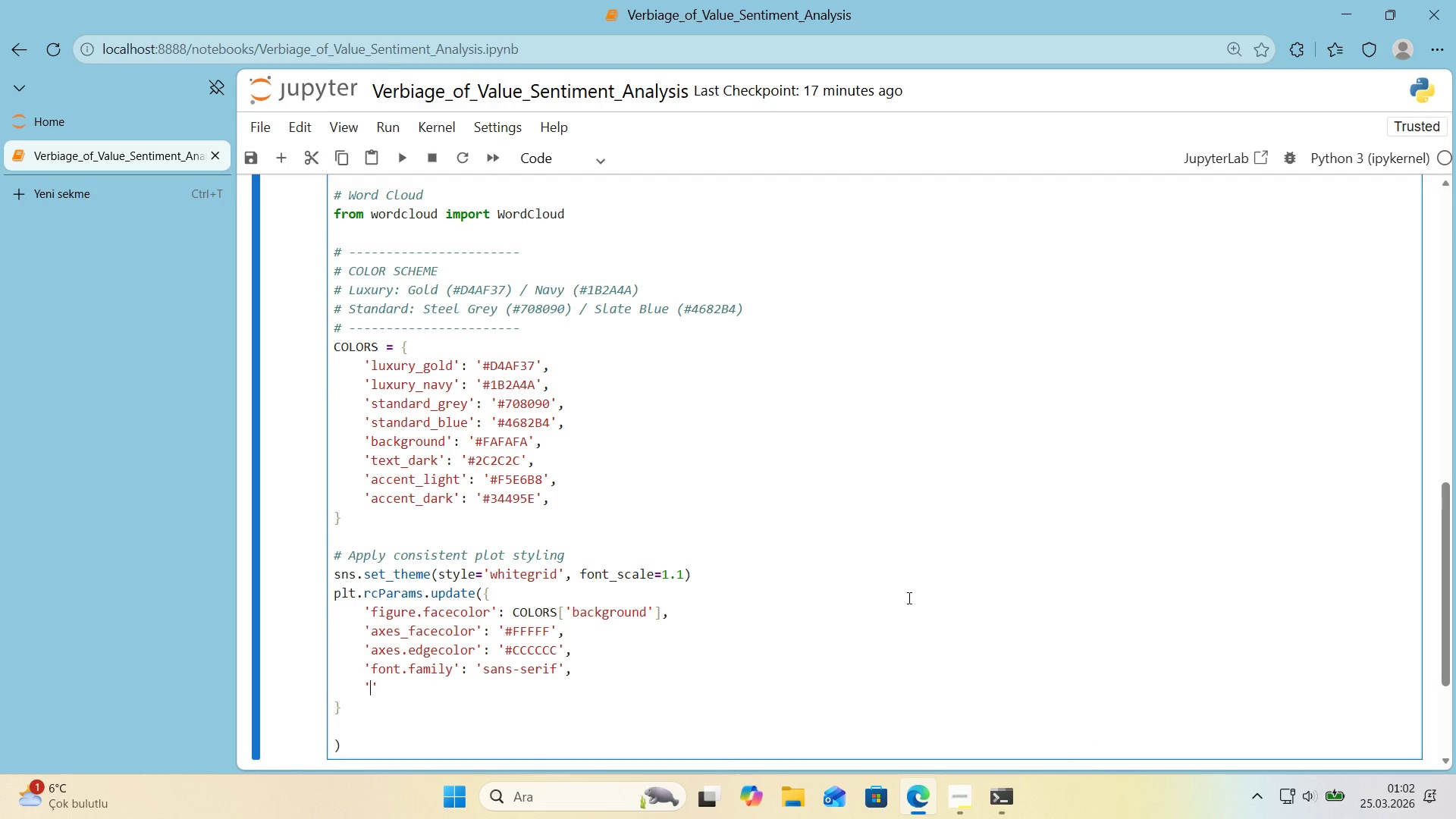 
key(ArrowLeft)
 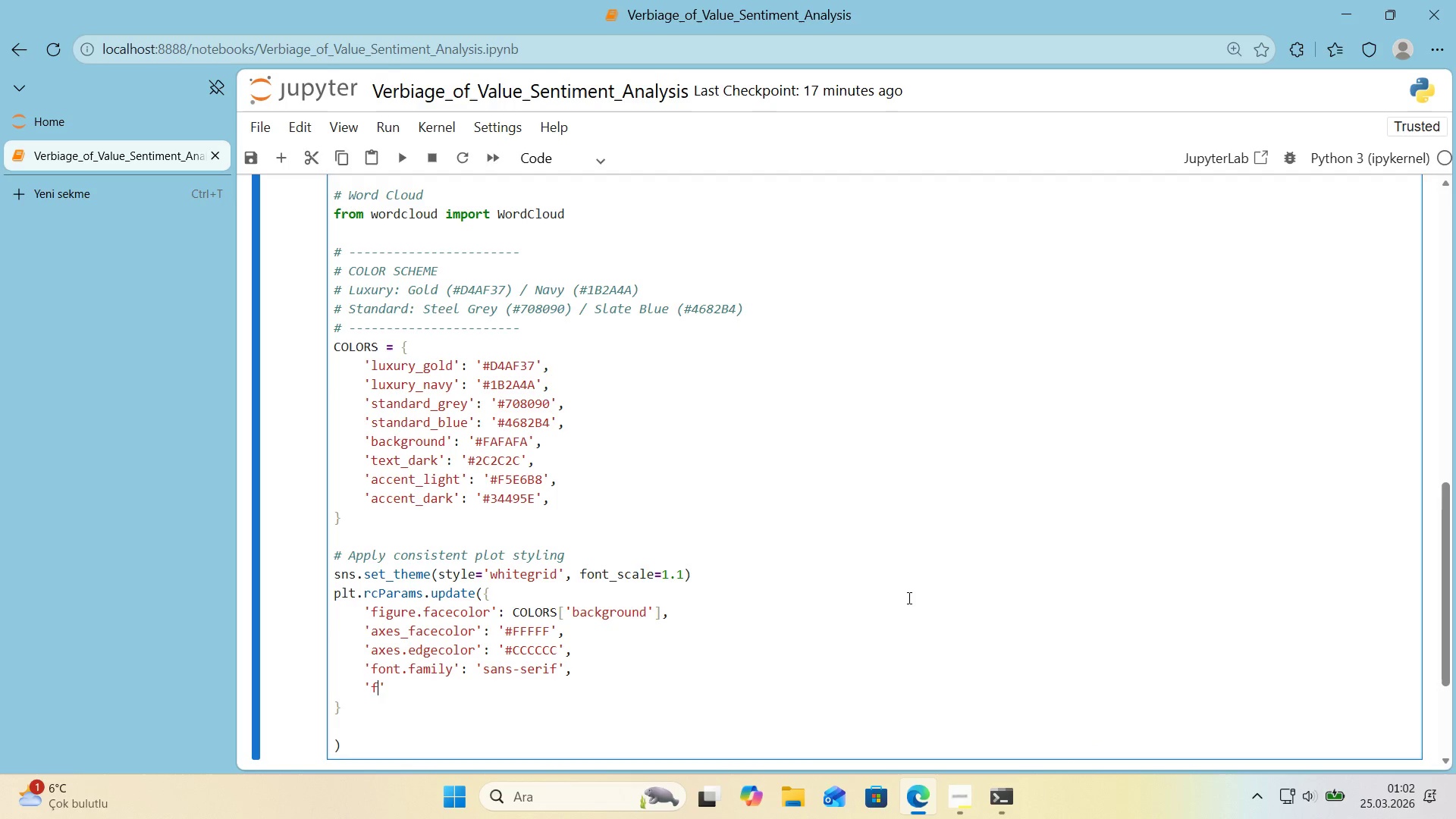 
type(f'gure.dp')
 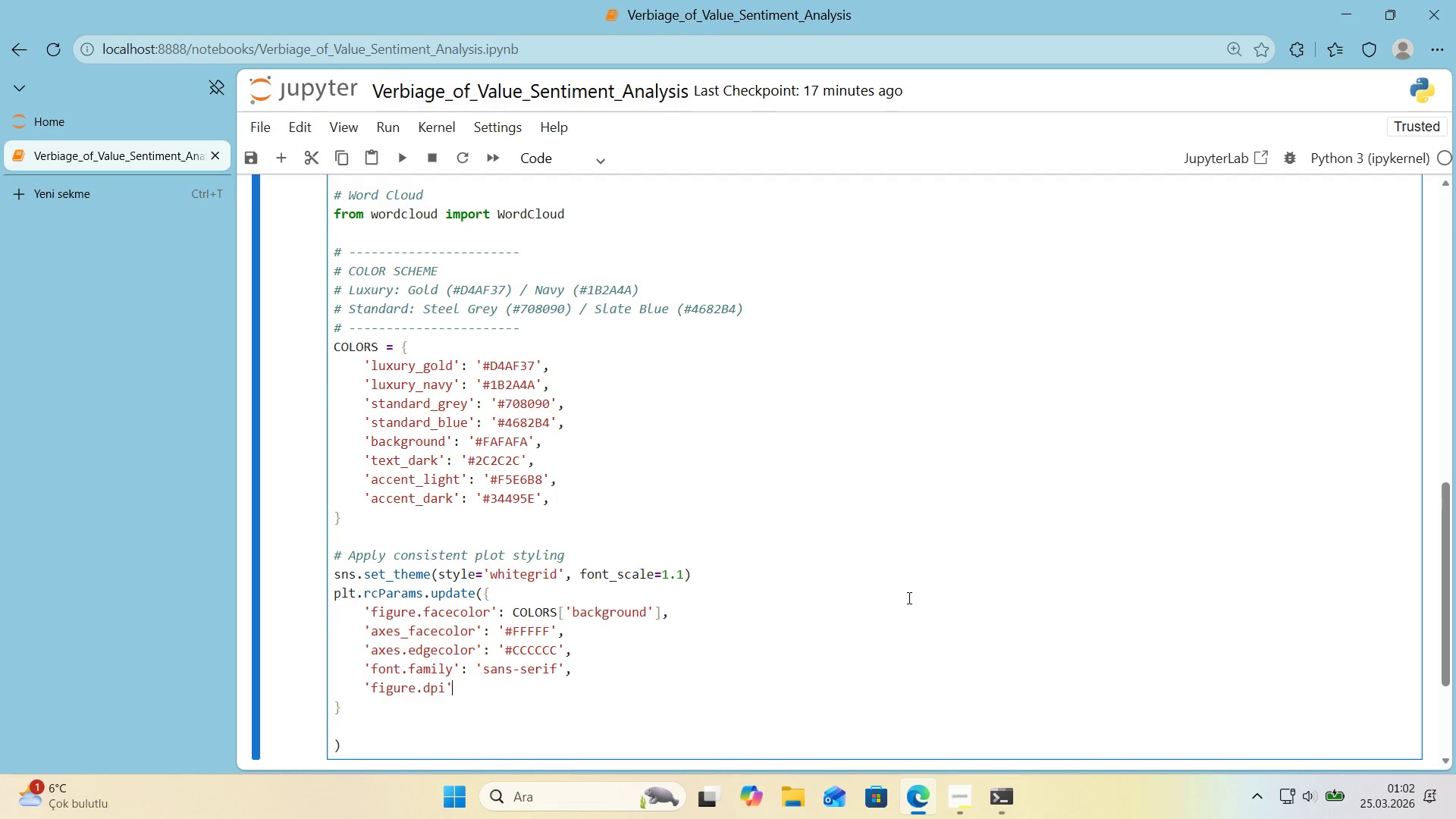 
key(ArrowRight)
 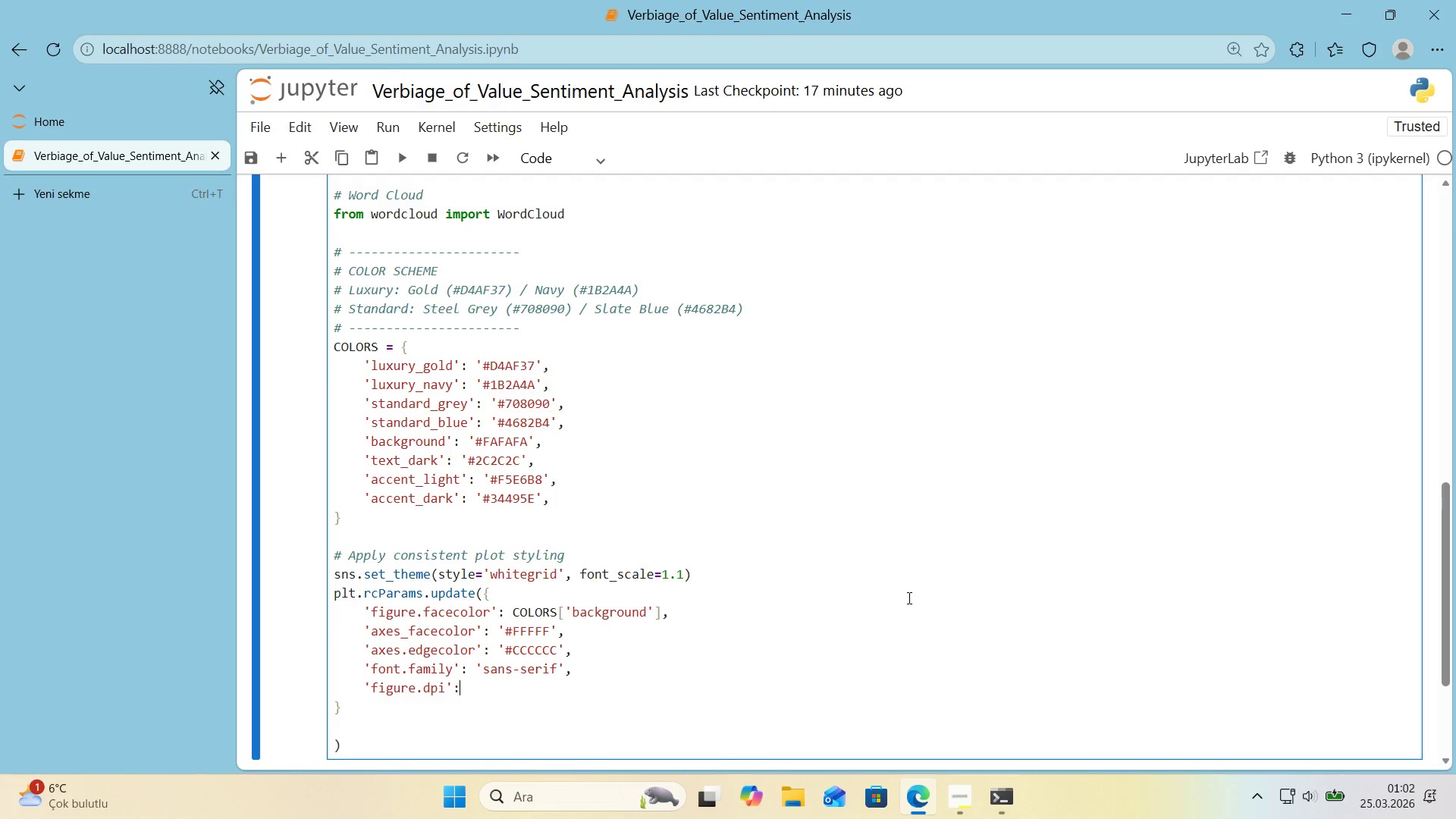 
type(>,)
key(Backspace)
type( @@)
 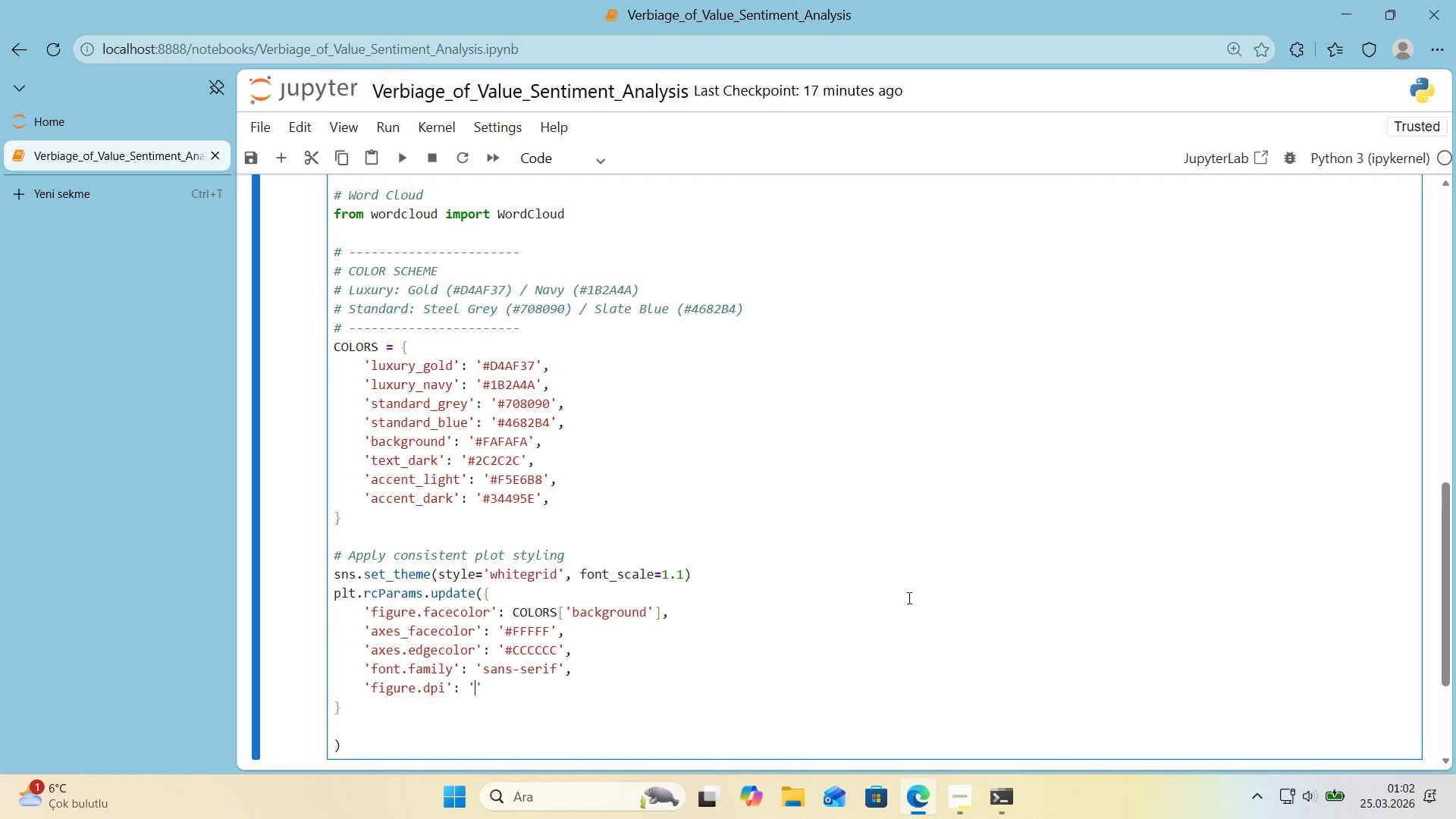 
key(ArrowLeft)
 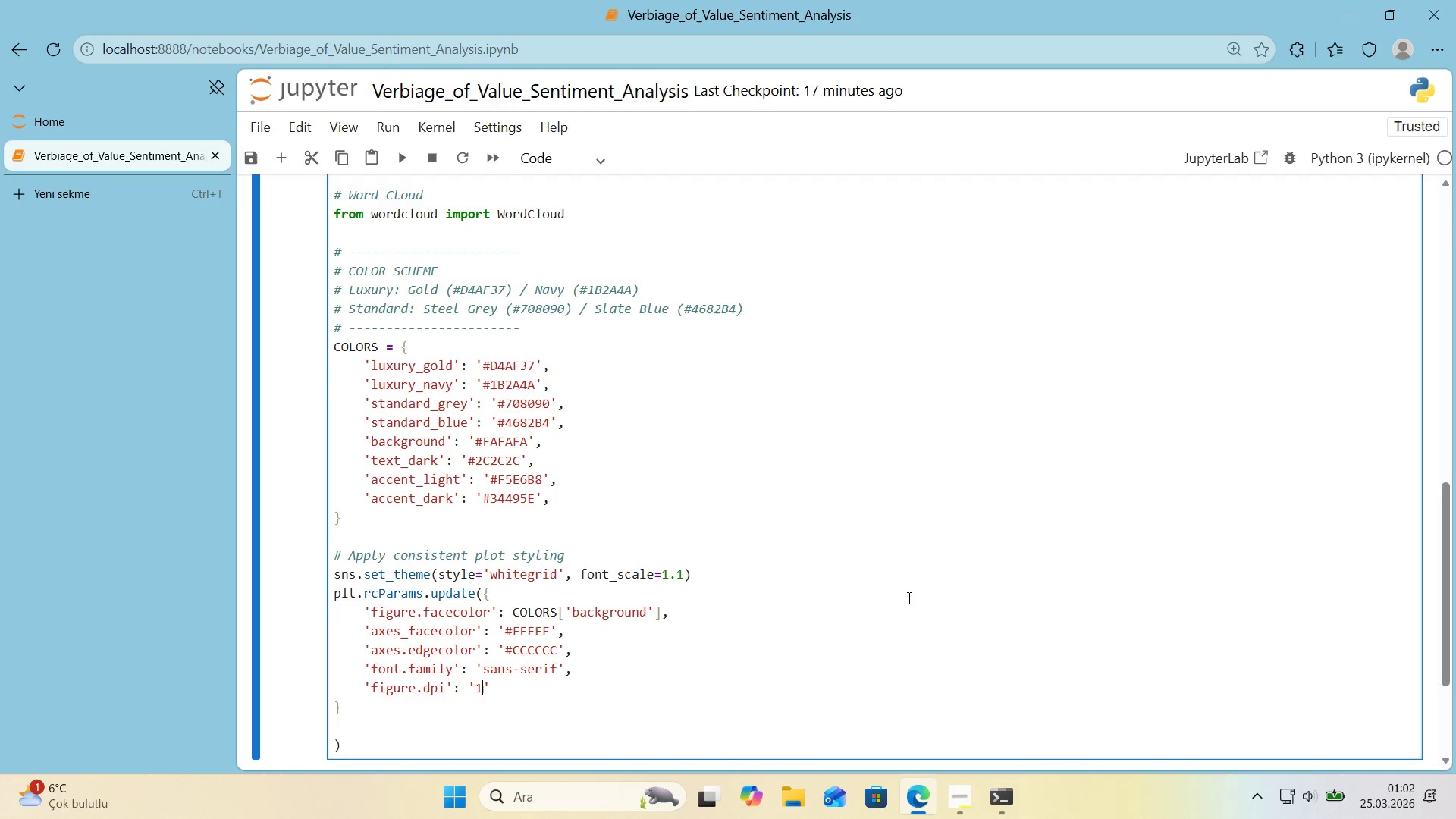 
key(Numpad1)
 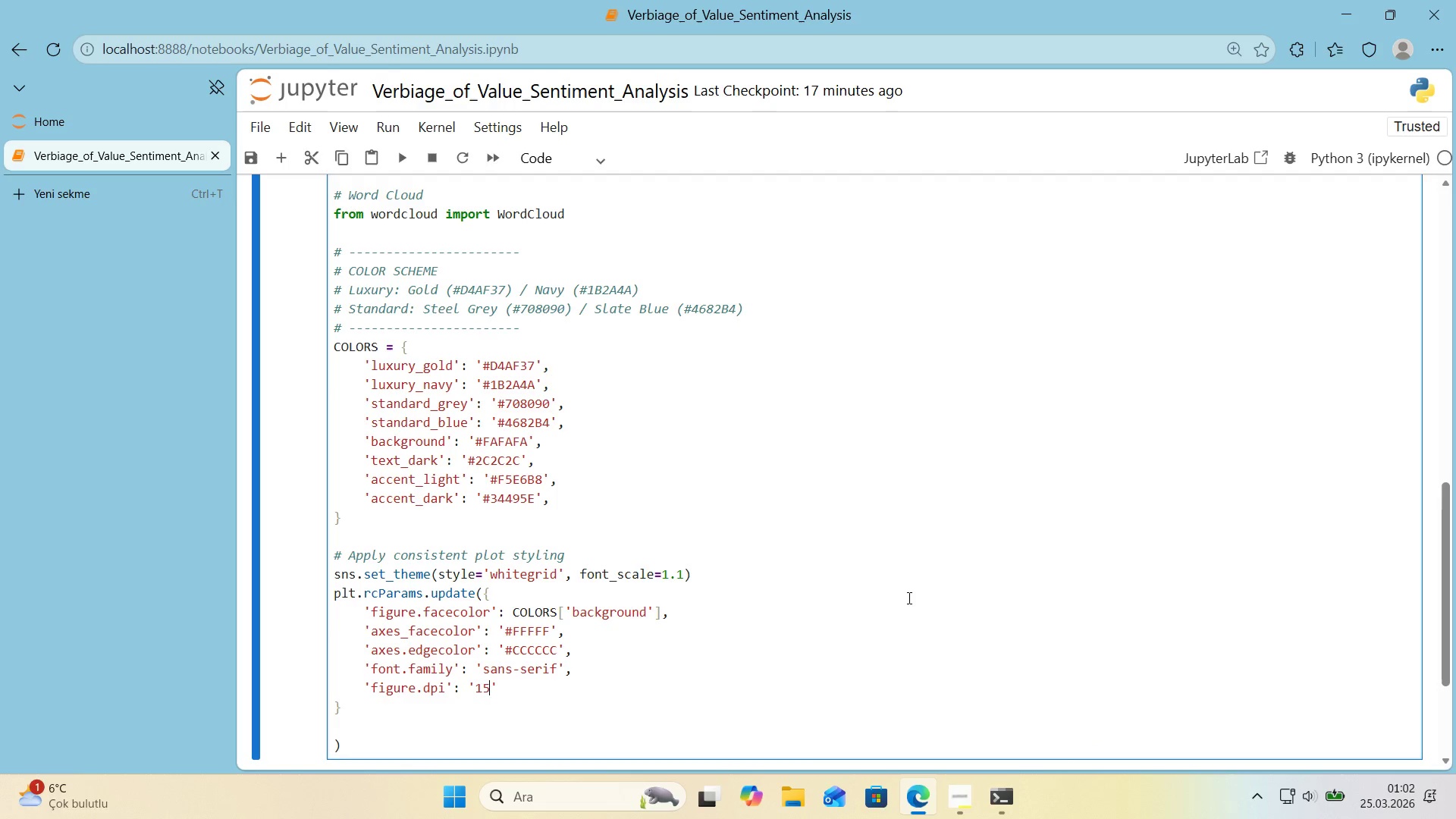 
key(Numpad5)
 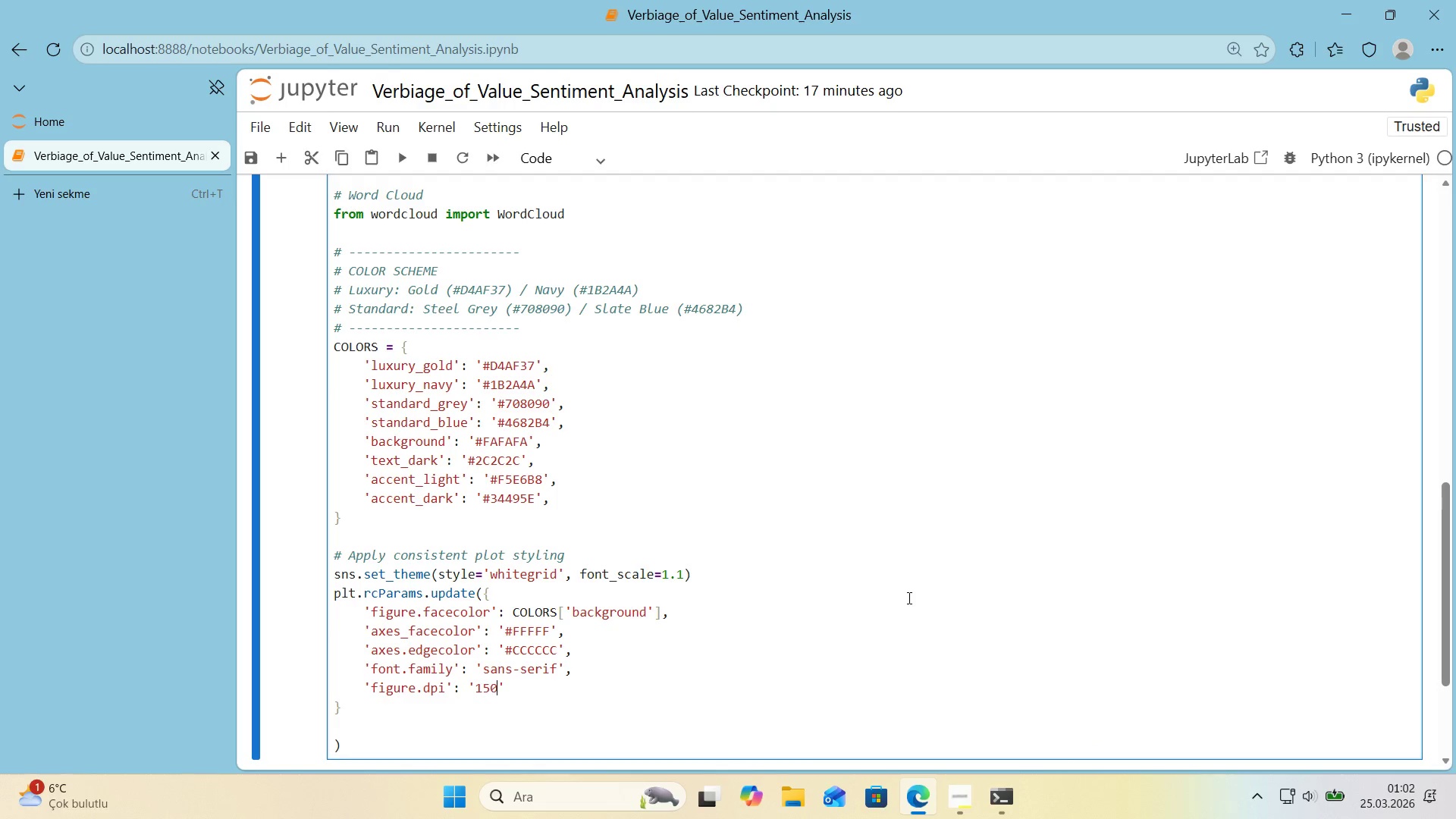 
key(Numpad0)
 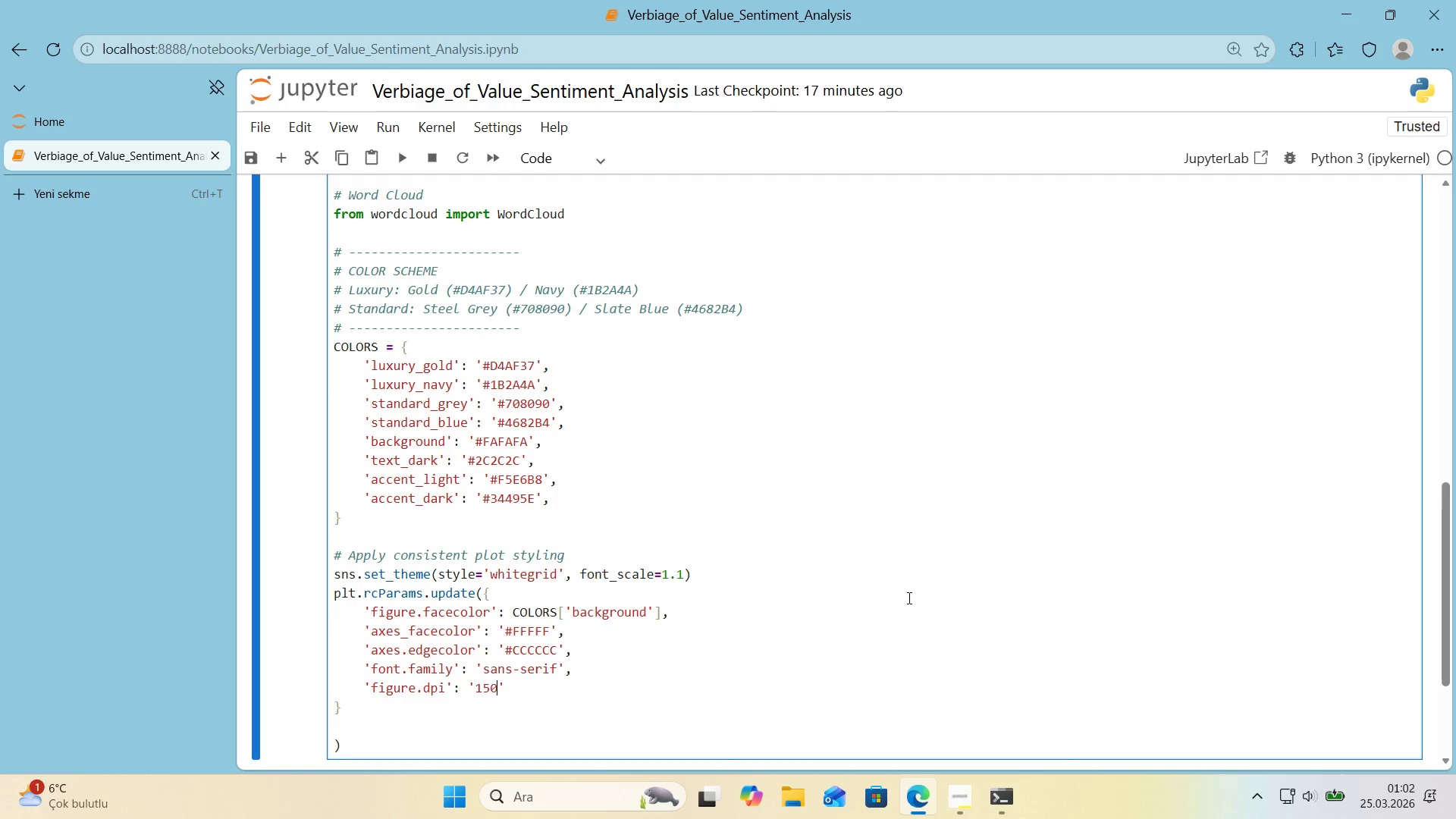 
key(ArrowRight)
 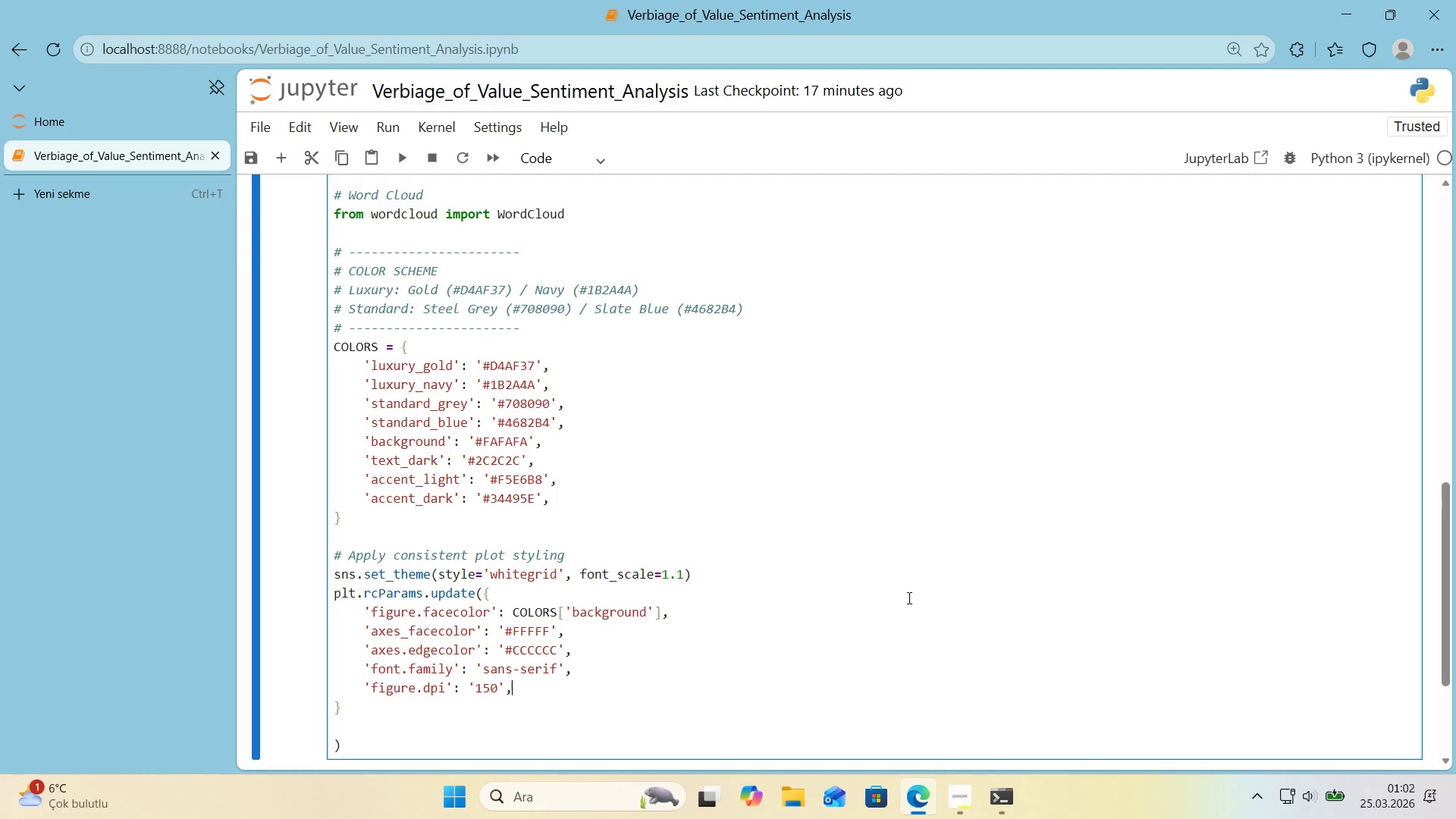 
key(Comma)
 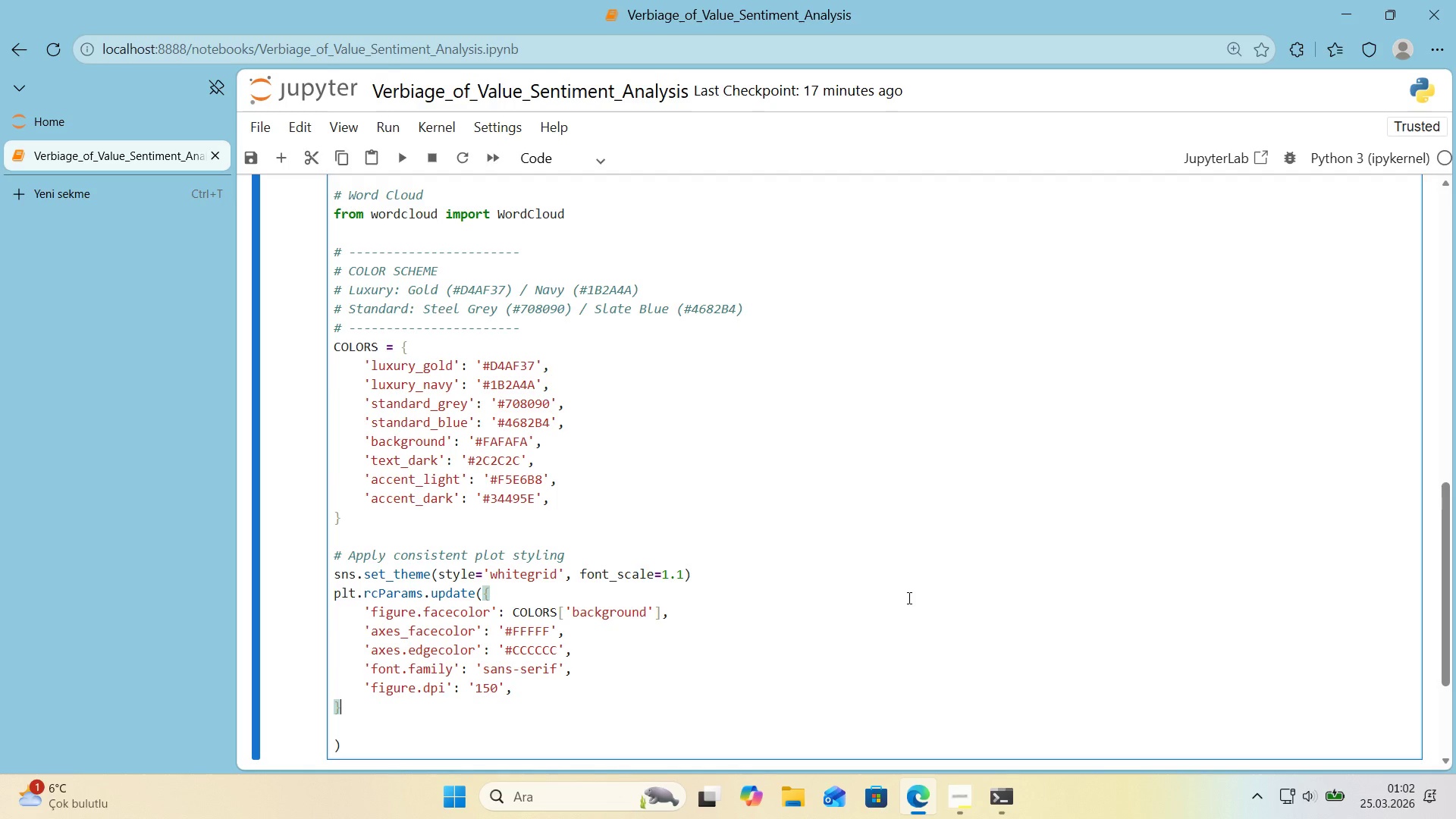 
key(ArrowDown)
 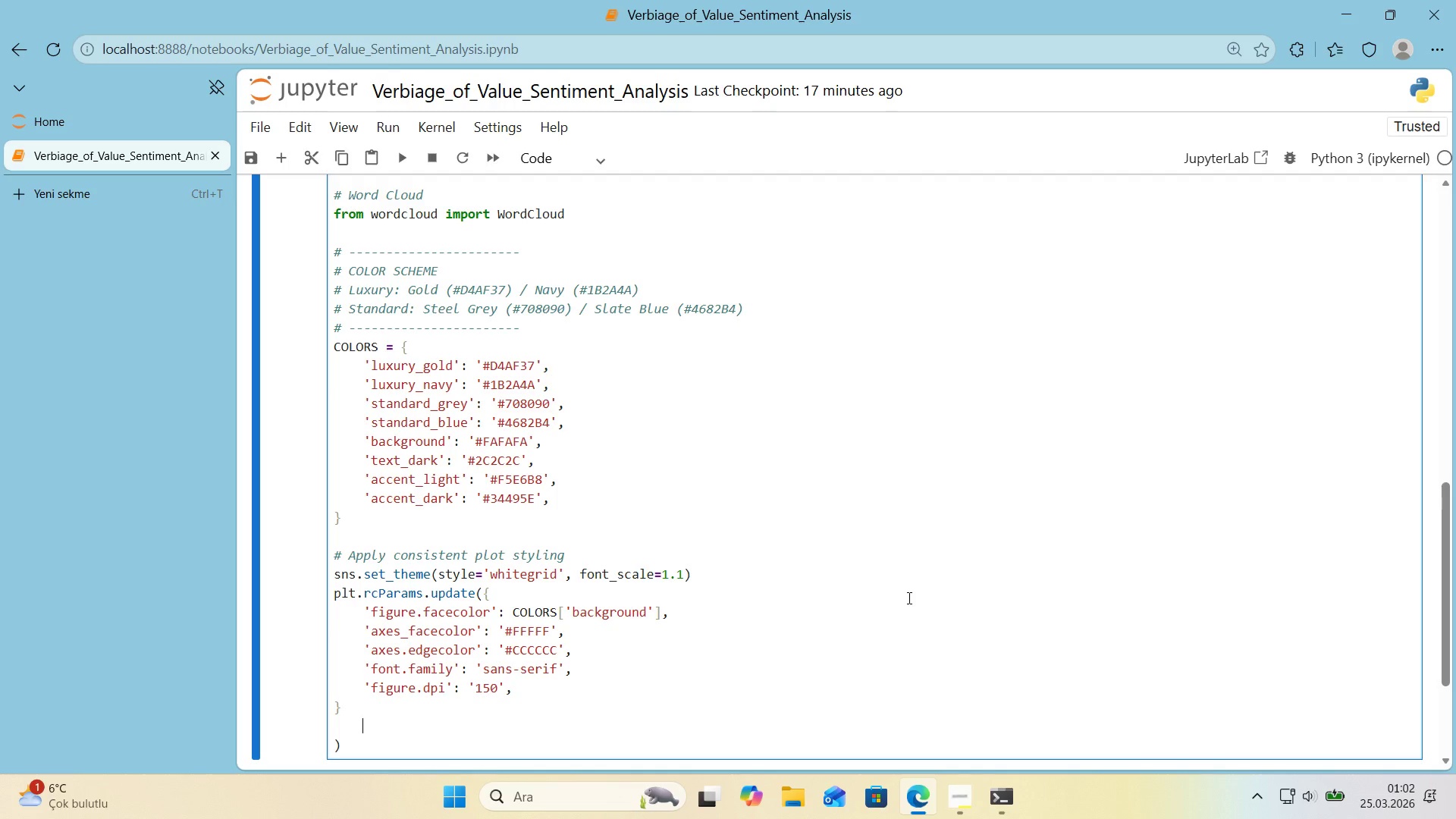 
key(ArrowDown)
 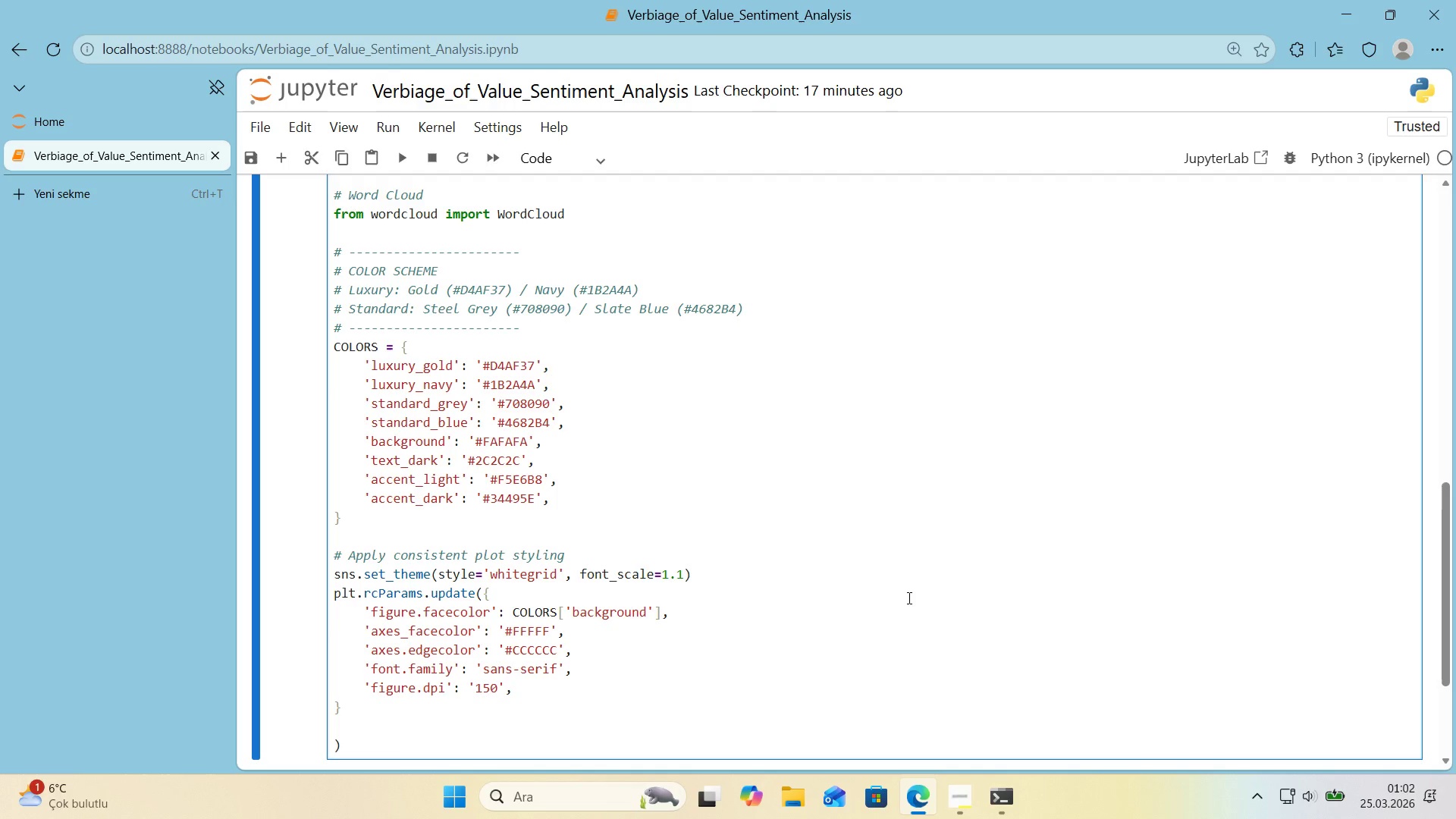 
key(ArrowDown)
 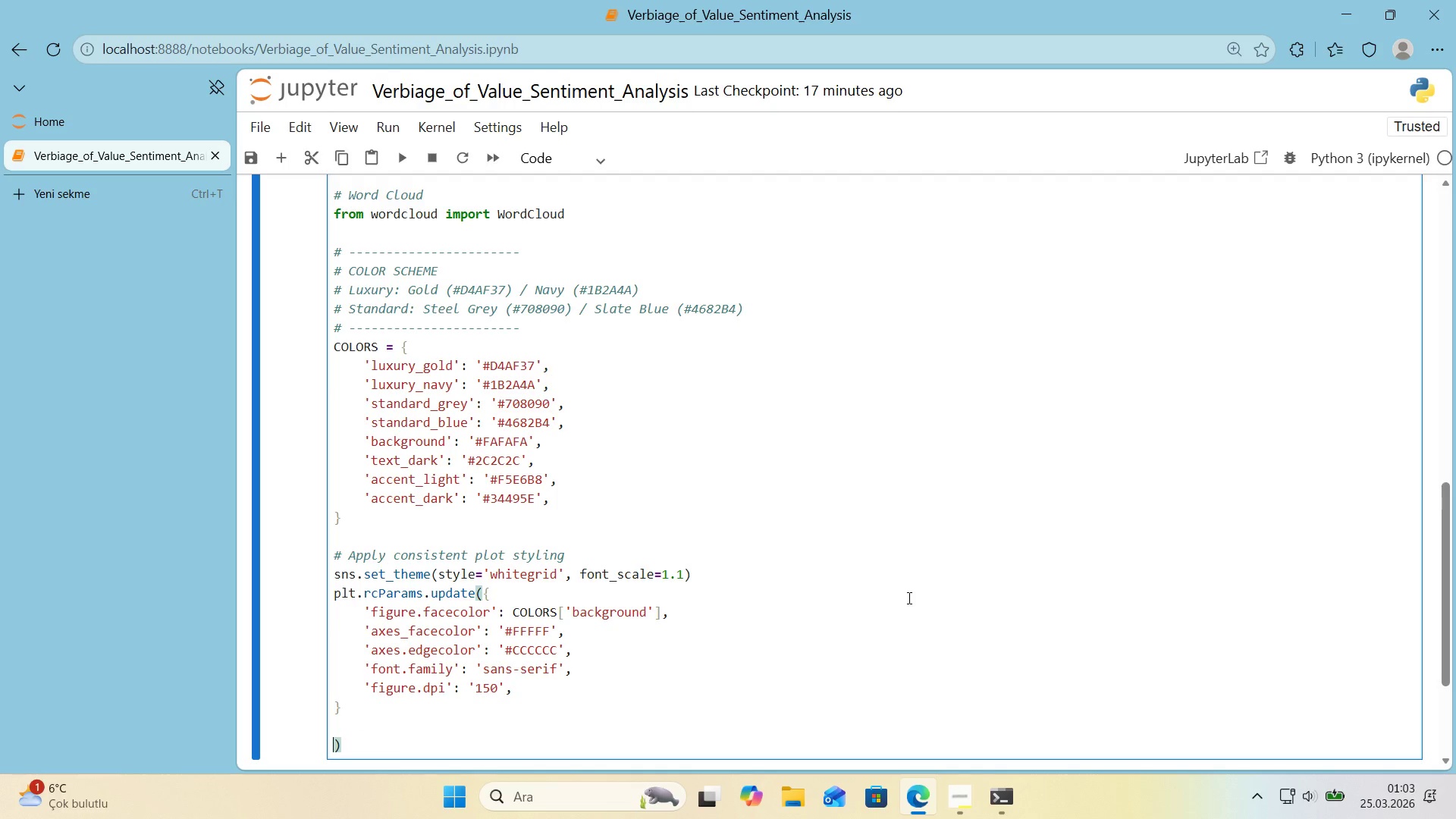 
key(ArrowLeft)
 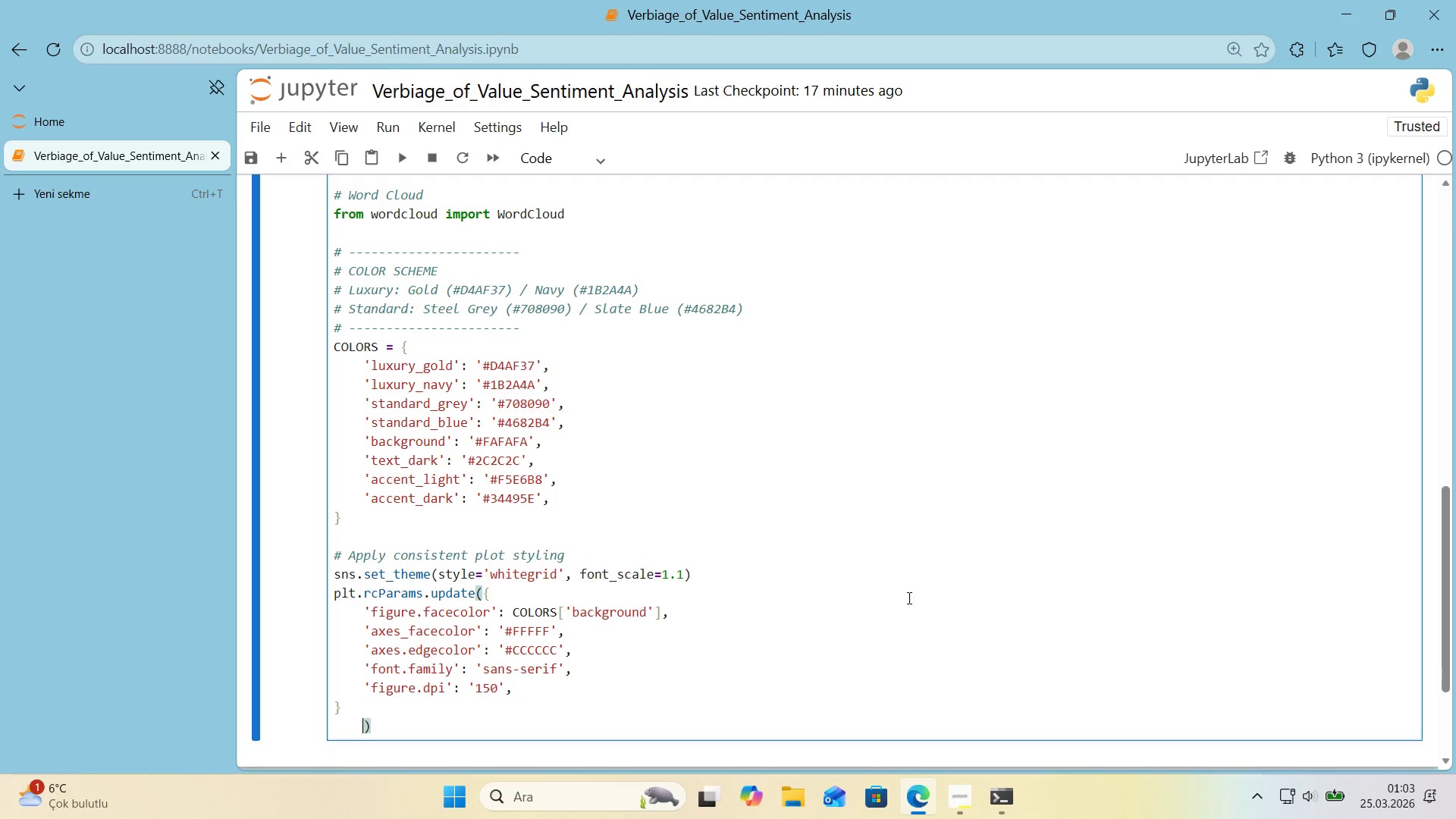 
key(Backspace)
 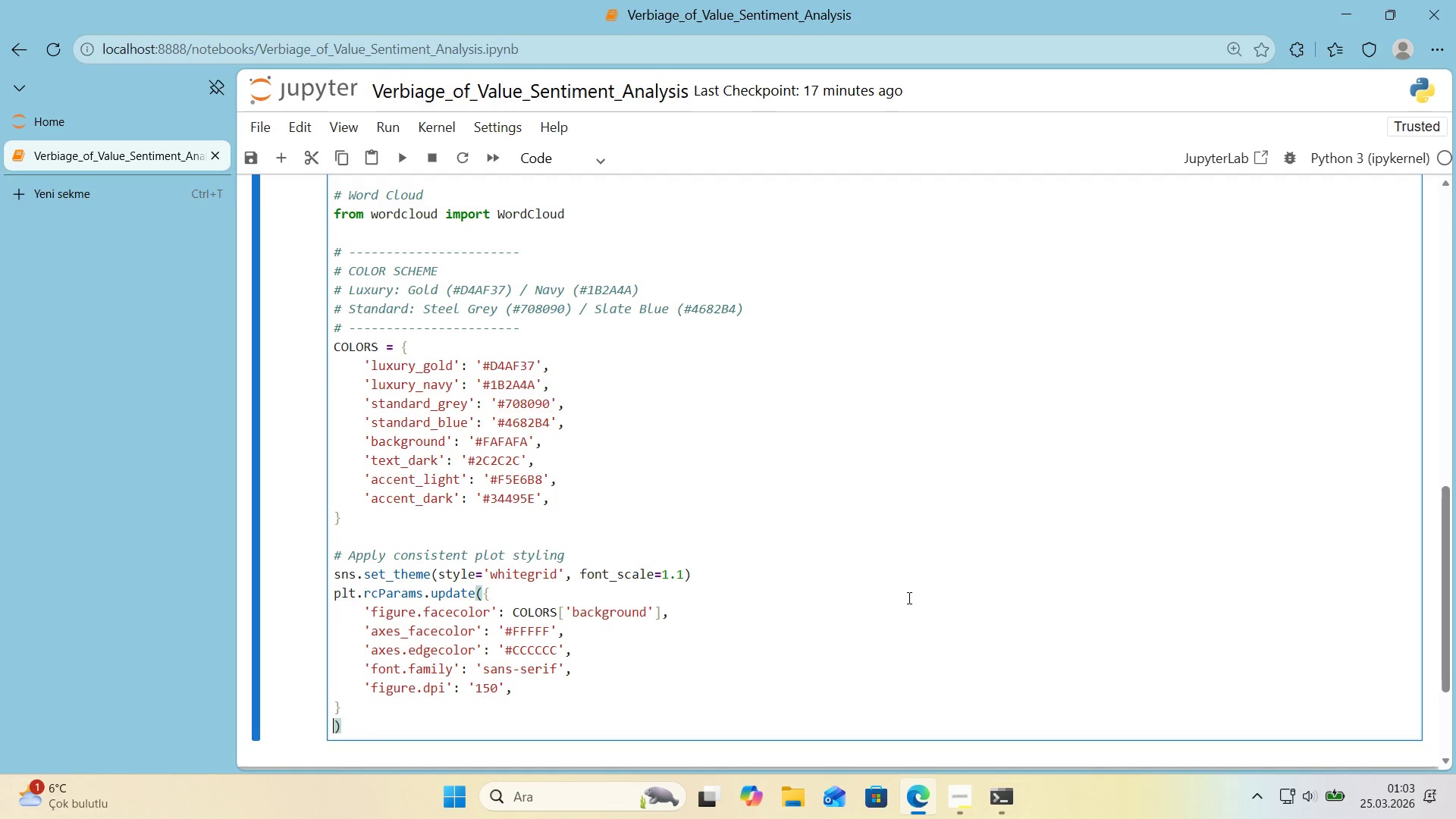 
key(Backspace)
 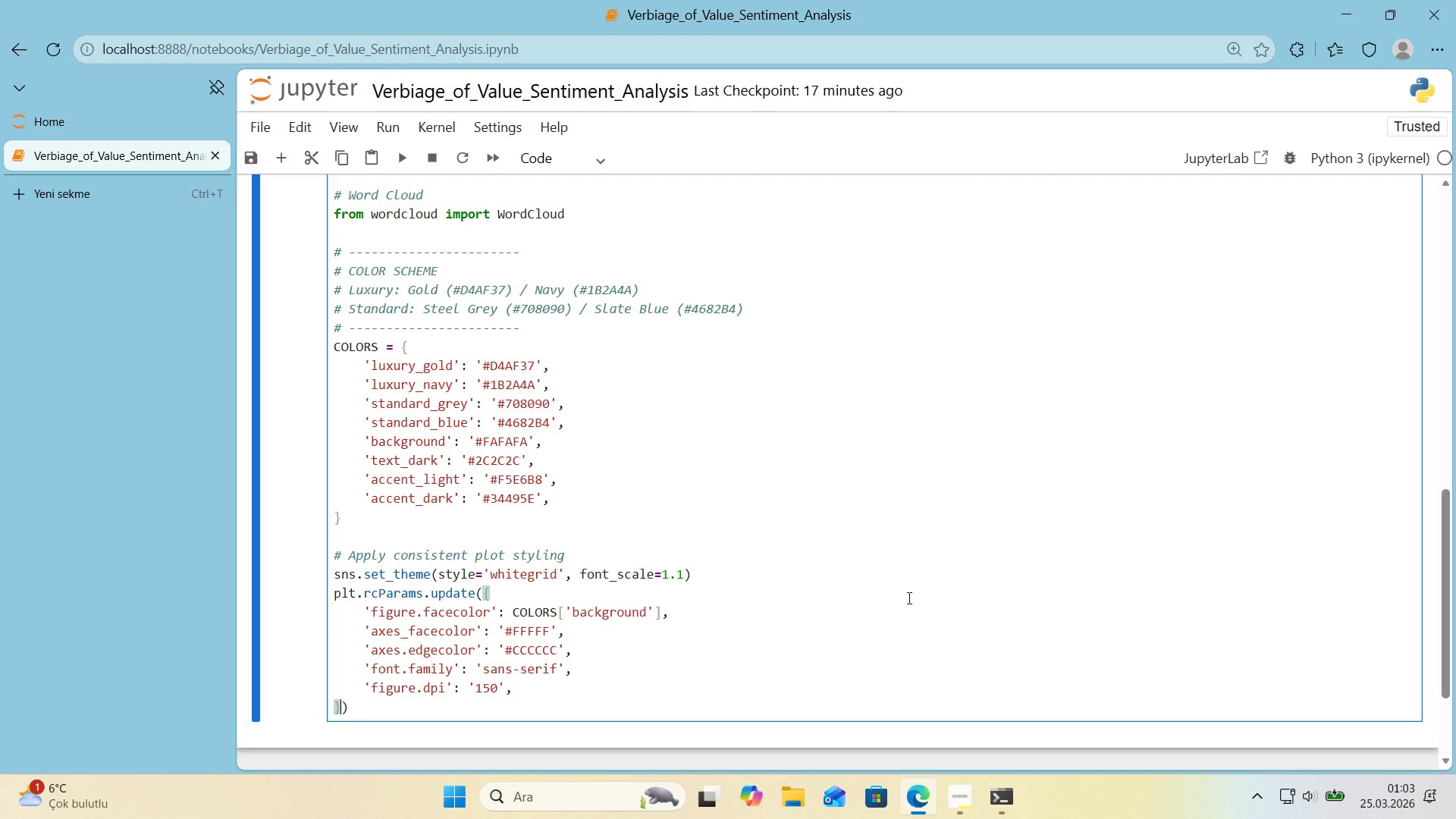 
key(Backspace)
 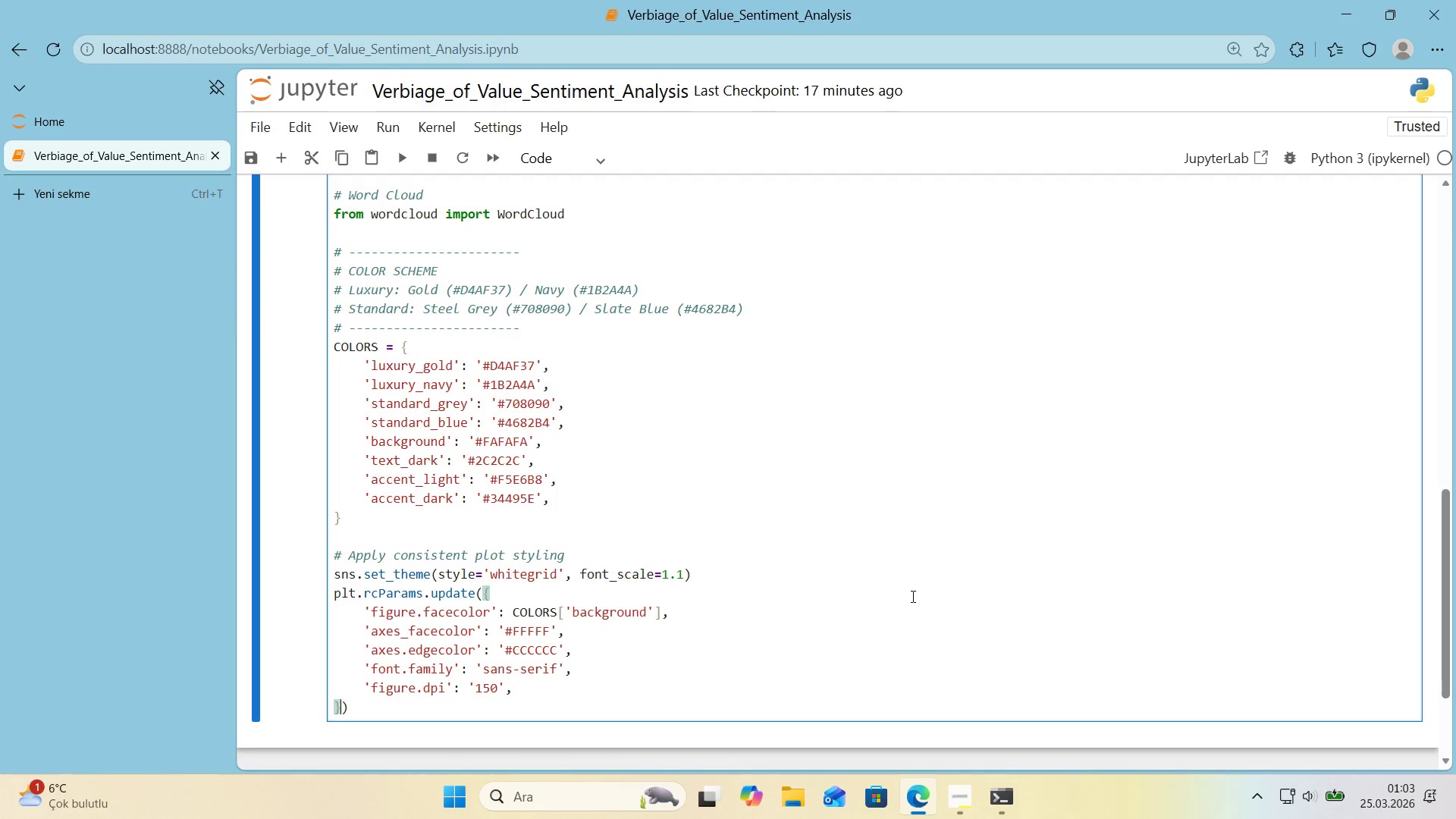 
scroll: coordinate [912, 596], scroll_direction: down, amount: 1.0
 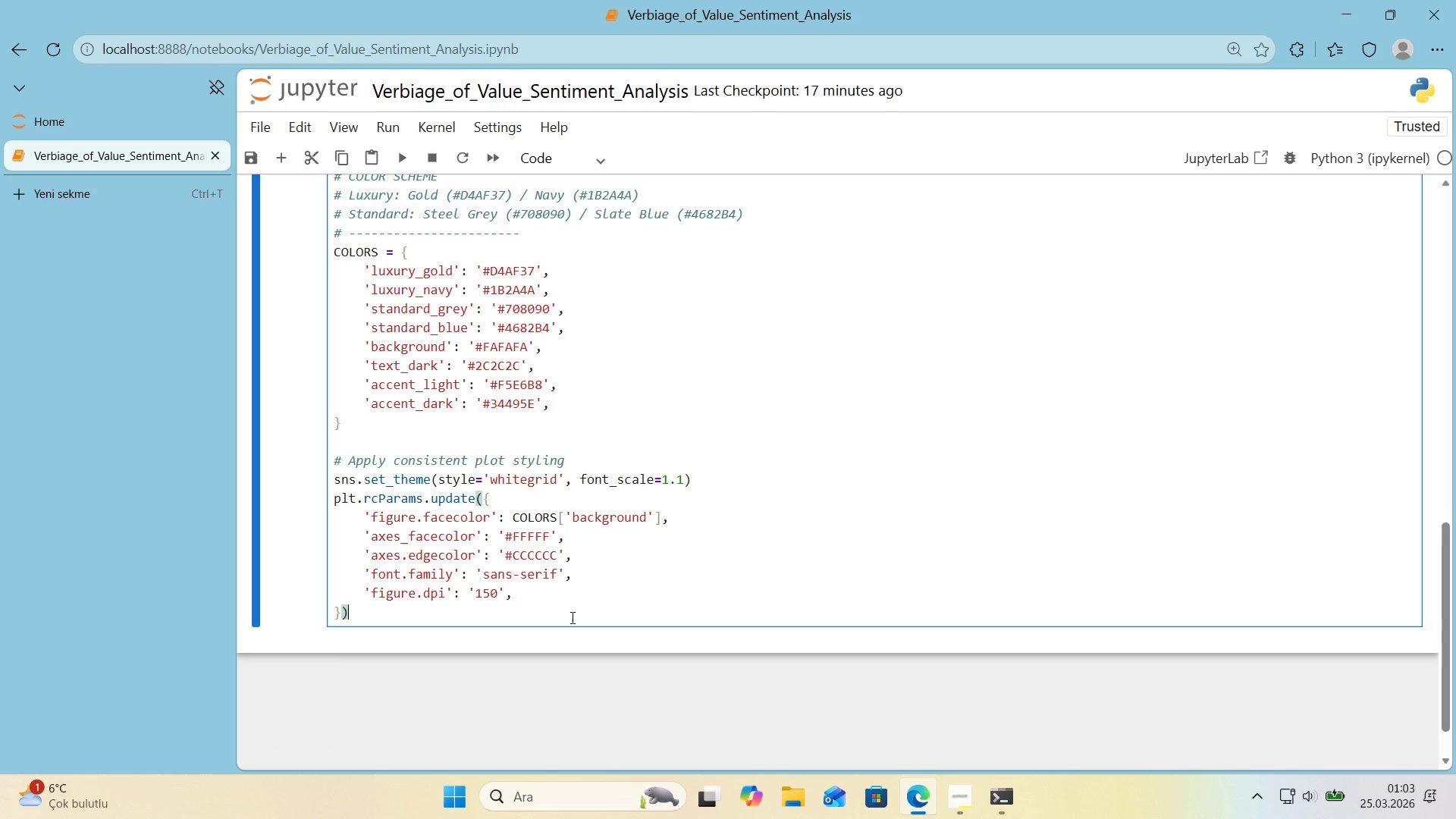 
key(Enter)
 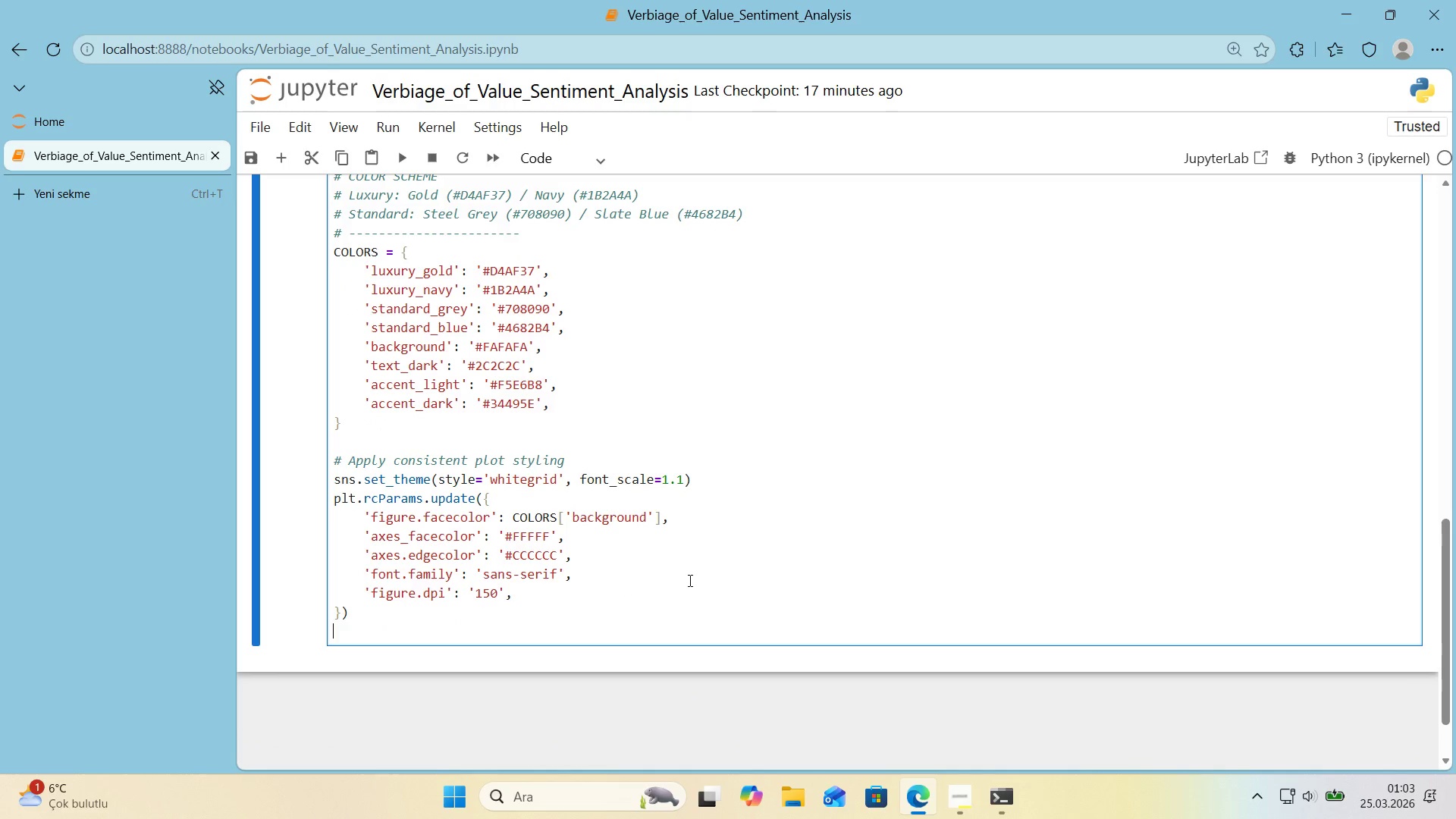 
key(Enter)
 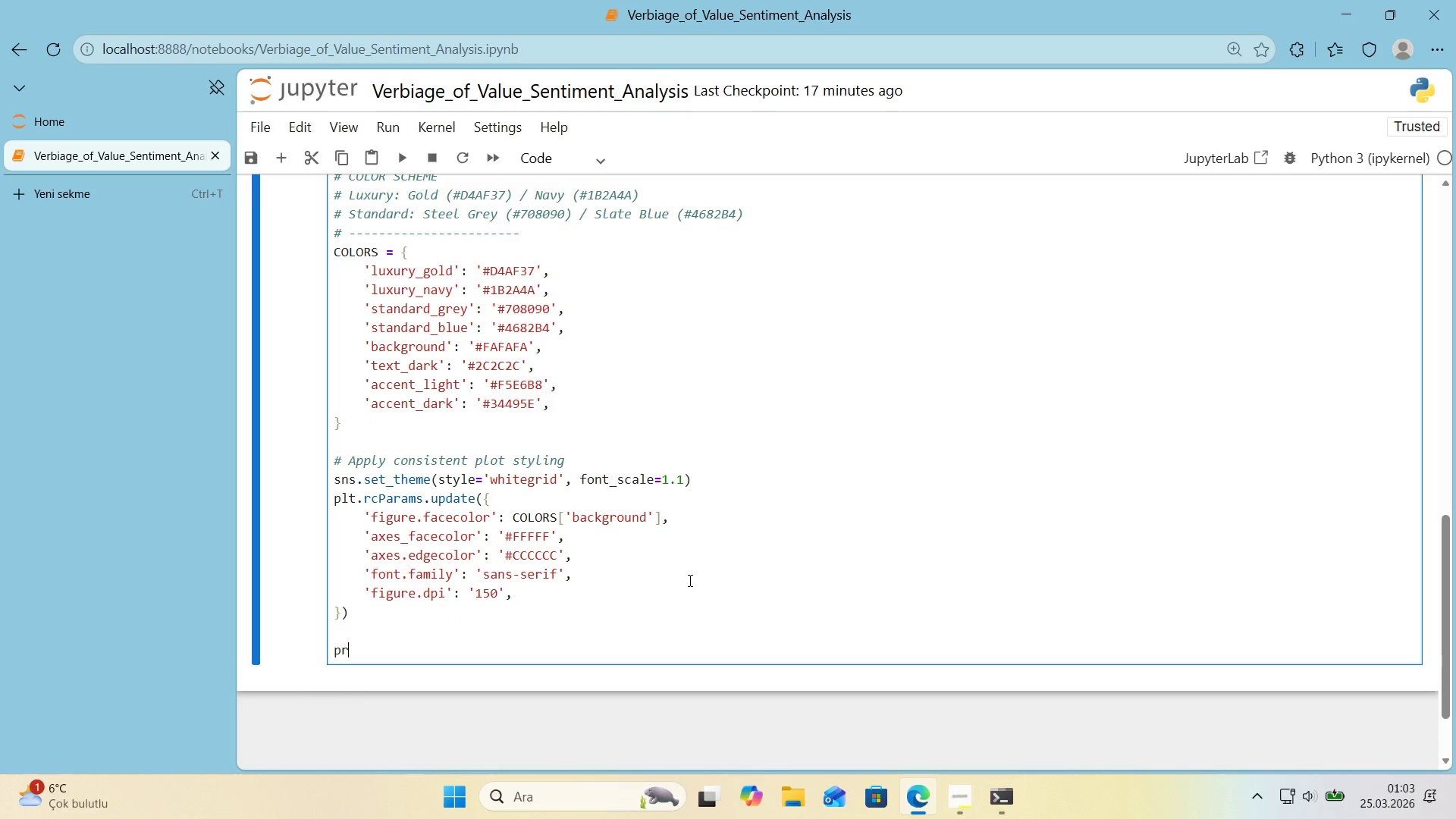 
type(pr'nt*()
 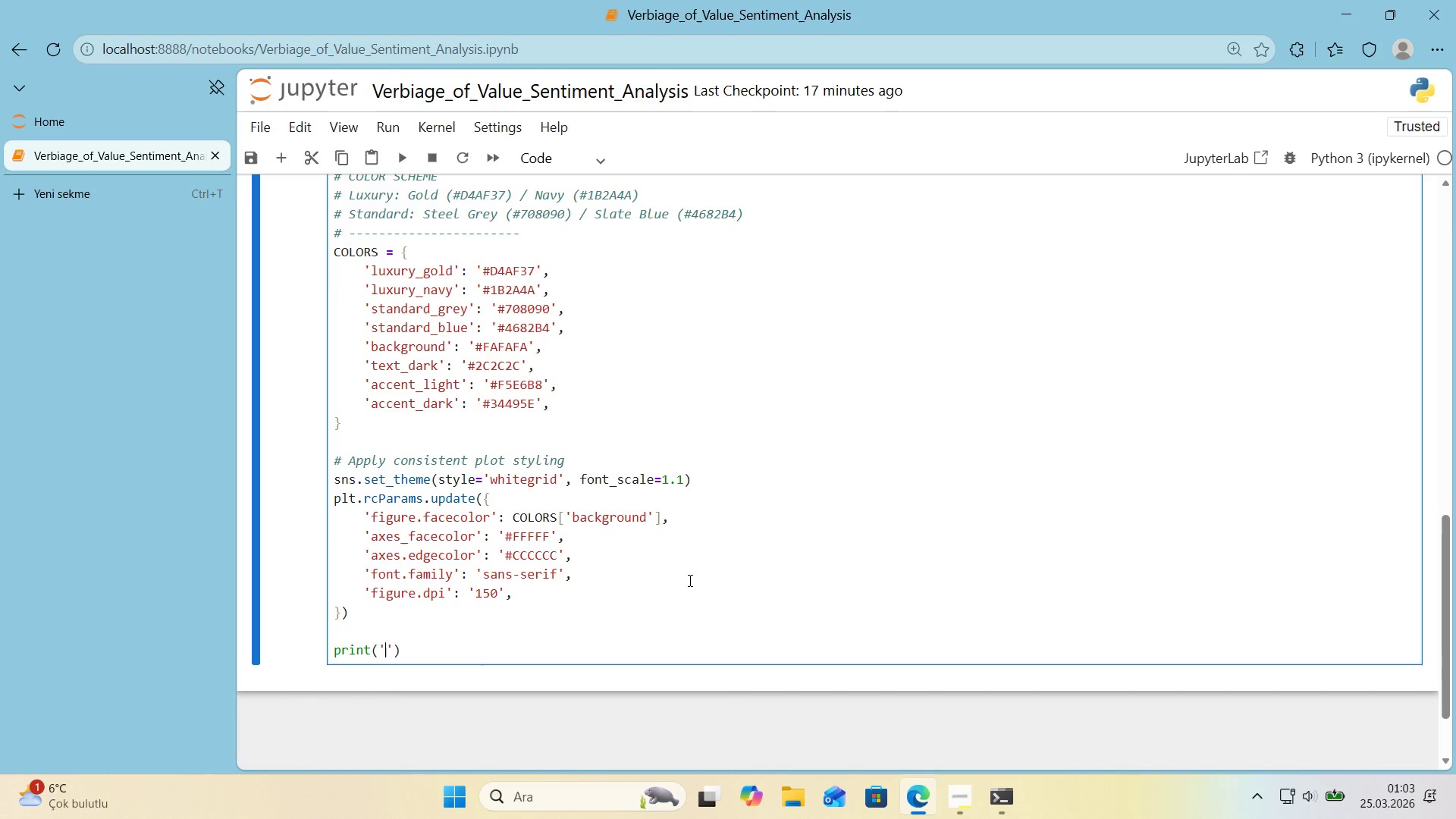 
 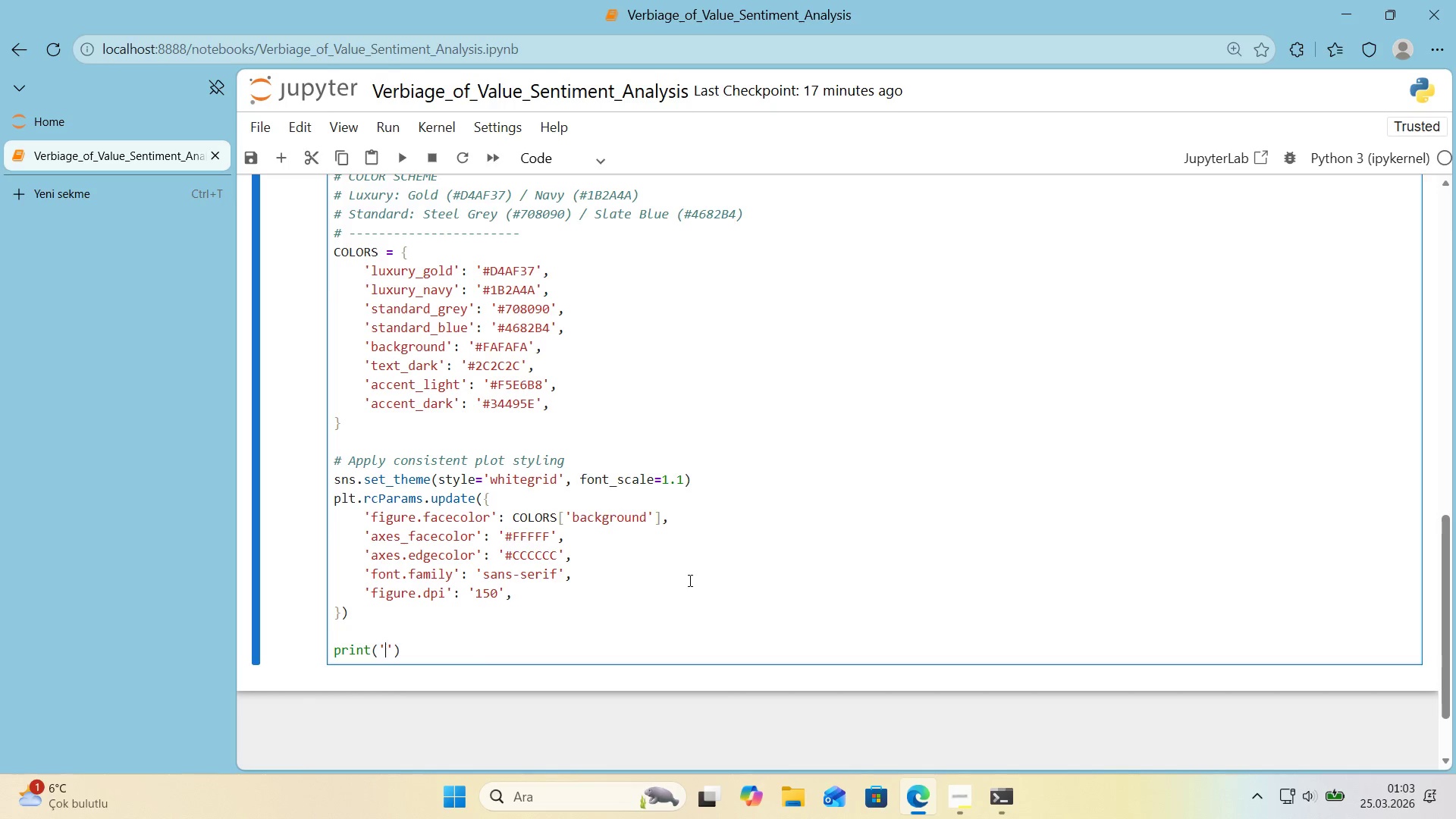 
key(ArrowLeft)
 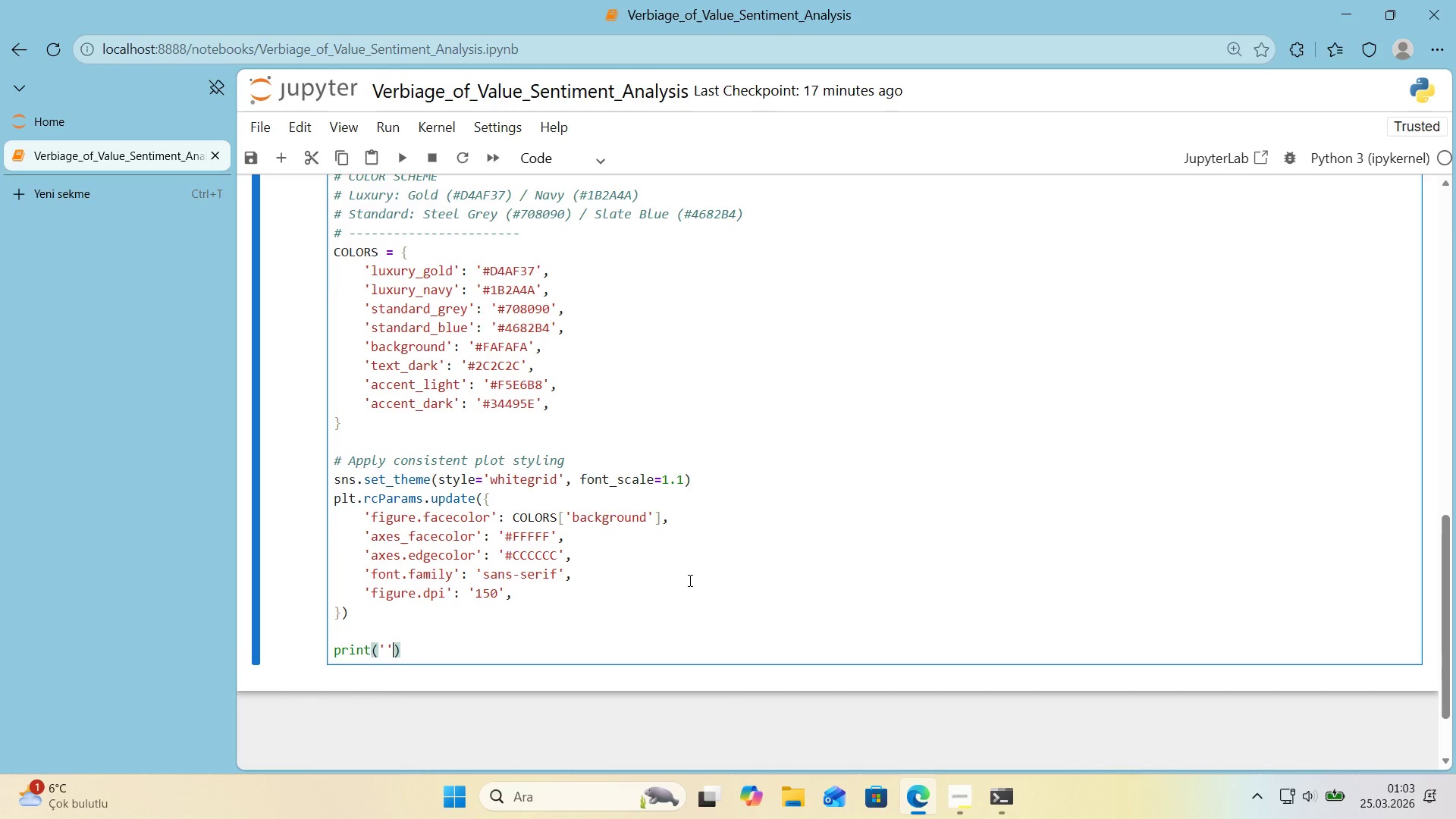 
type(@@)
 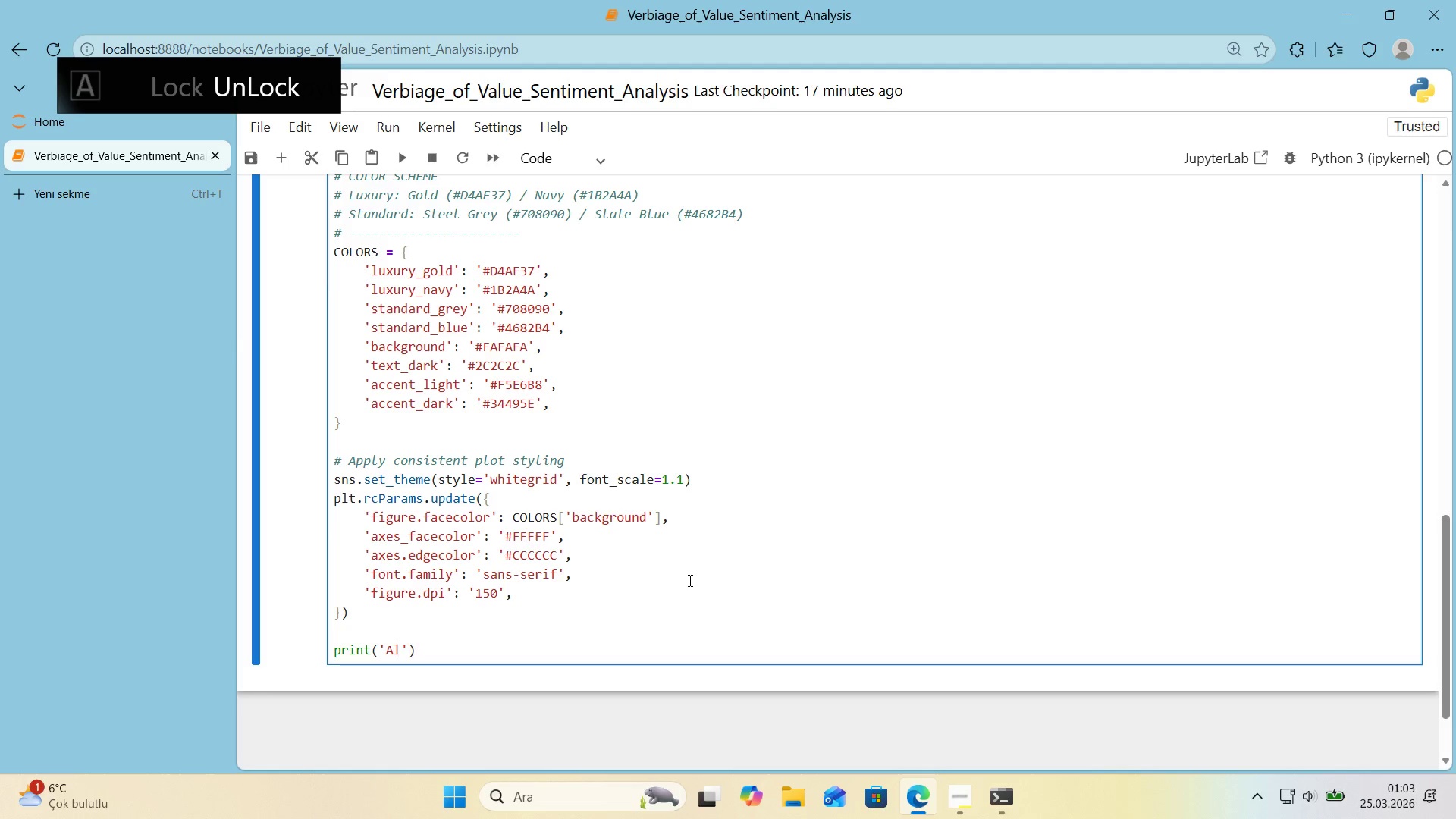 
key(ArrowLeft)
 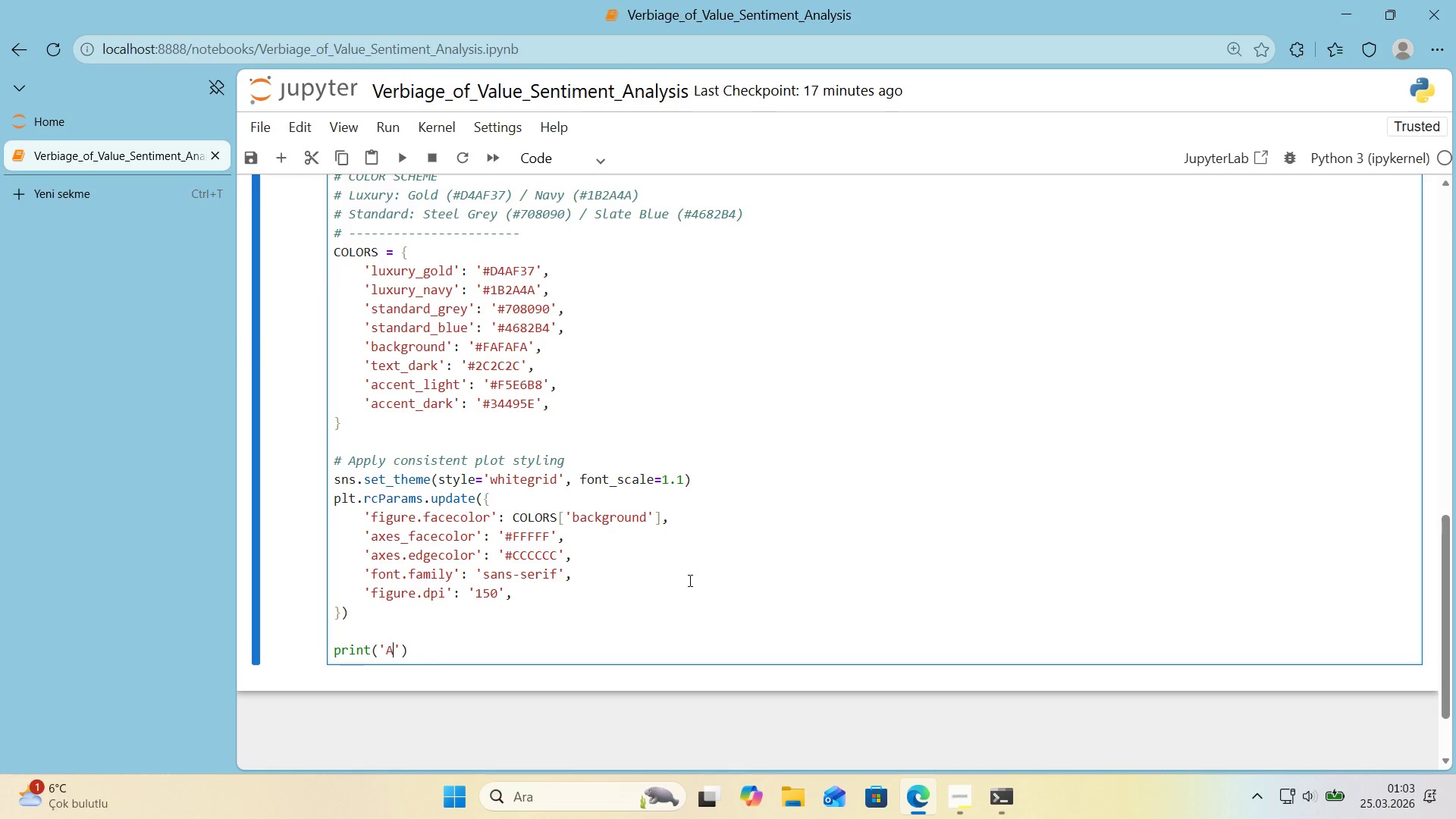 
type(All l'brar'es loaded successfully.)
 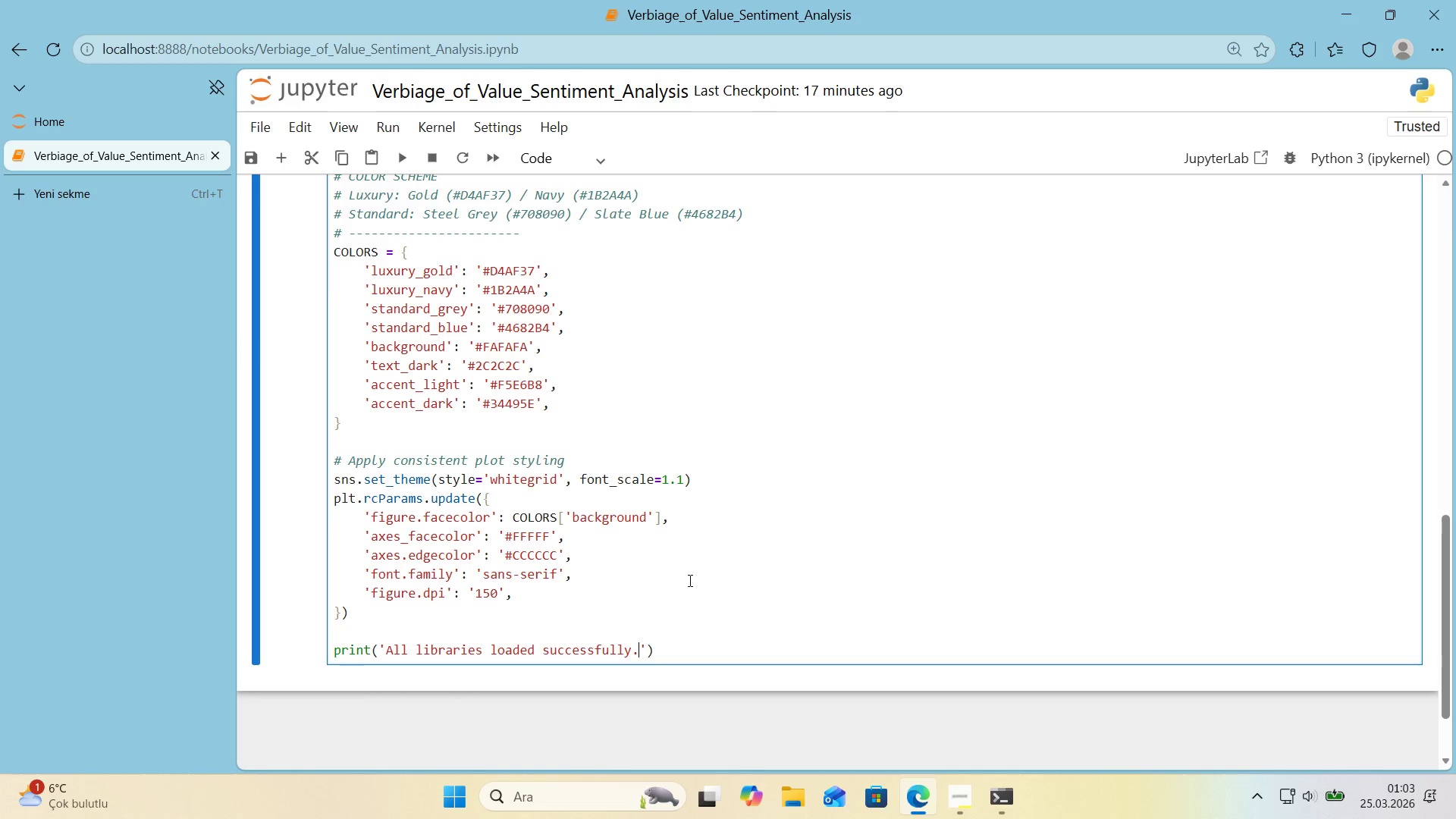 
key(Shift+Enter)
 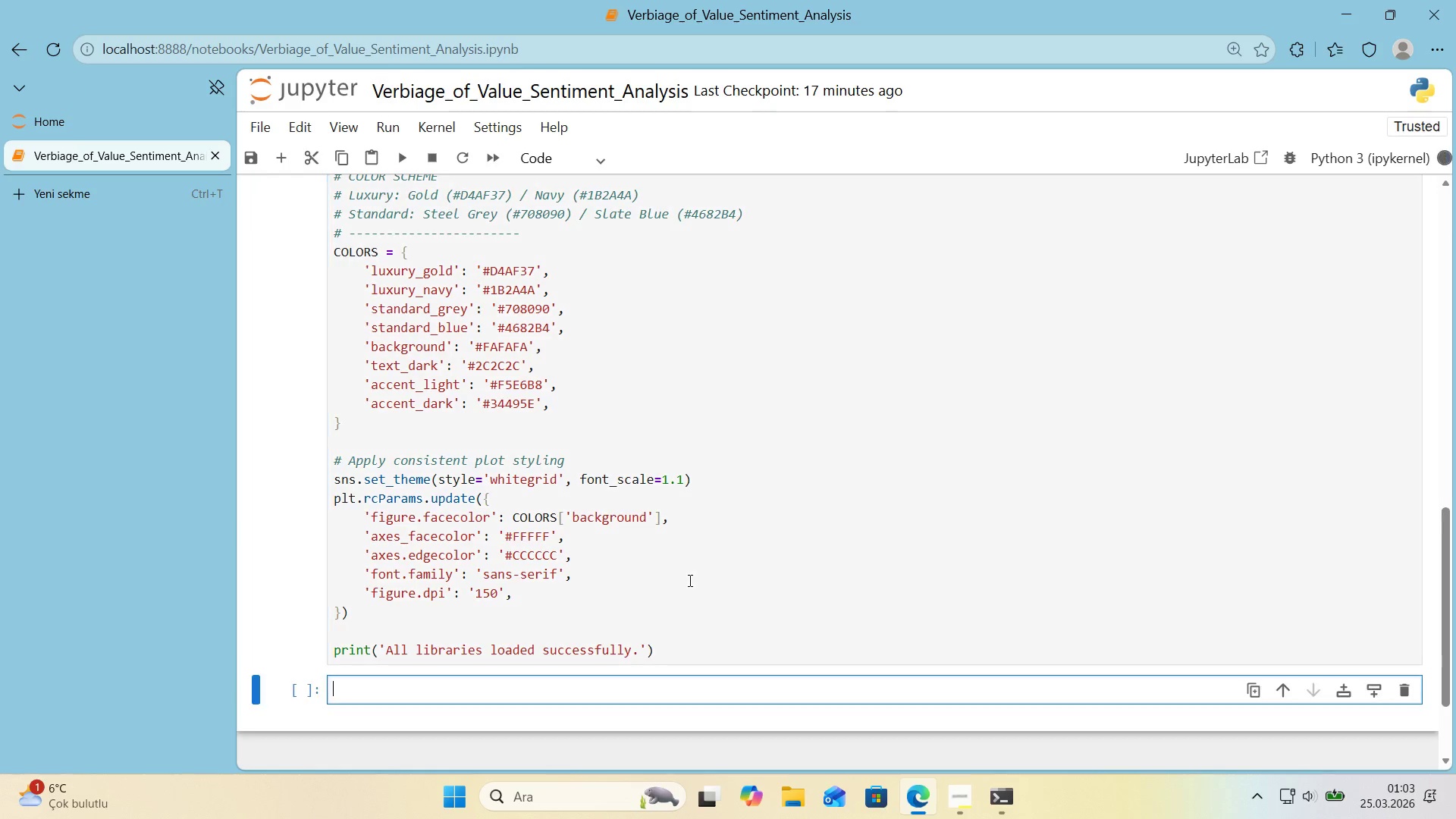 
wait(10.64)
 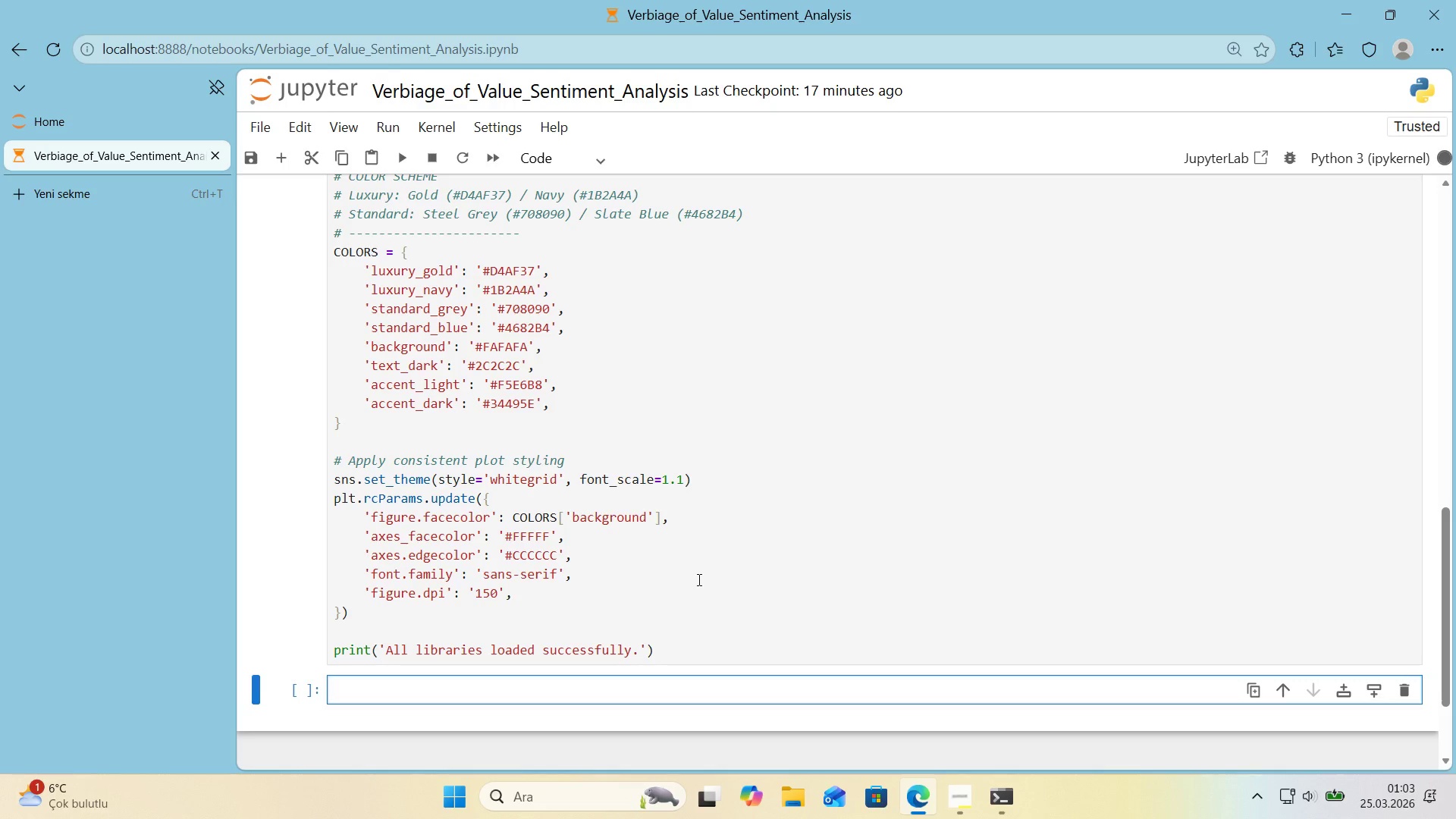 
scroll: coordinate [698, 579], scroll_direction: down, amount: 4.0
 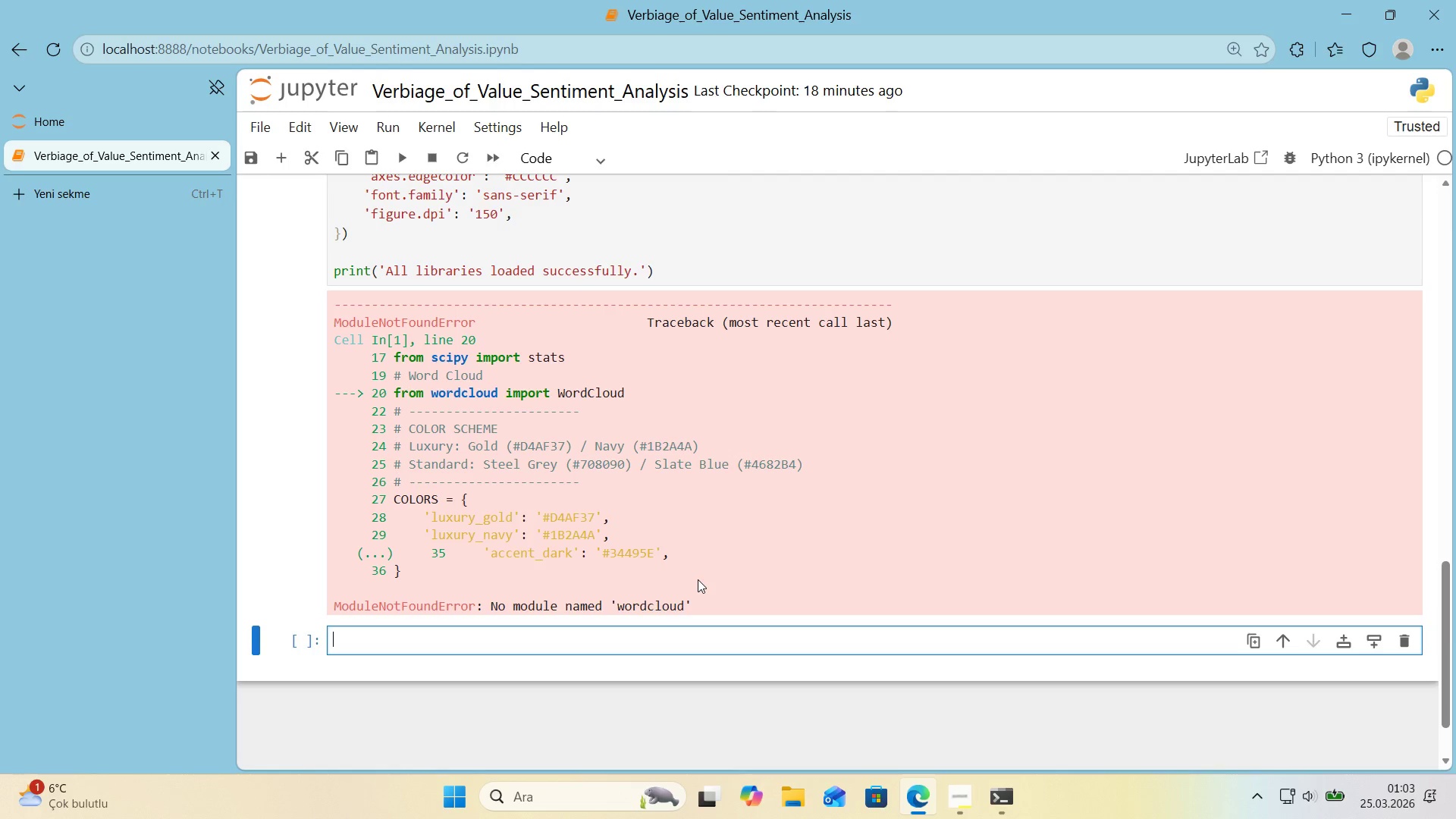 
scroll: coordinate [695, 579], scroll_direction: up, amount: 7.0
 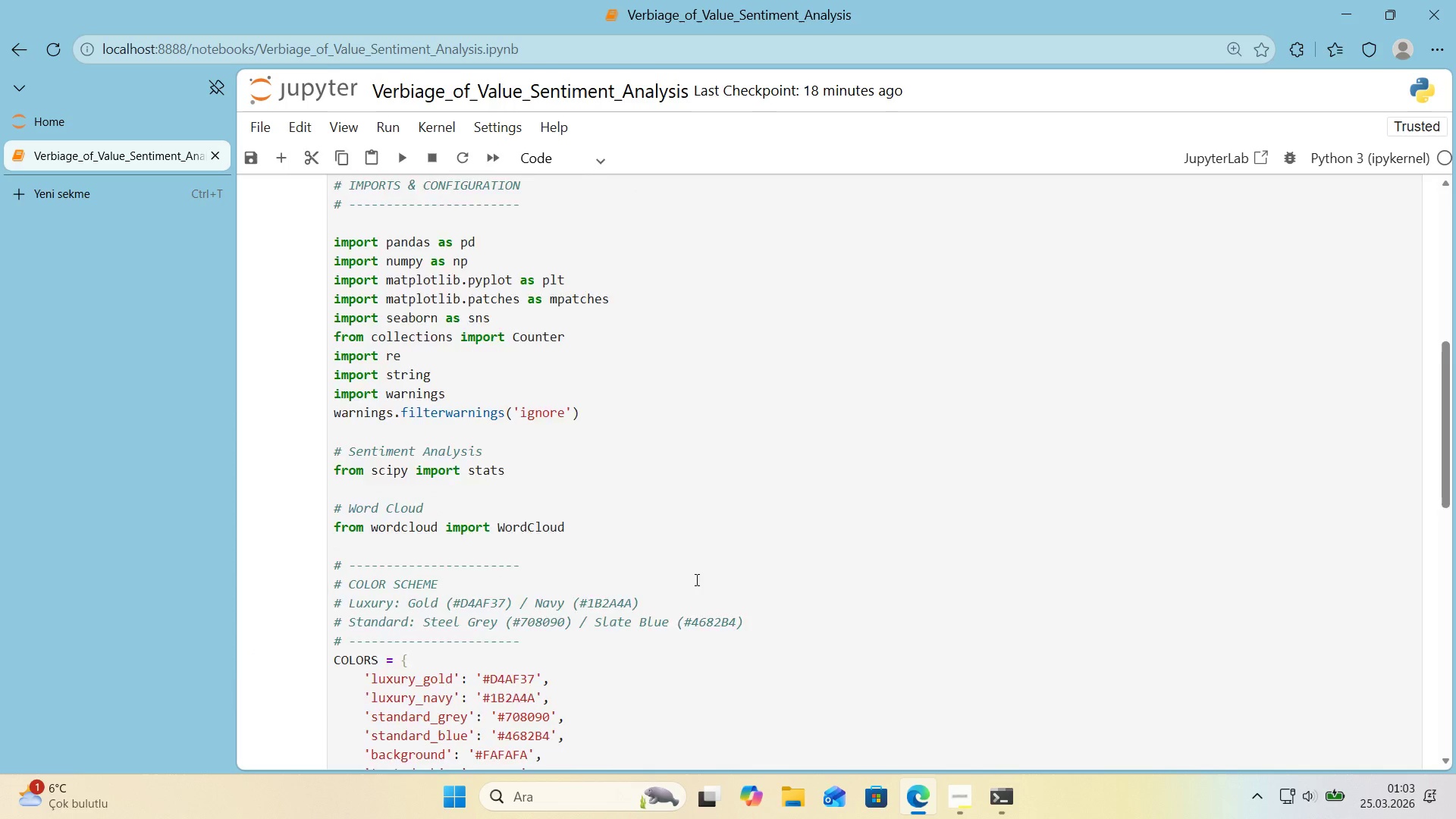 
scroll: coordinate [695, 579], scroll_direction: down, amount: 2.0
 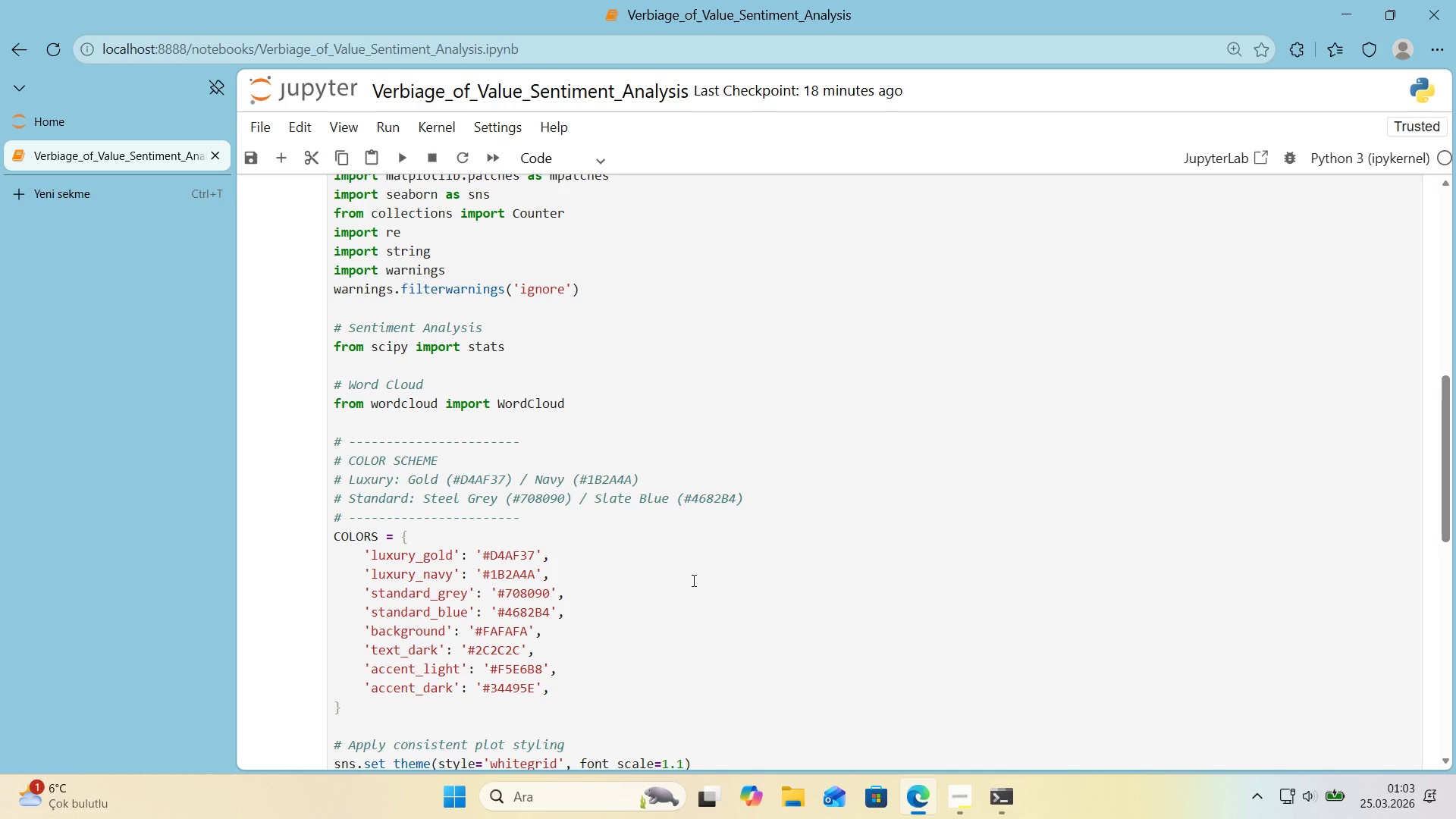 
scroll: coordinate [692, 580], scroll_direction: up, amount: 3.0
 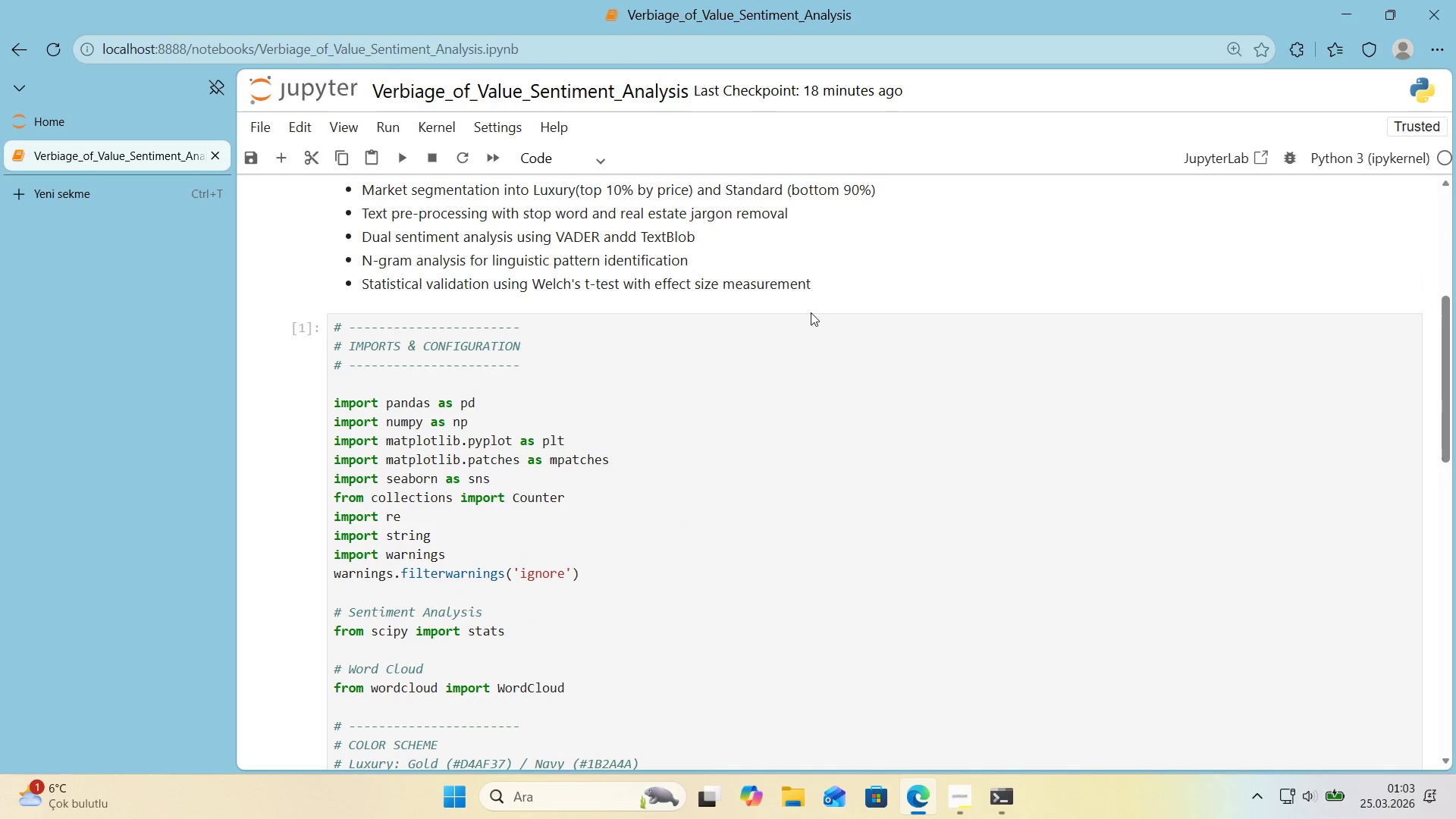 
left_click([809, 331])
 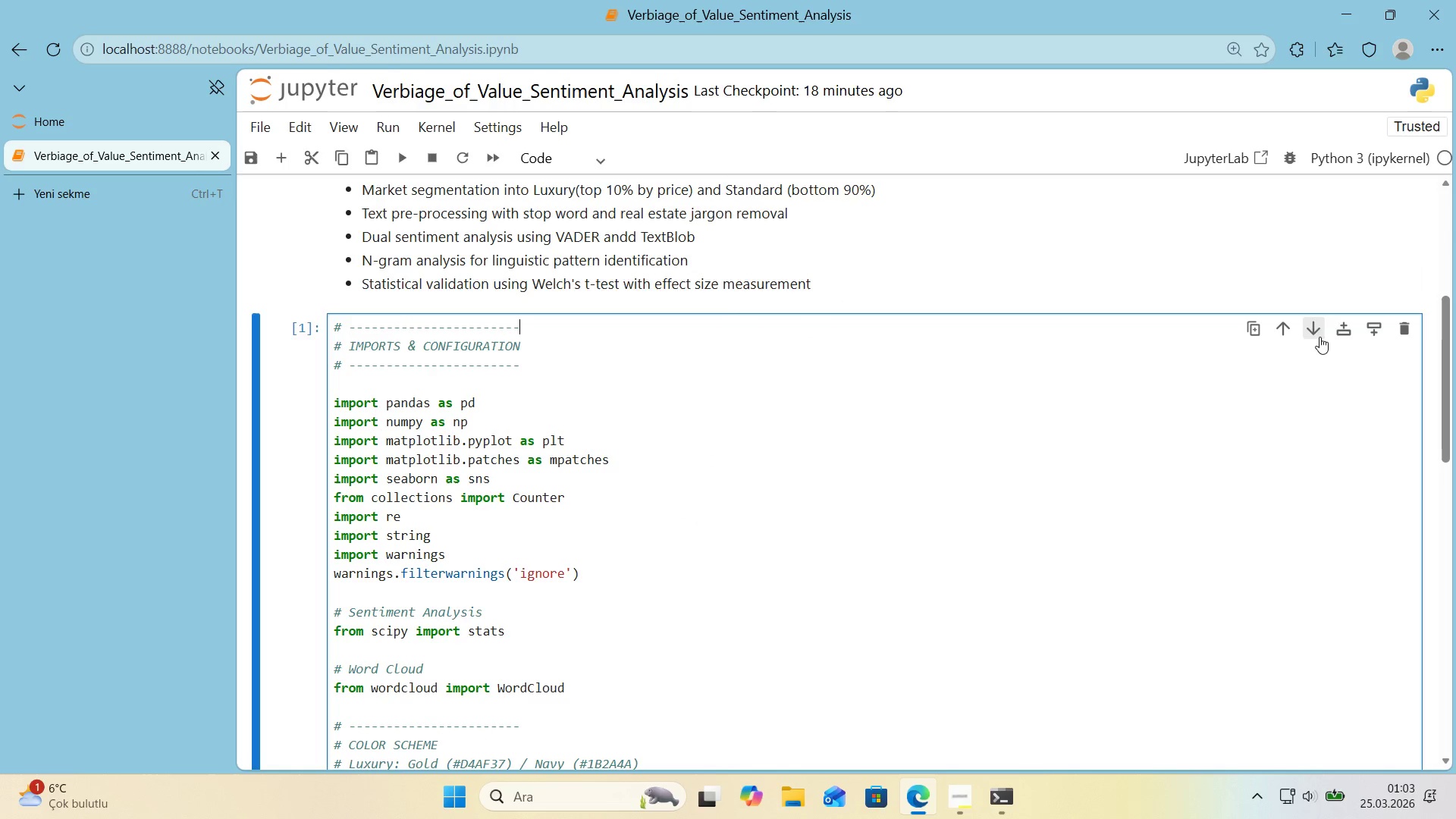 
left_click([1355, 332])
 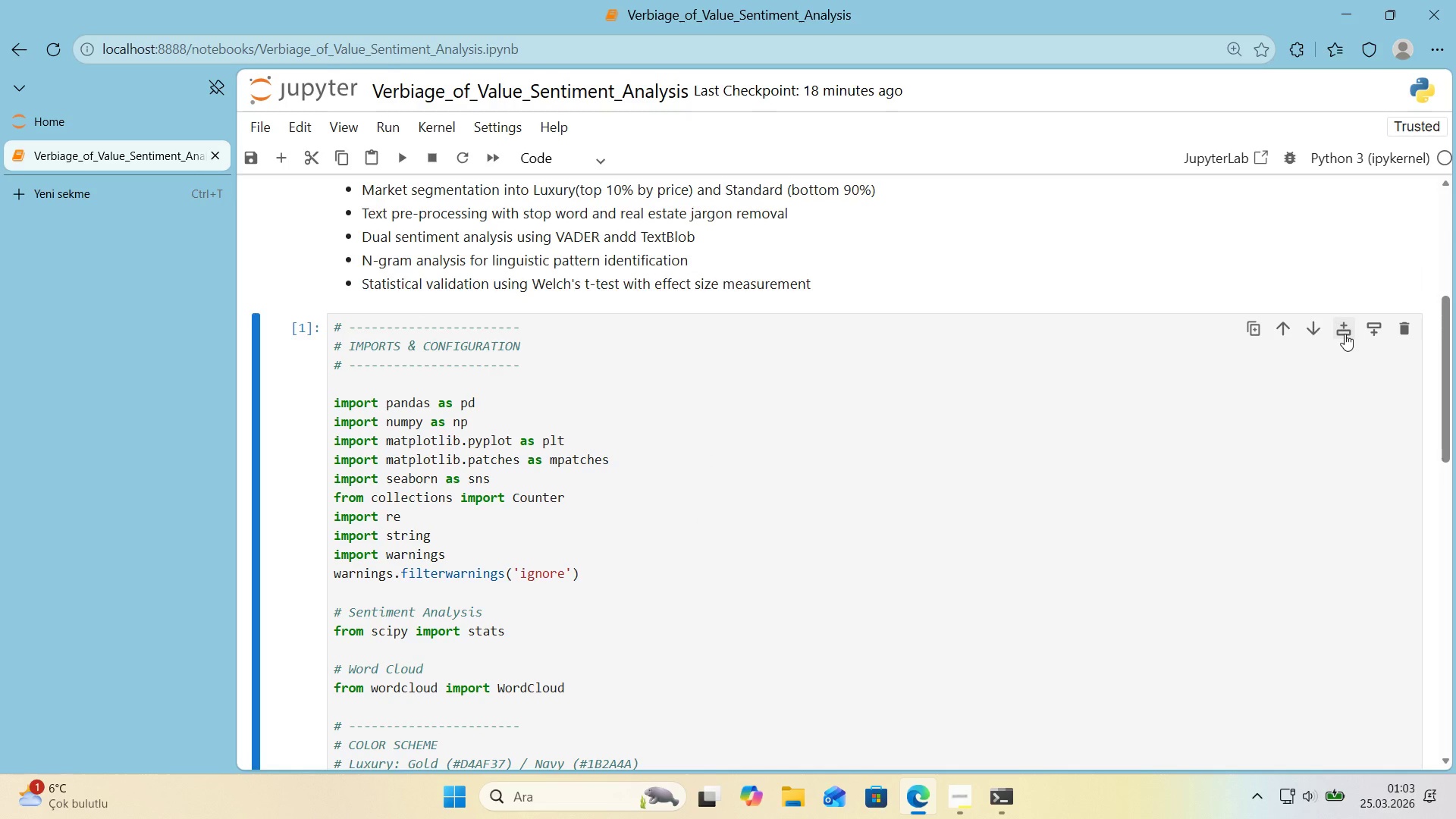 
left_click([1345, 334])
 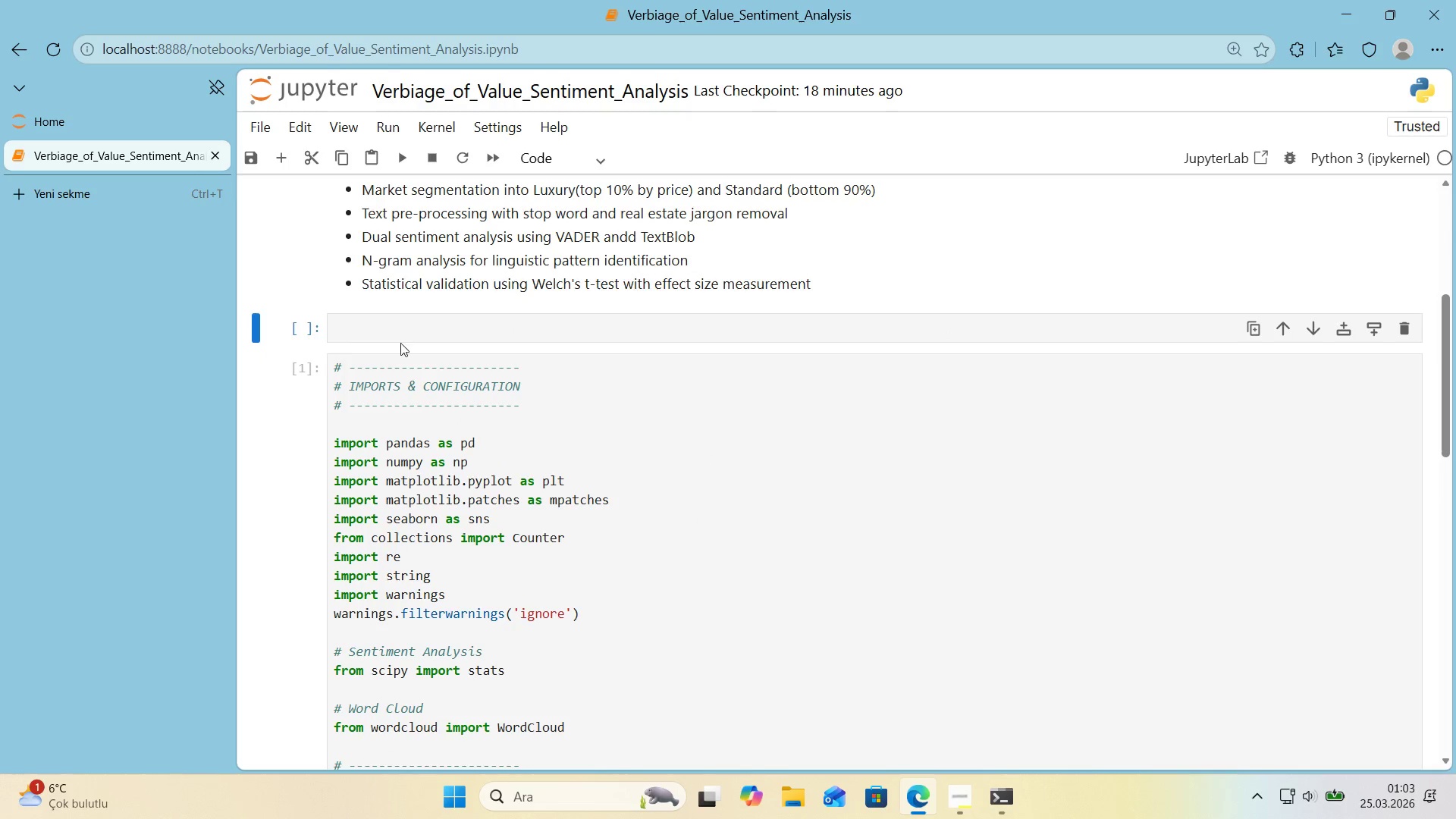 
left_click([400, 343])
 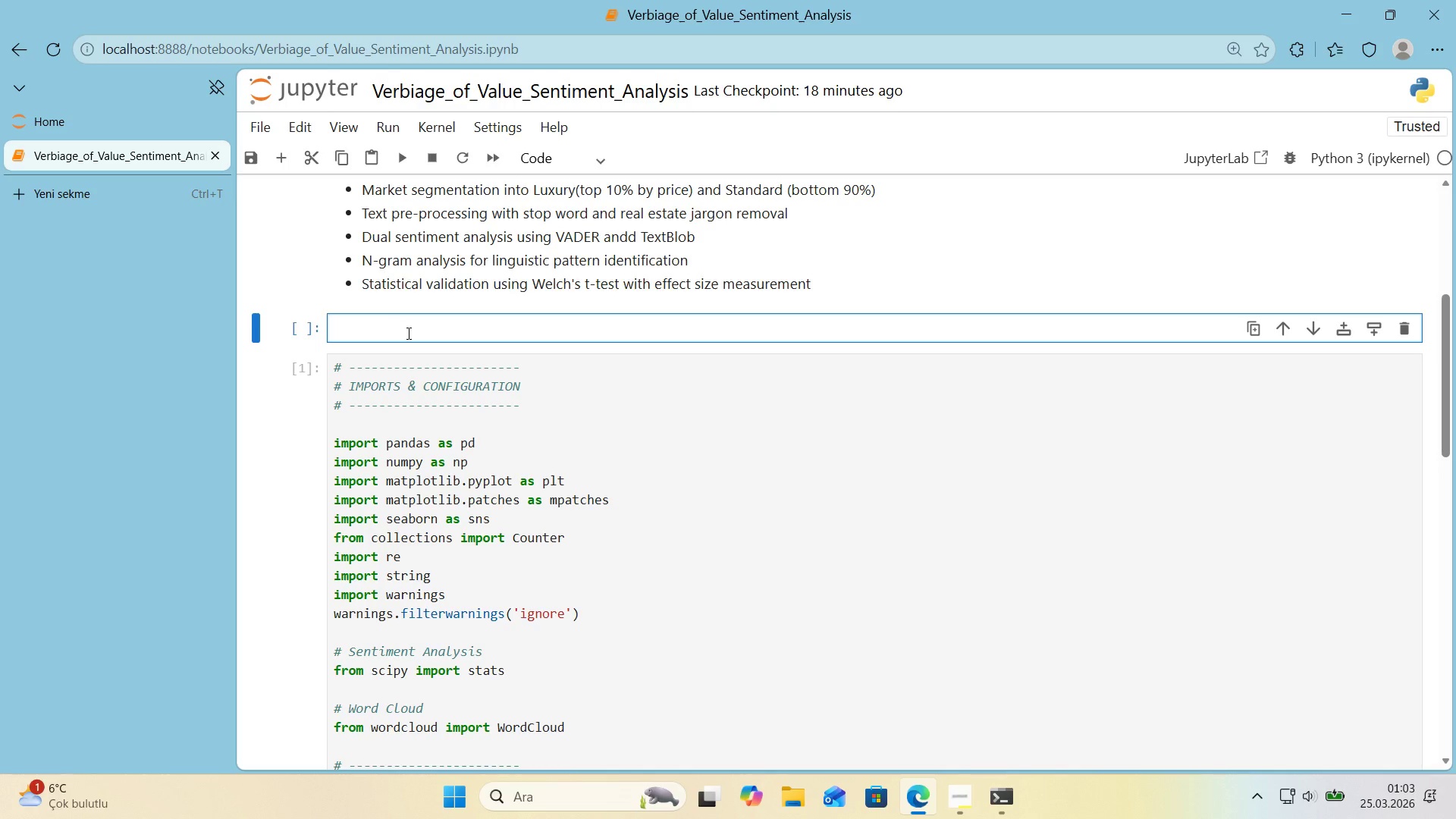 
wait(8.0)
 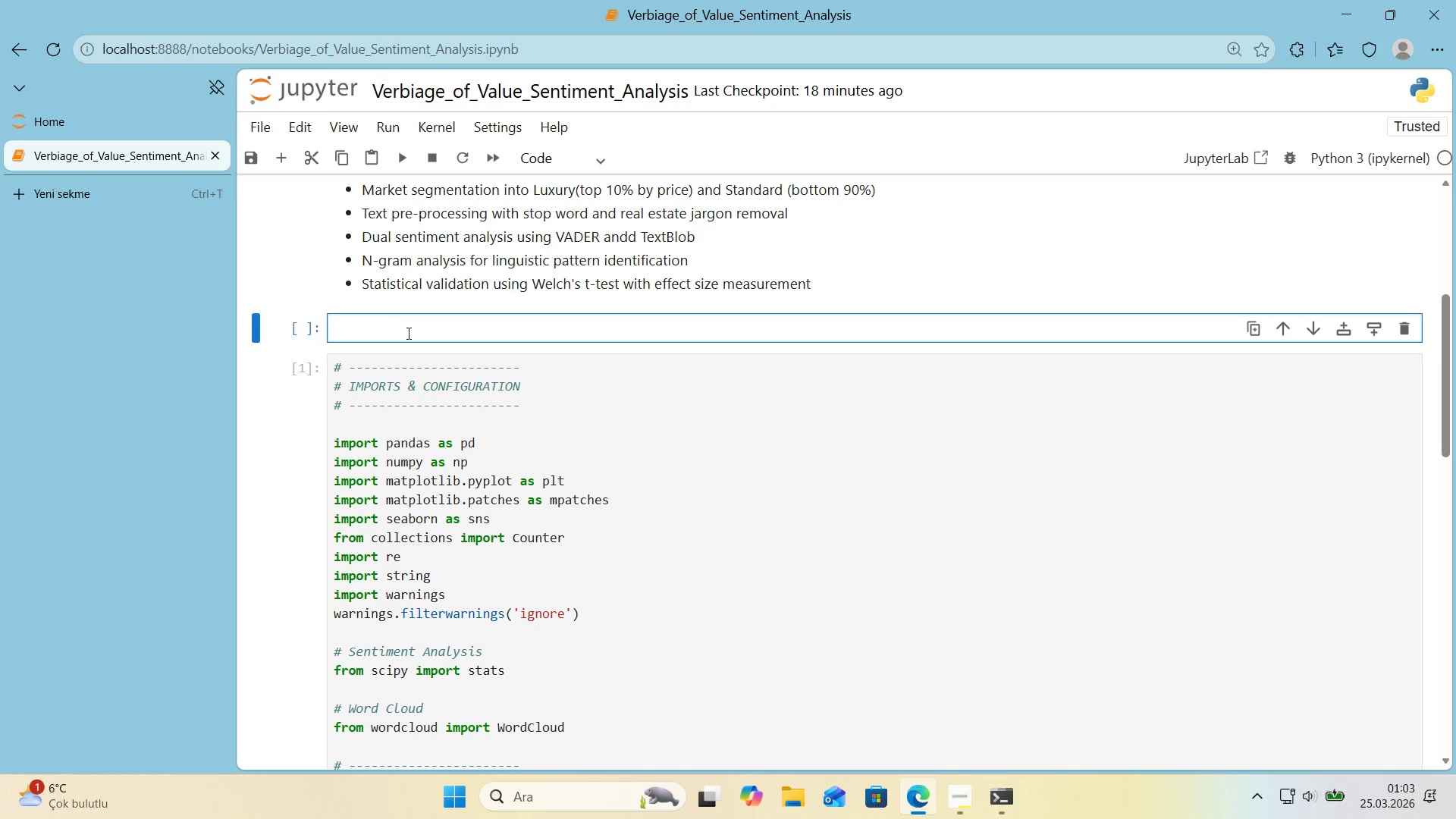 
type(p'p 'nstall pandas numpy matplotl'b seaborn textblob )
 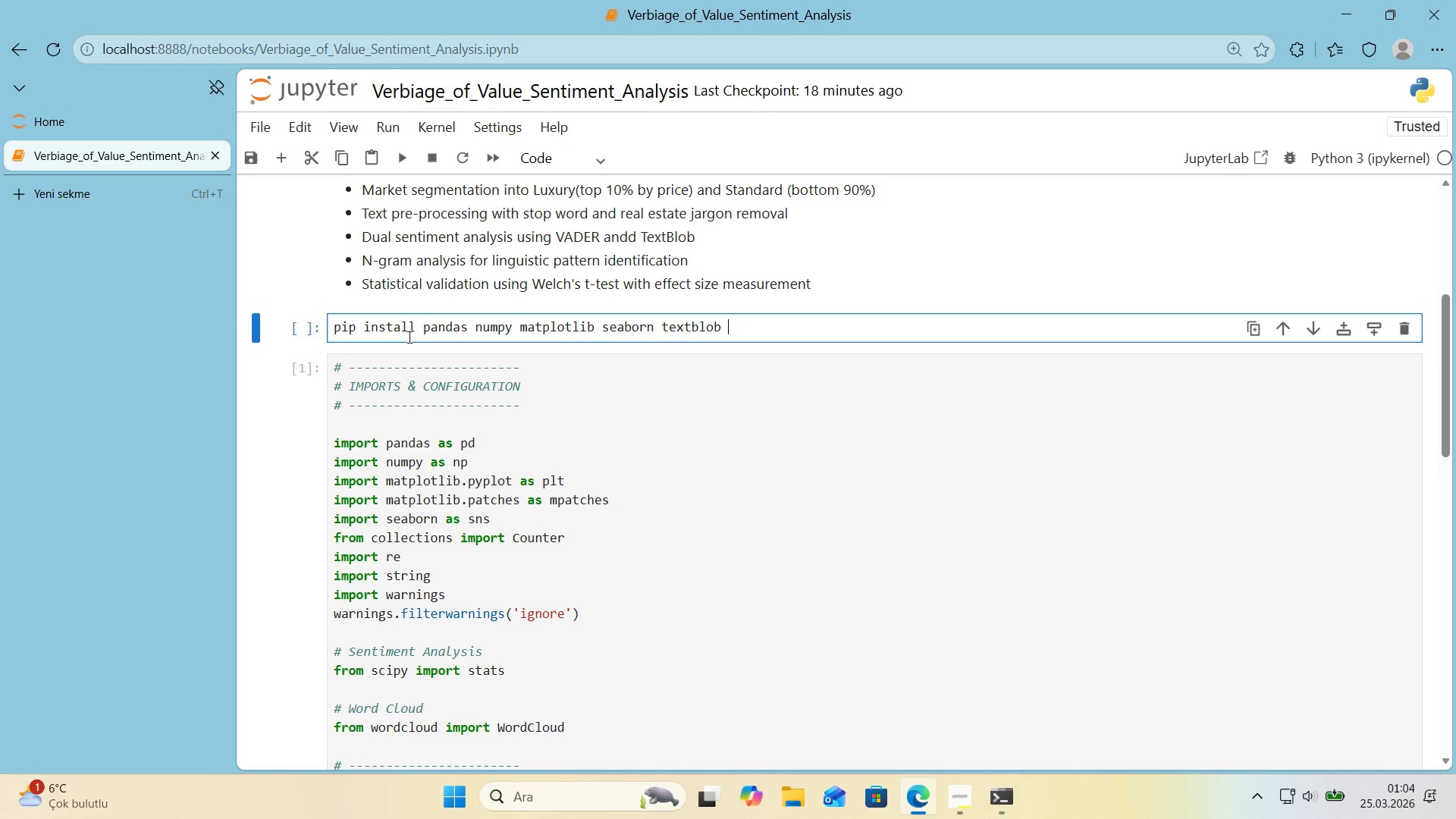 
type(vaderSent'ment wordl)
key(Backspace)
type(cloud sc'py notebook reportlab)
 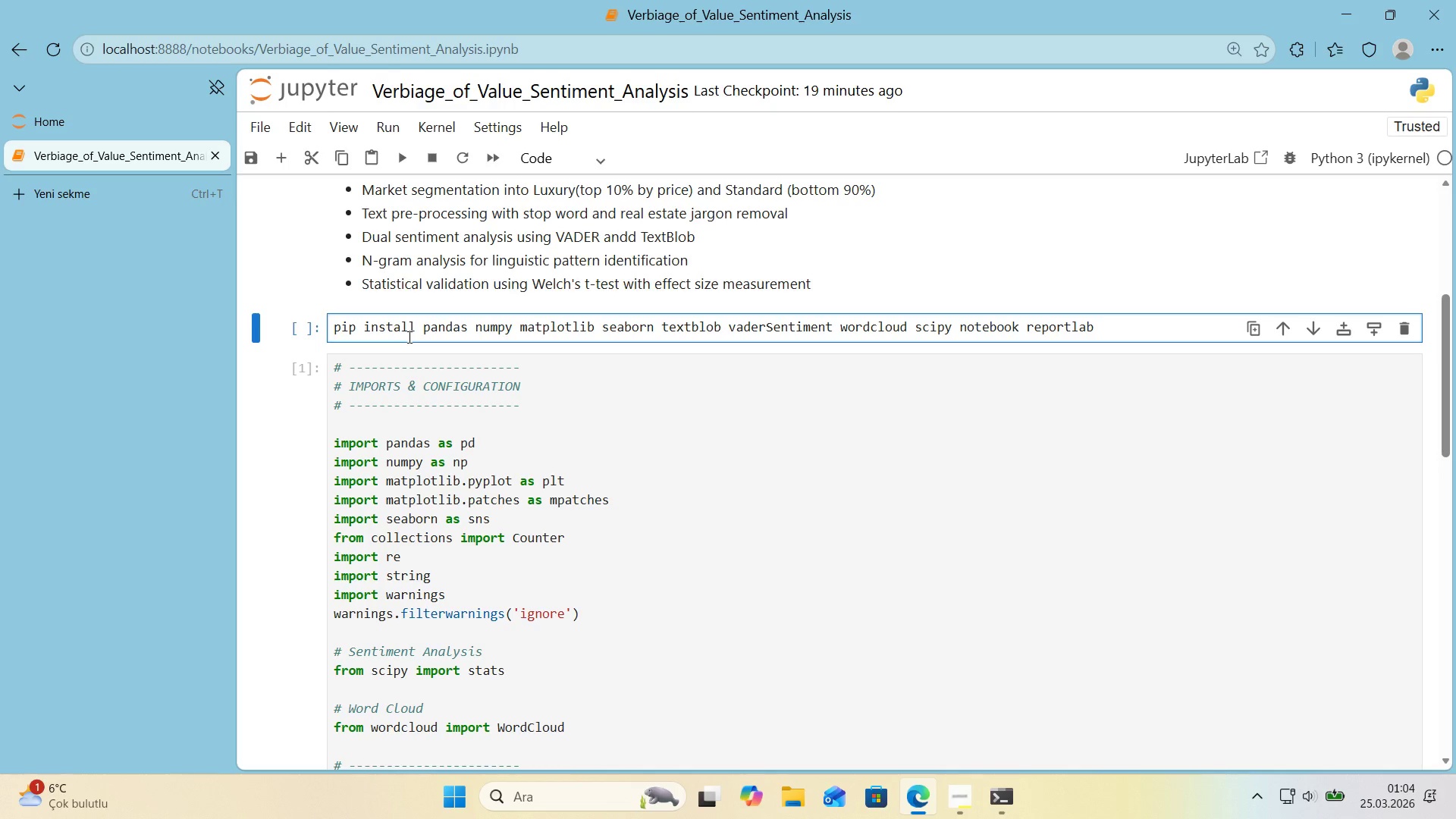 
key(Shift+Enter)
 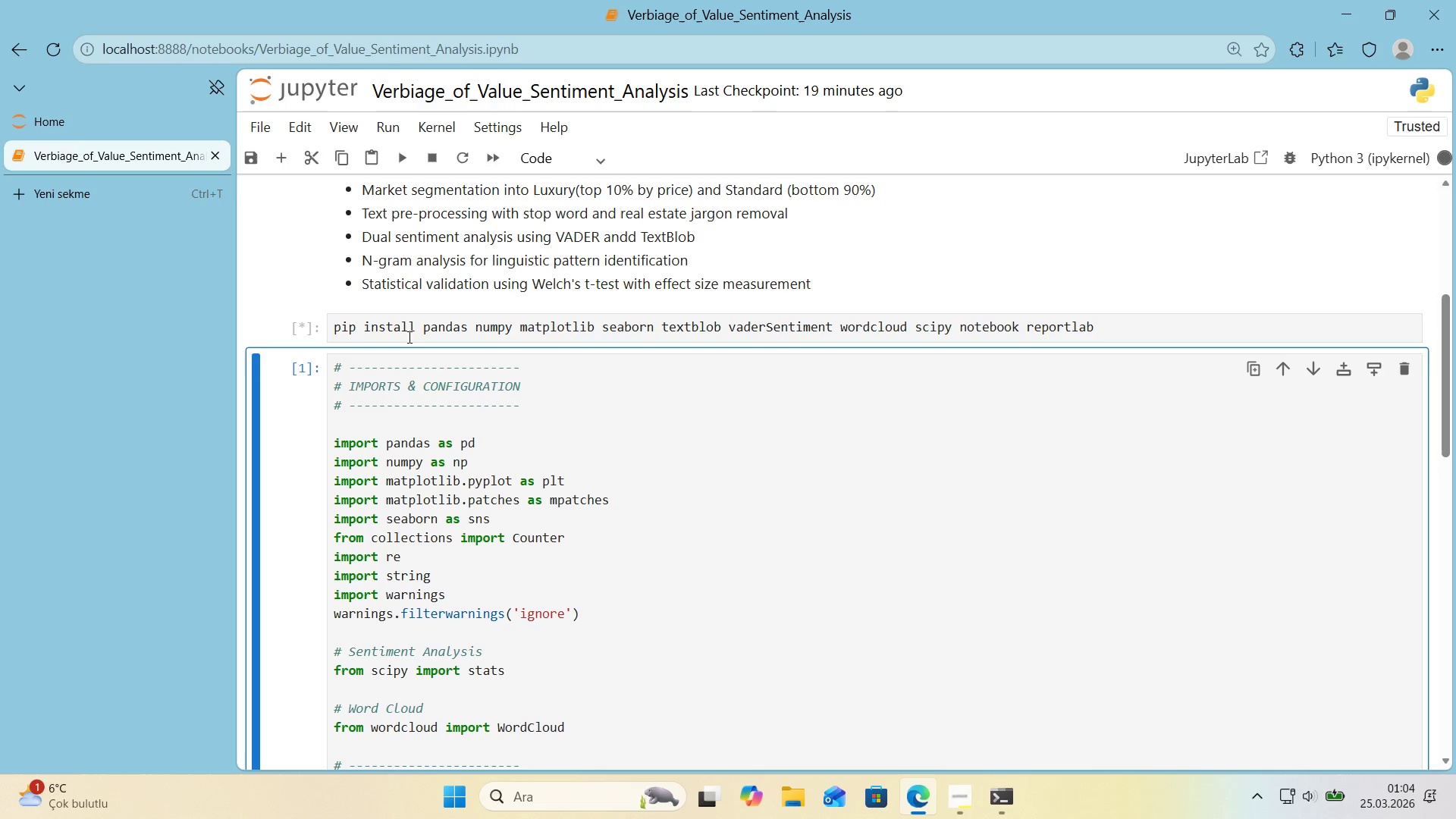 
wait(22.17)
 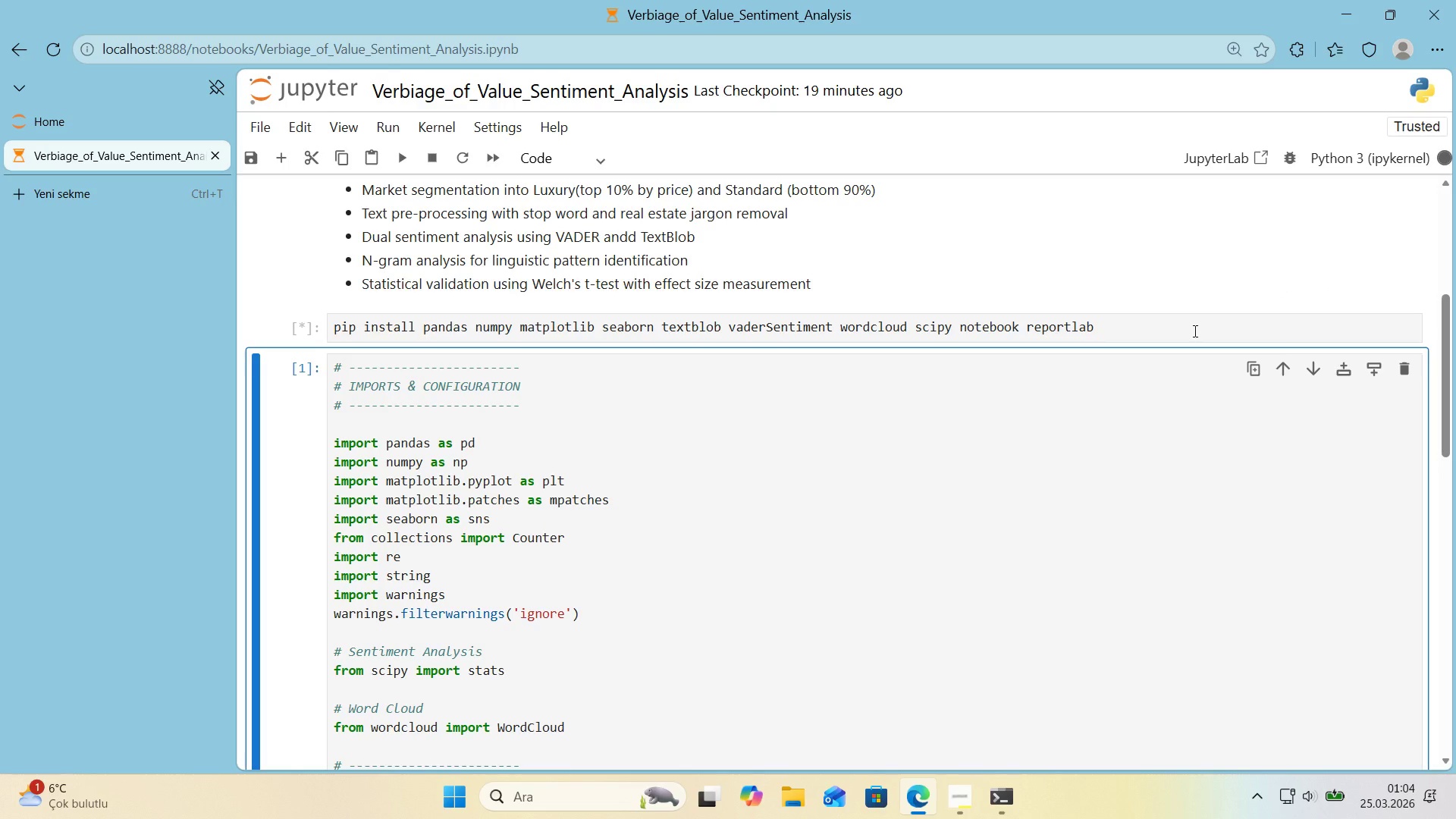 
scroll: coordinate [971, 432], scroll_direction: down, amount: 57.0
 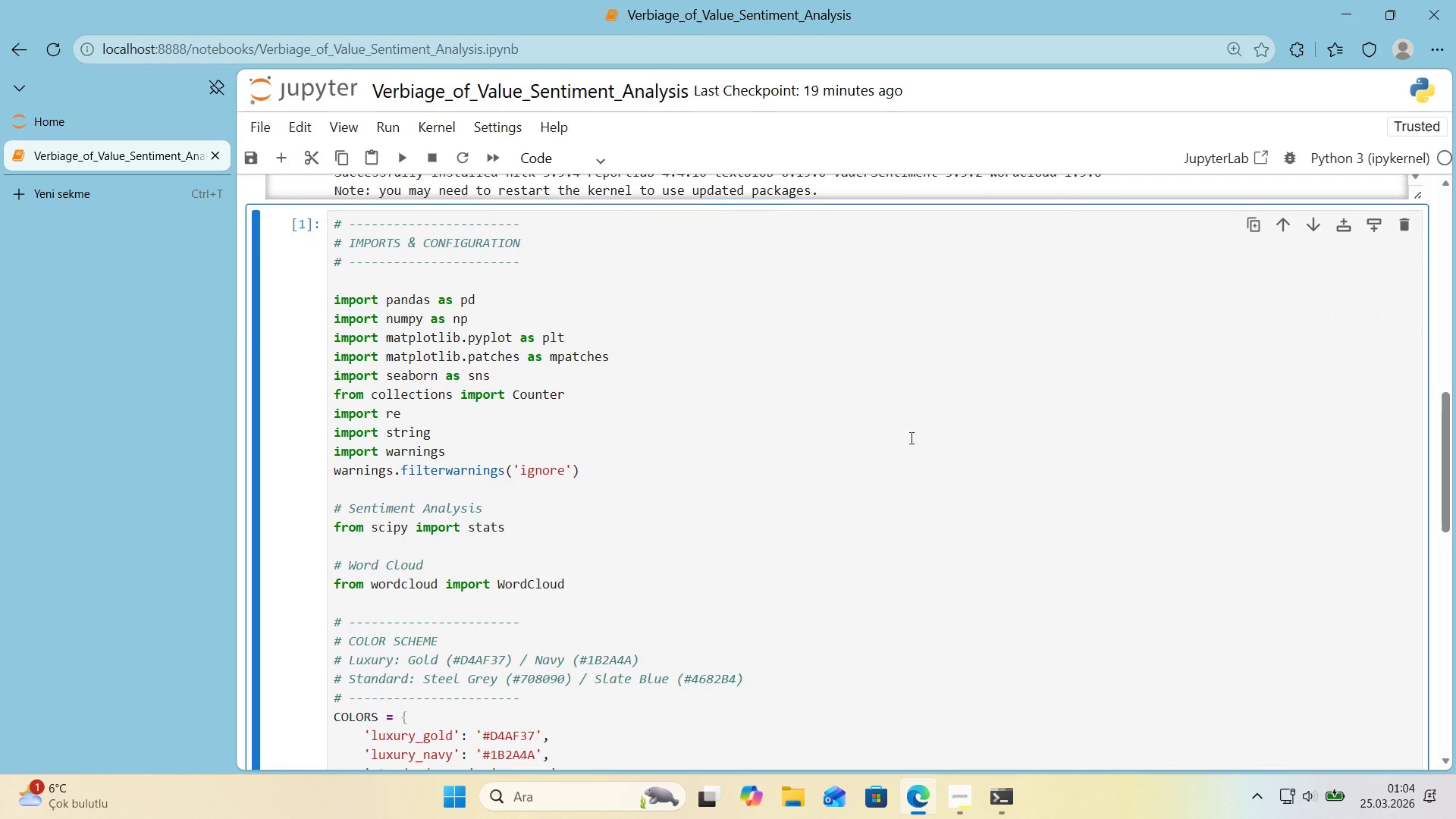 
left_click([910, 438])
 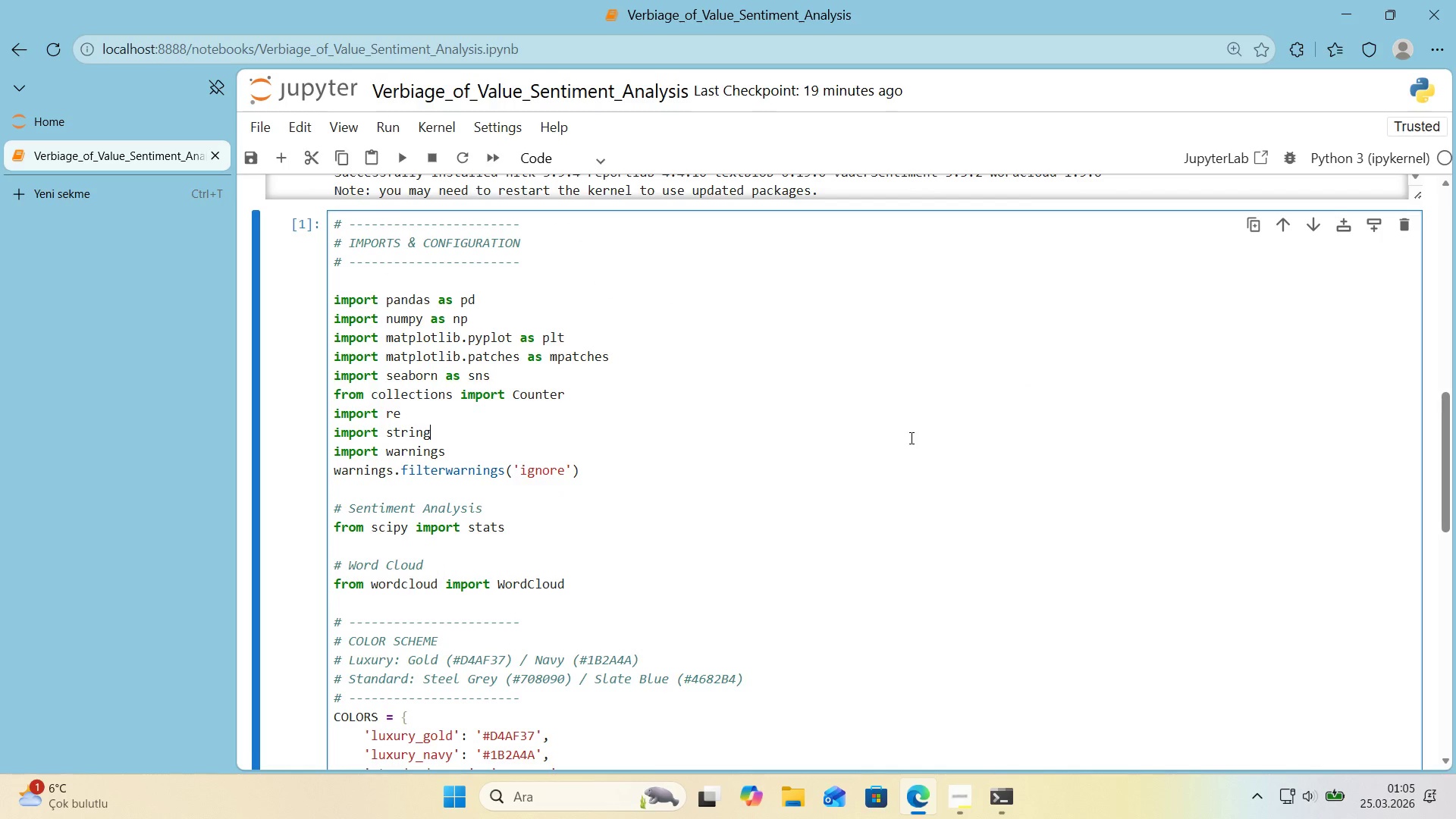 
wait(10.42)
 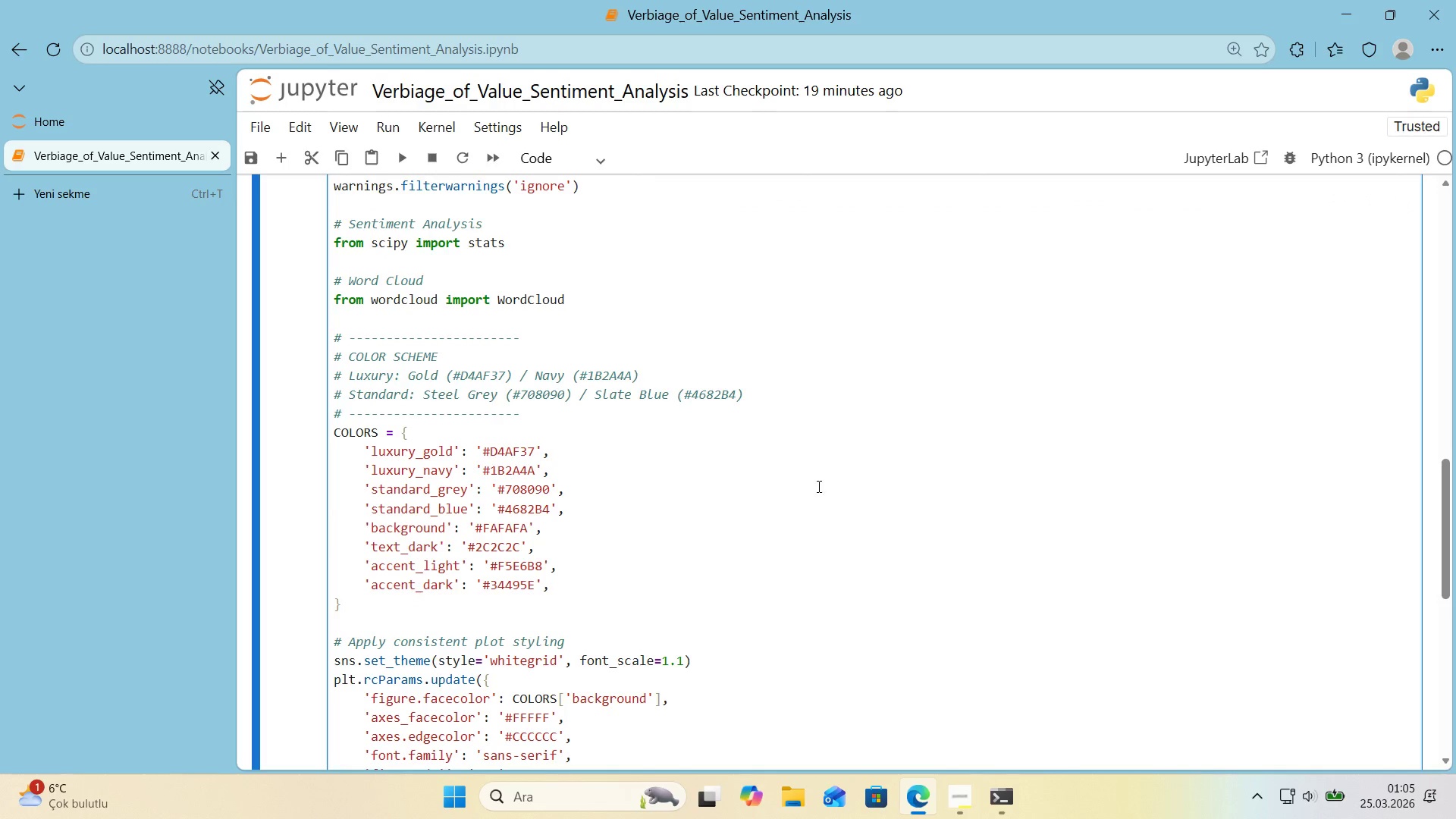 
left_click([817, 486])
 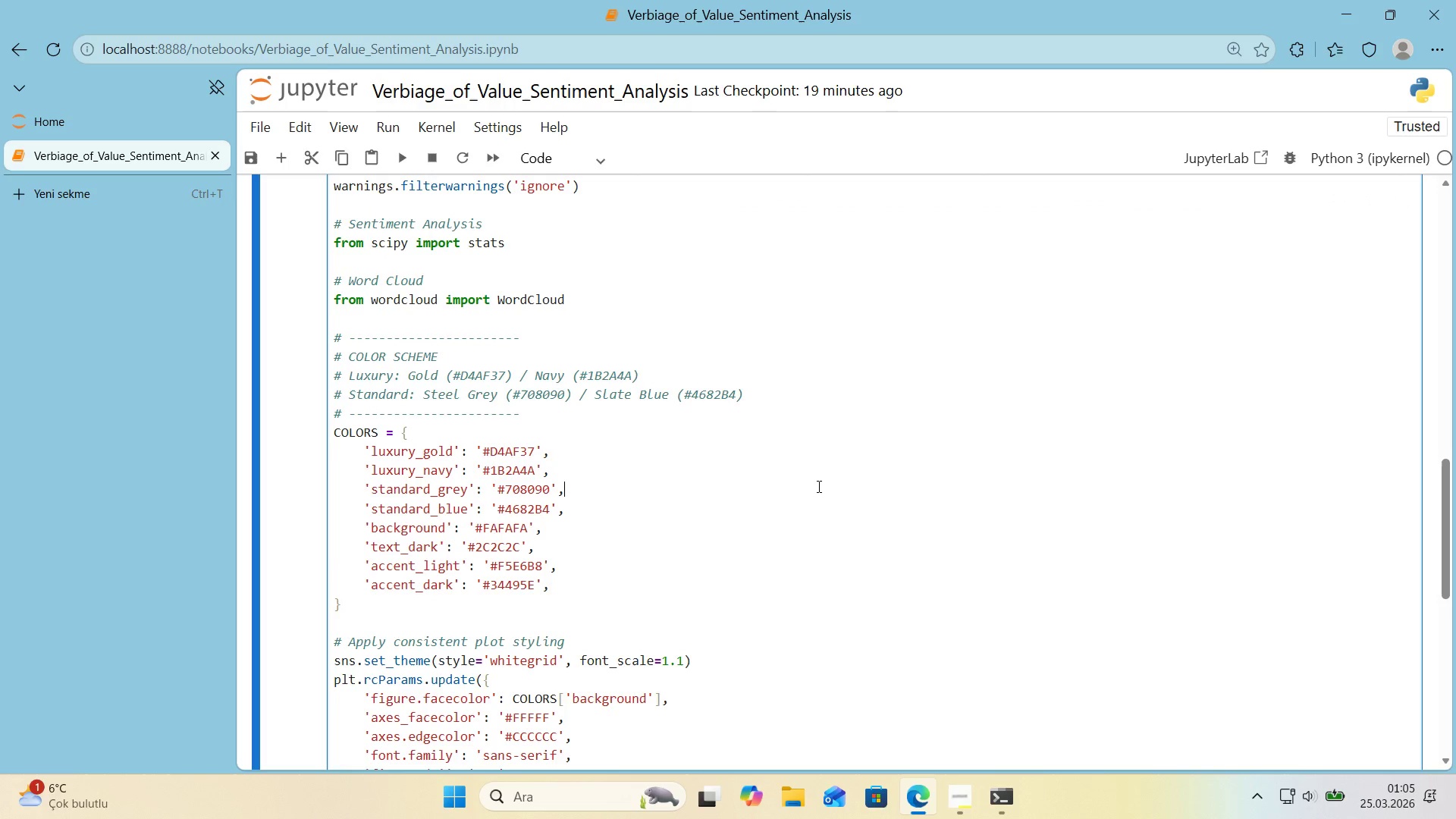 
scroll: coordinate [912, 437], scroll_direction: down, amount: 3.0
 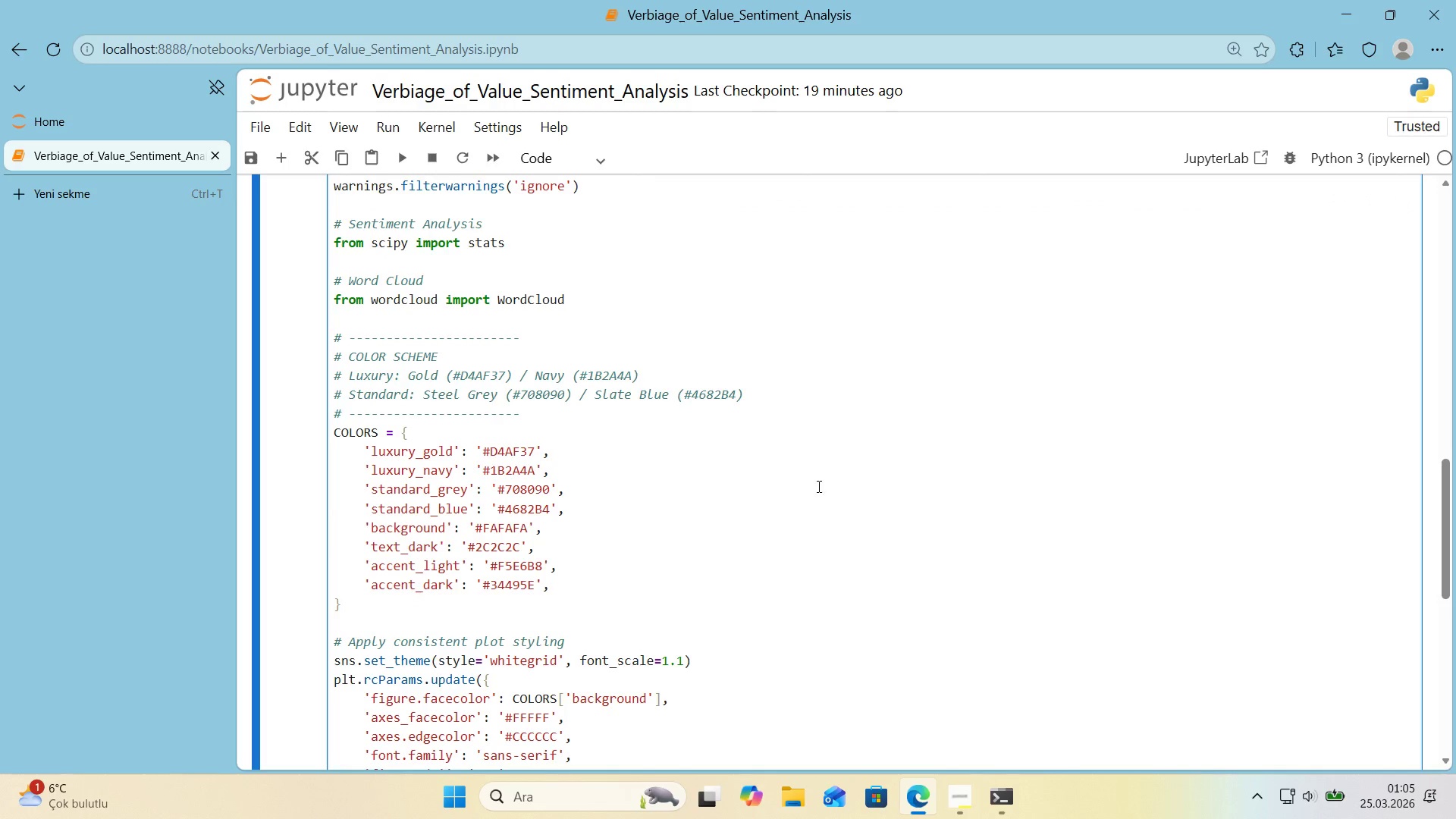 
key(Shift+Enter)
 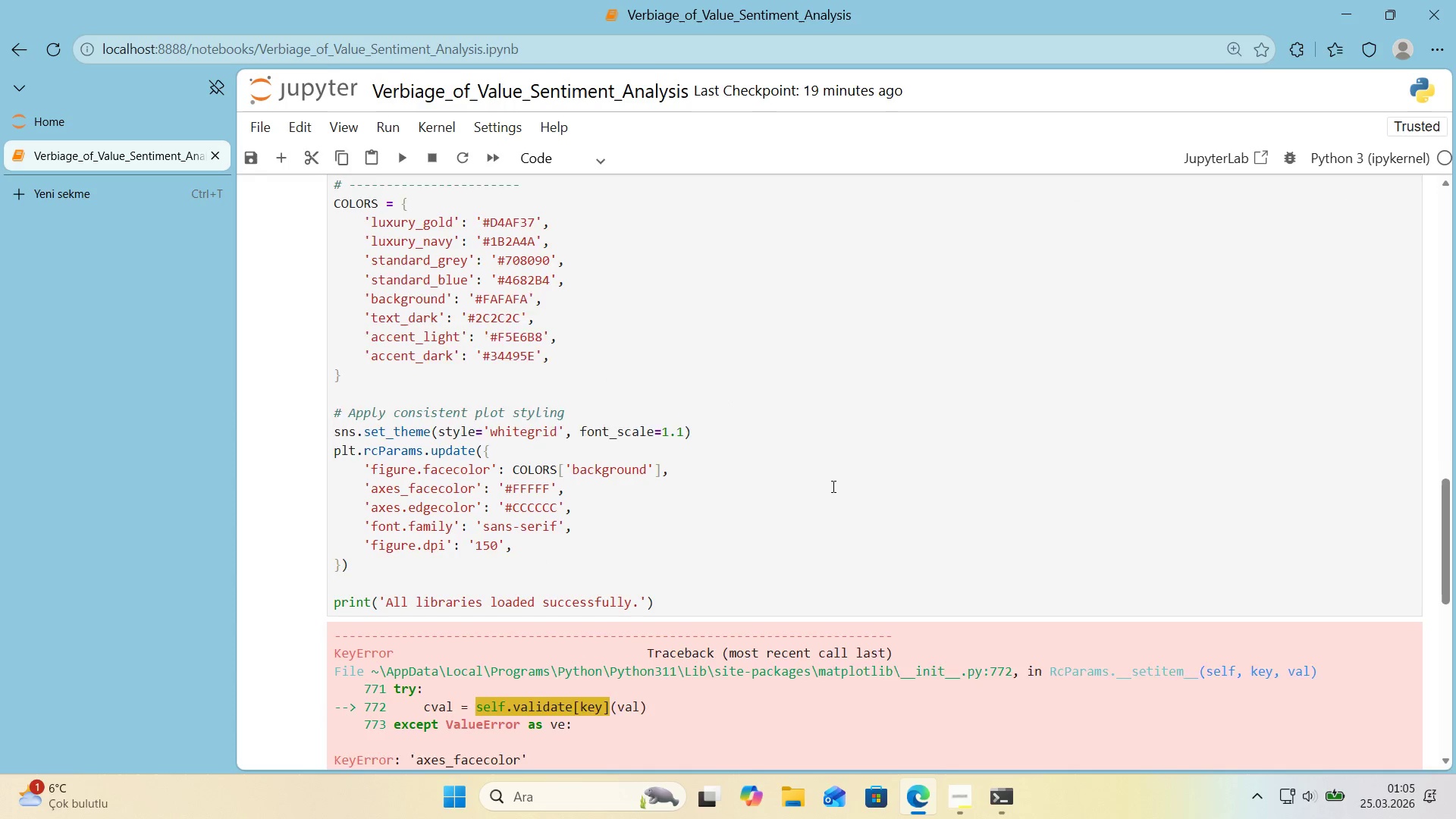 
scroll: coordinate [830, 488], scroll_direction: down, amount: 6.0
 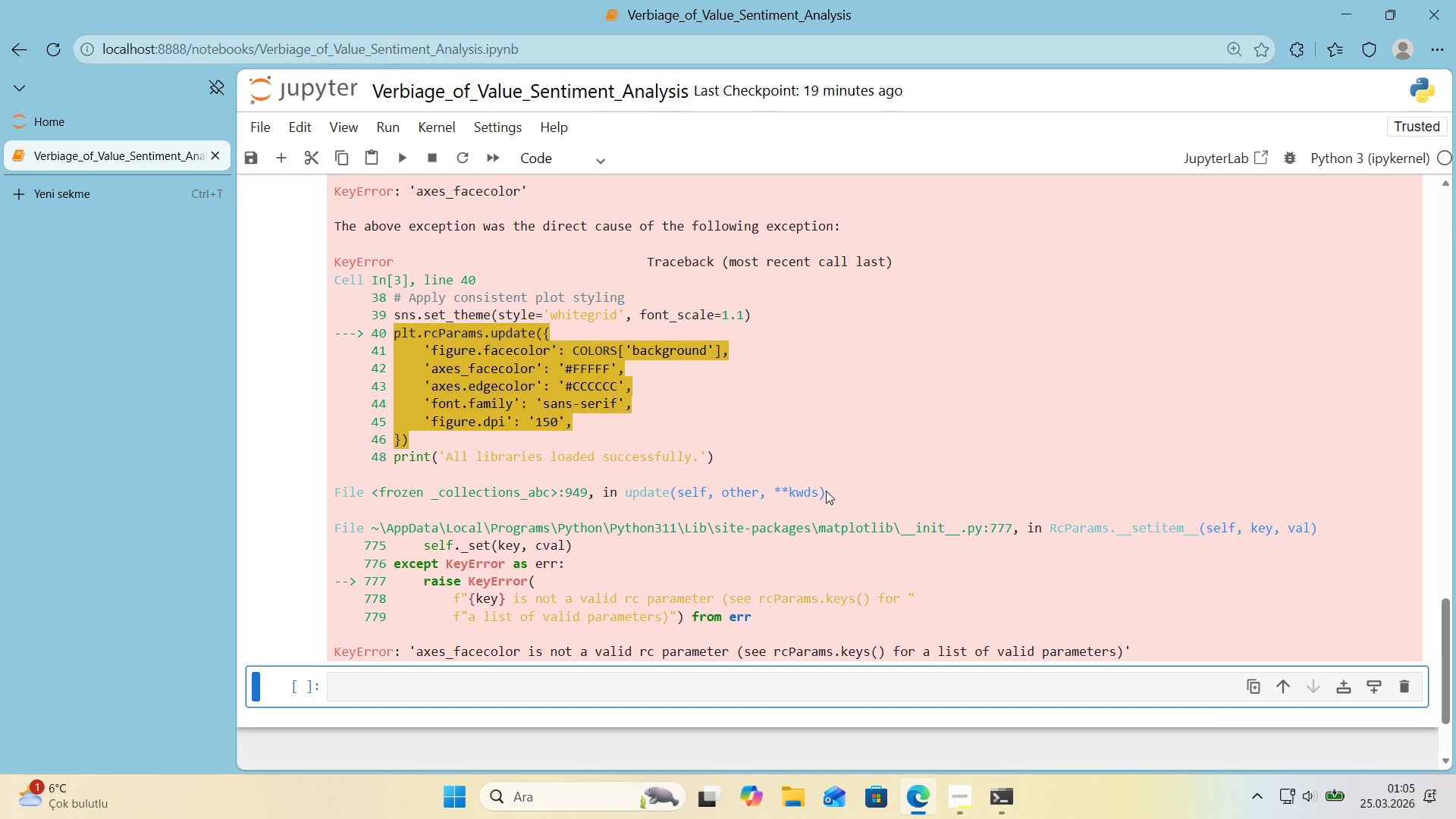 
wait(7.25)
 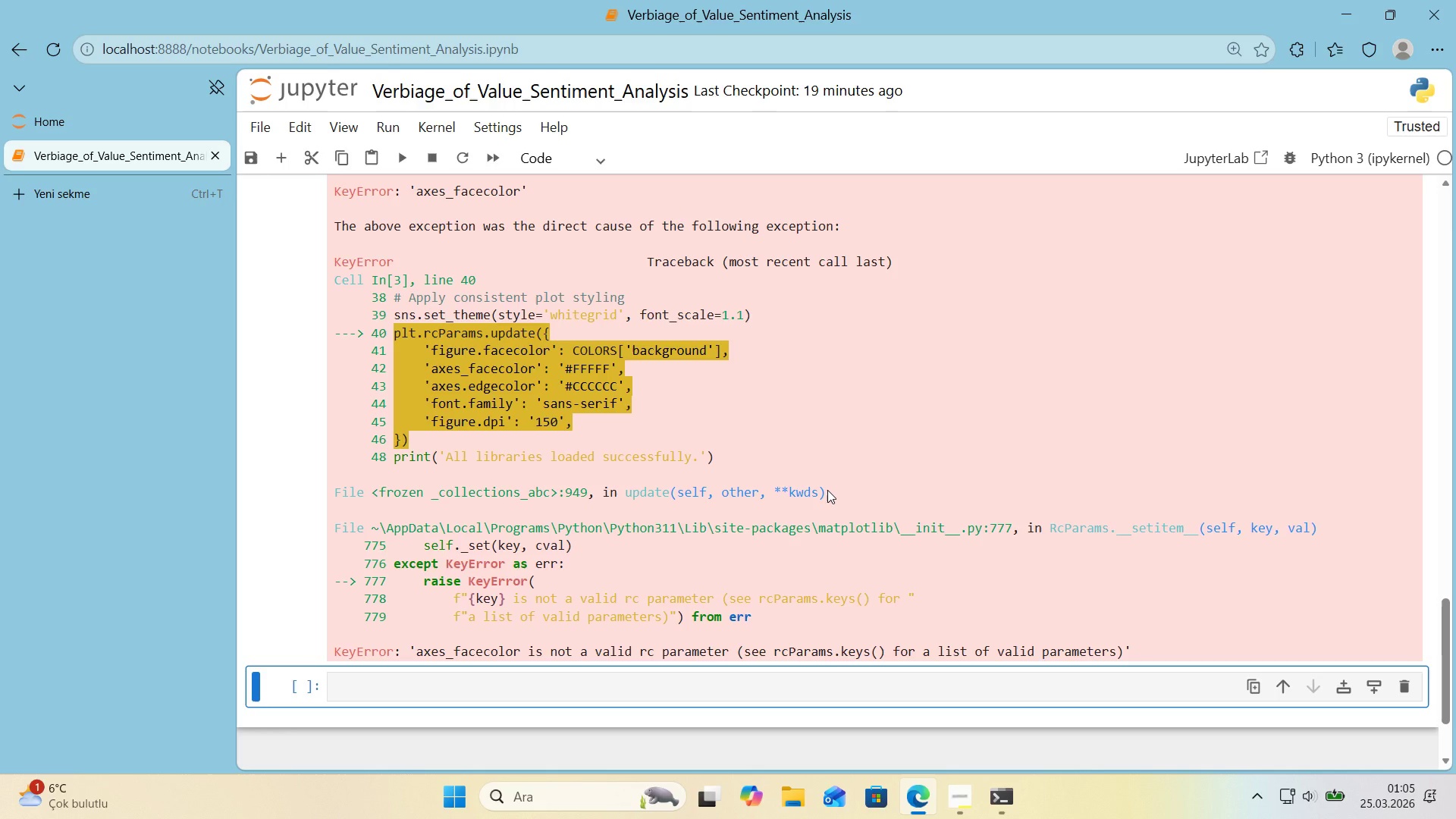 
left_click_drag(start_coordinate=[773, 654], to_coordinate=[882, 645])
 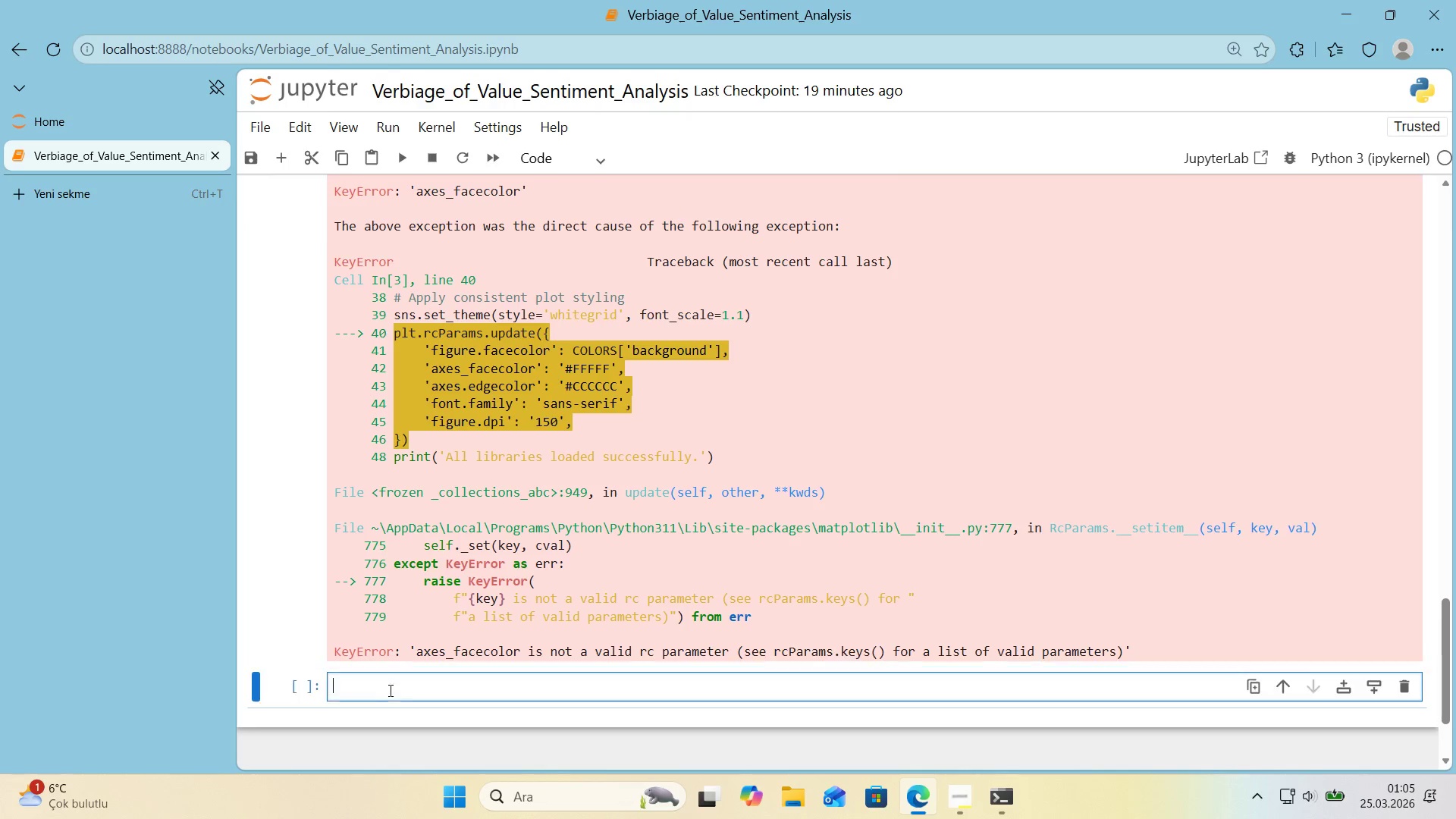 
key(Control+Shift+ControlLeft)
 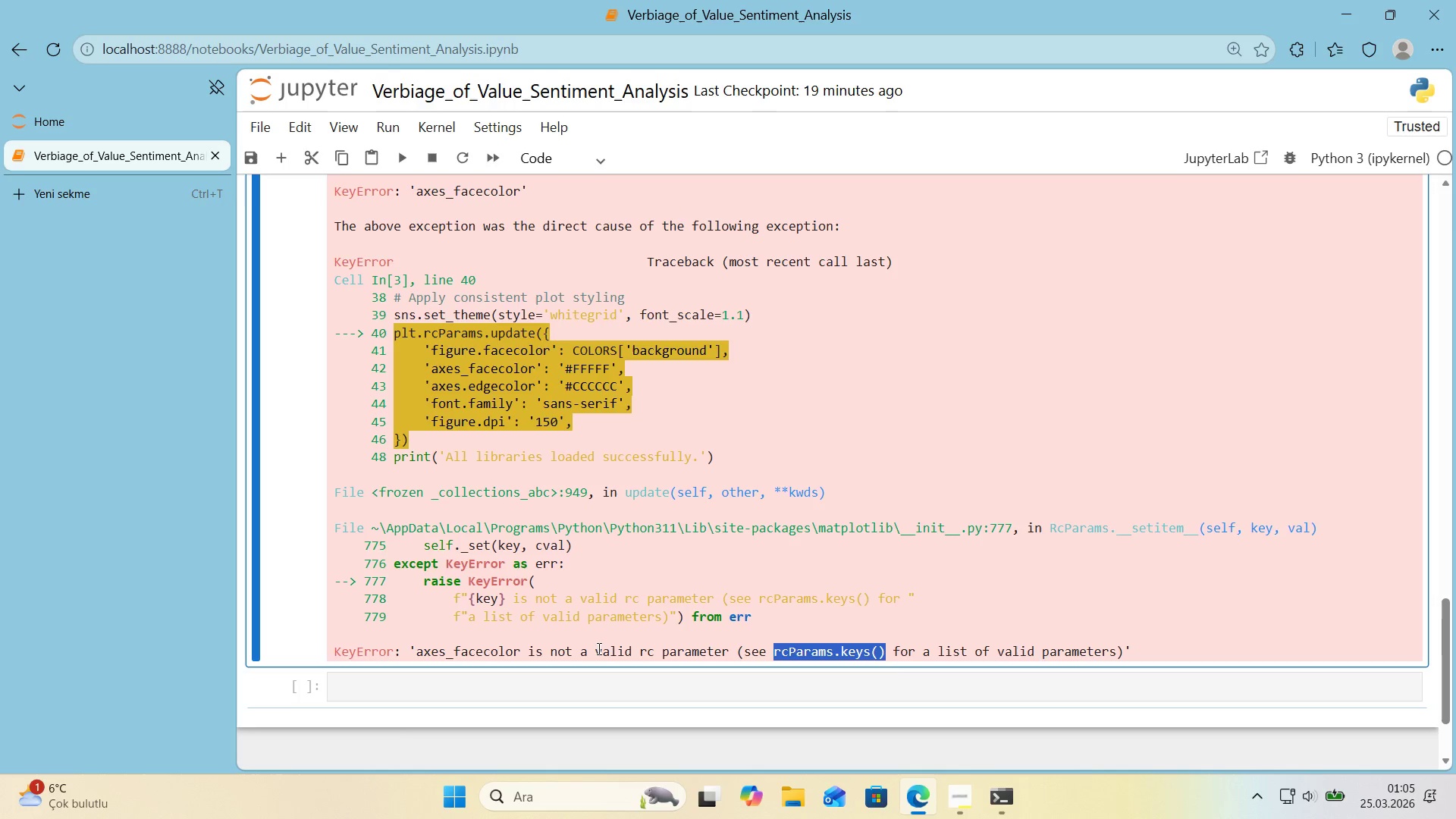 
key(Control+Shift+C)
 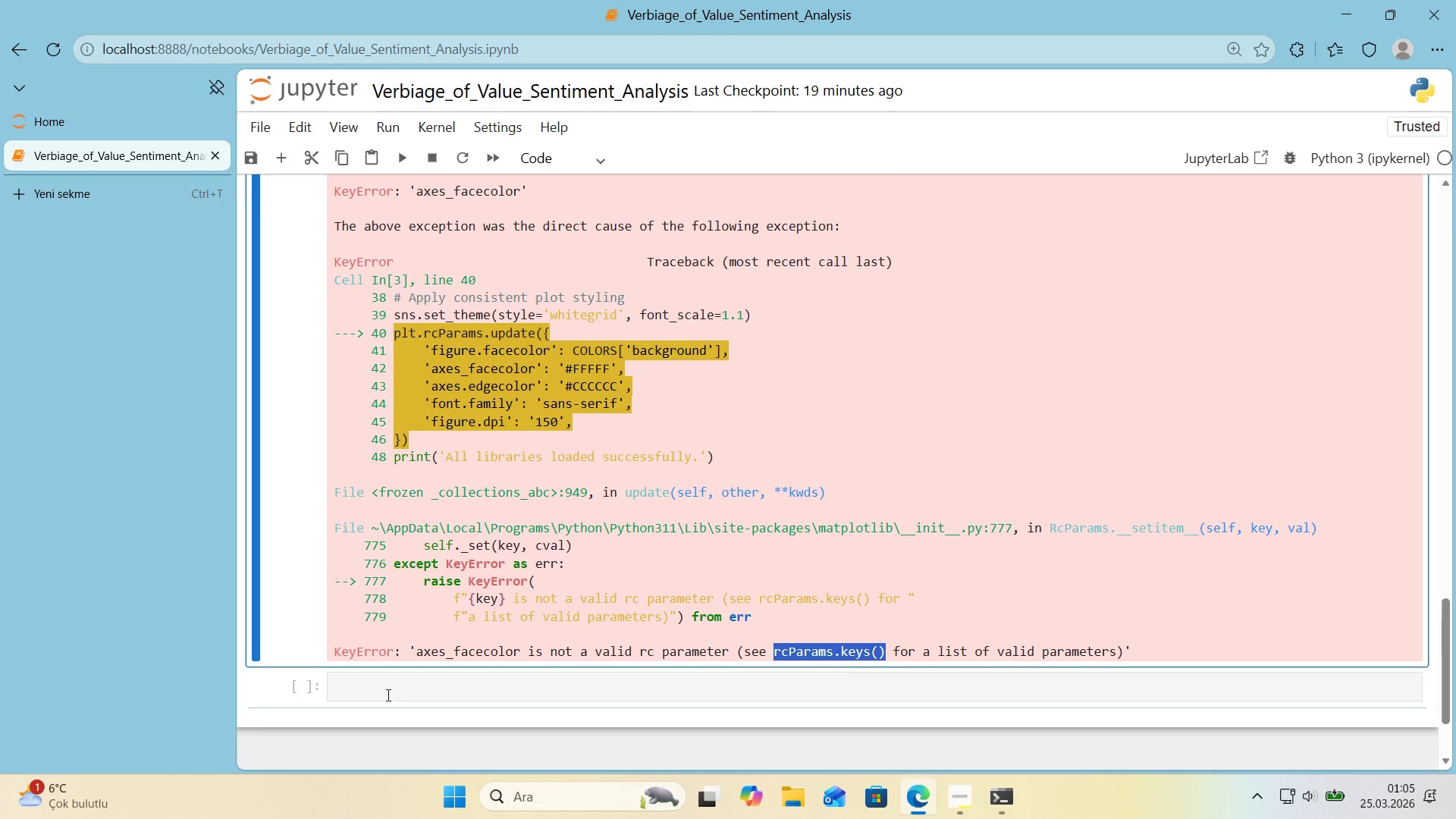 
left_click([389, 690])
 